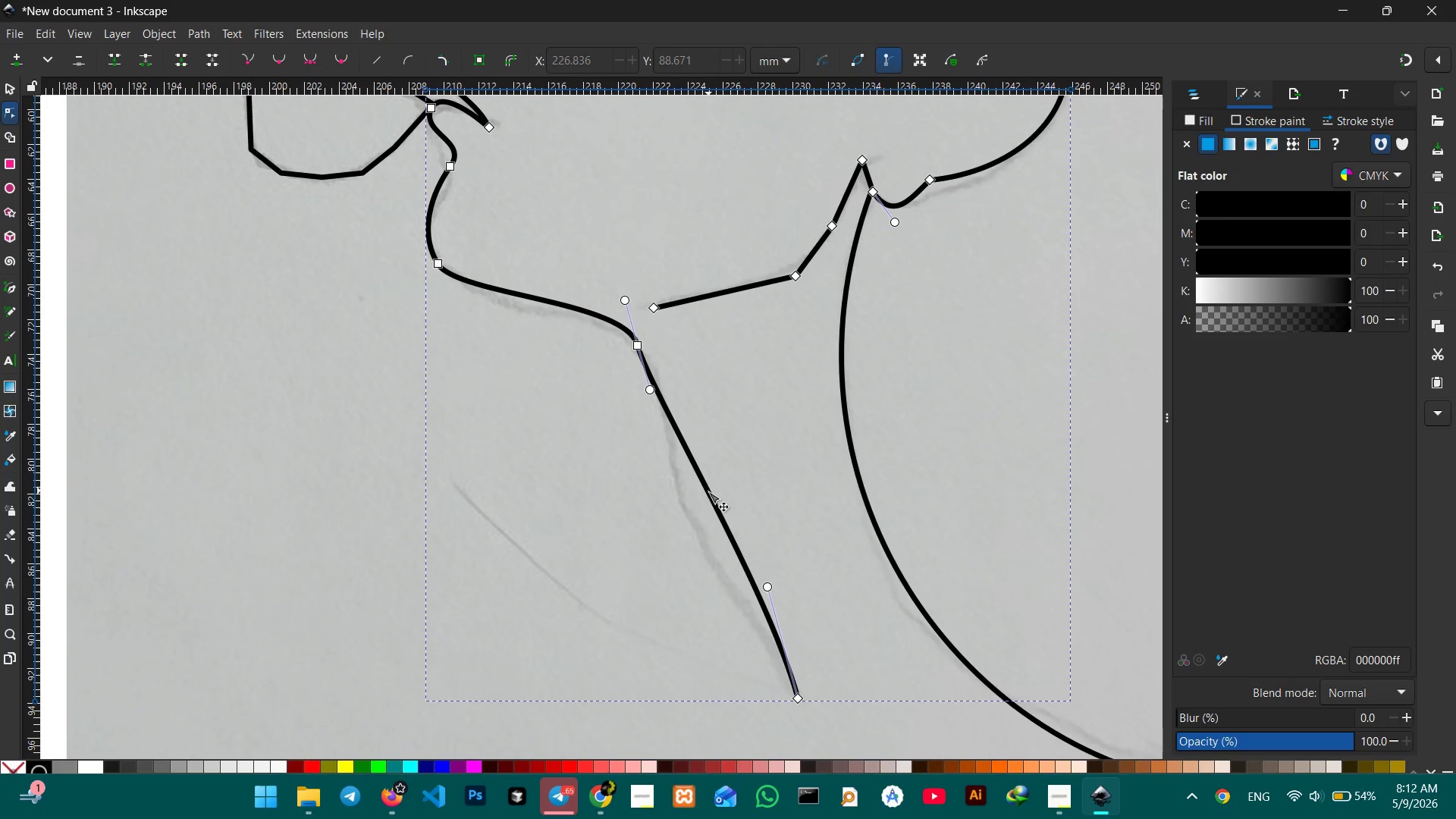 
left_click_drag(start_coordinate=[708, 491], to_coordinate=[697, 479])
 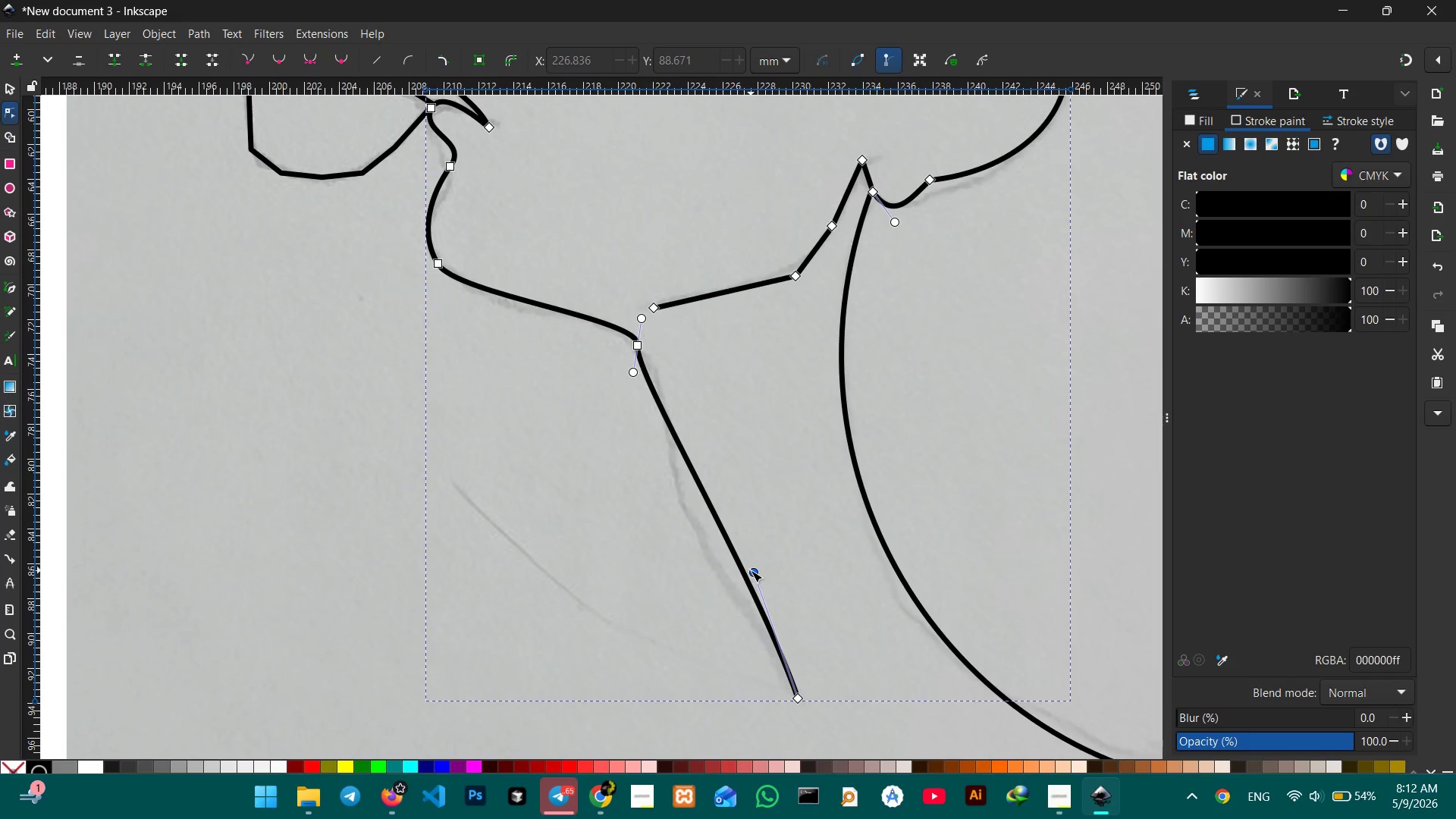 
left_click_drag(start_coordinate=[751, 570], to_coordinate=[678, 605])
 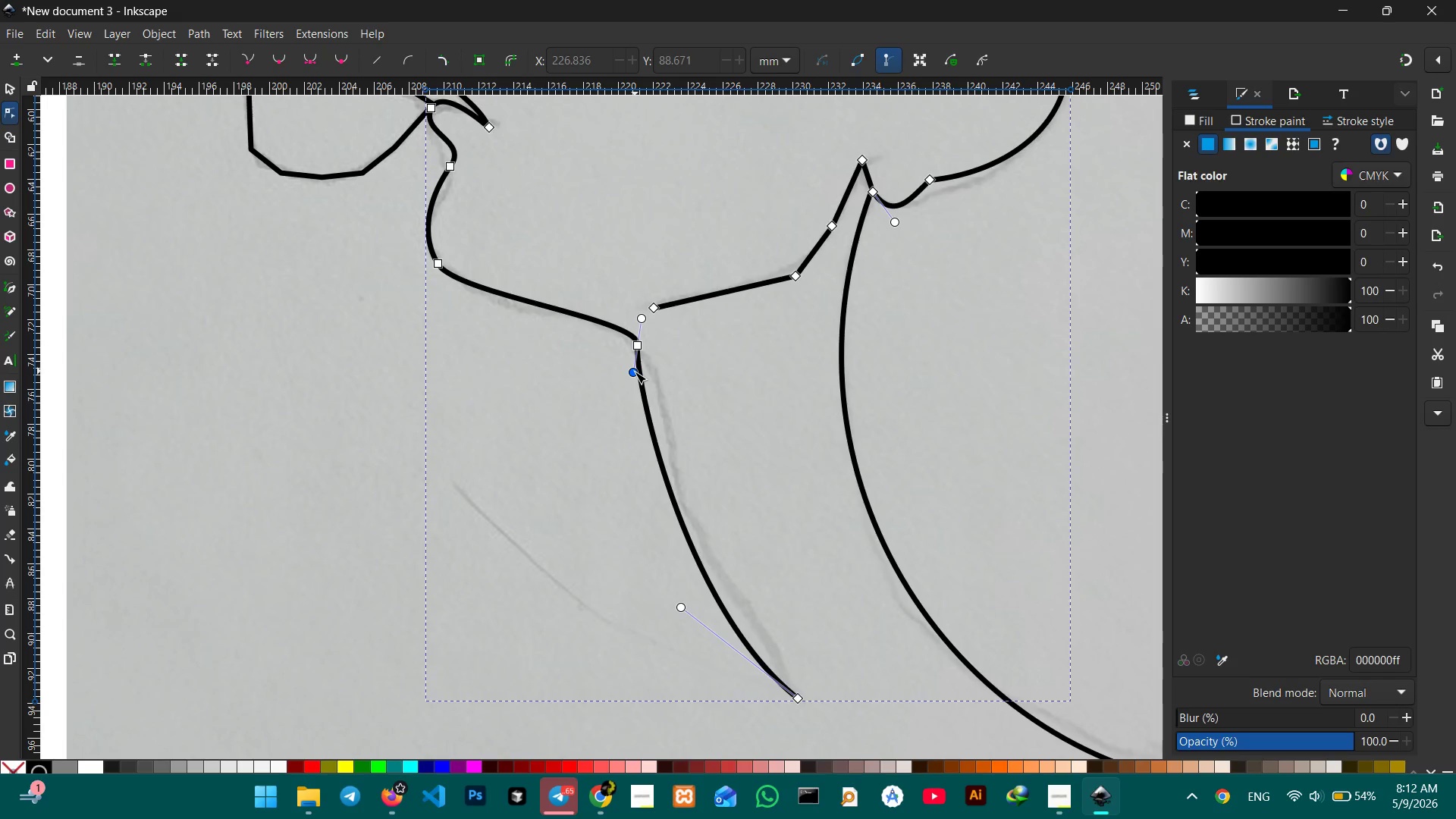 
left_click_drag(start_coordinate=[635, 374], to_coordinate=[645, 379])
 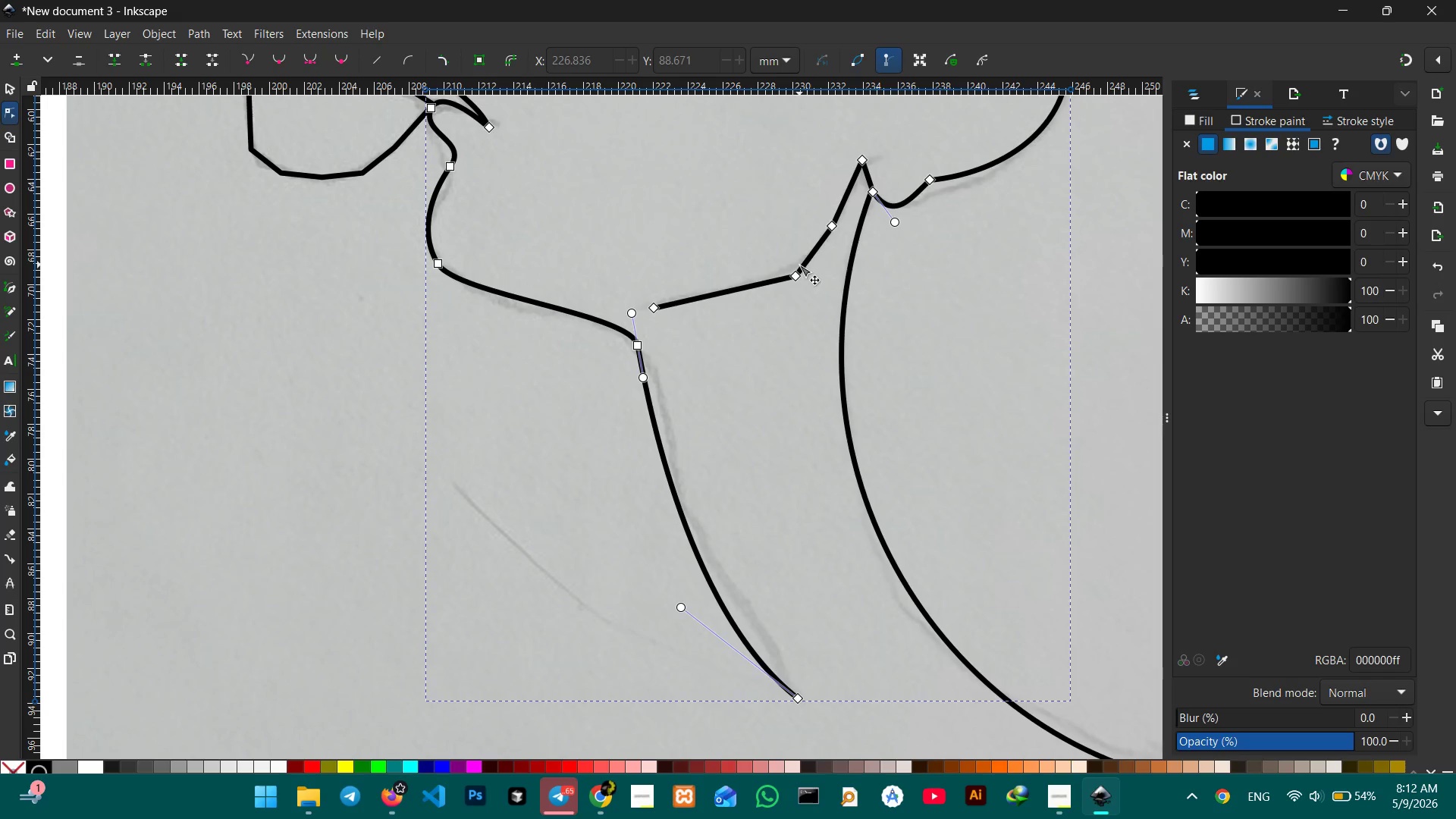 
left_click([796, 272])
 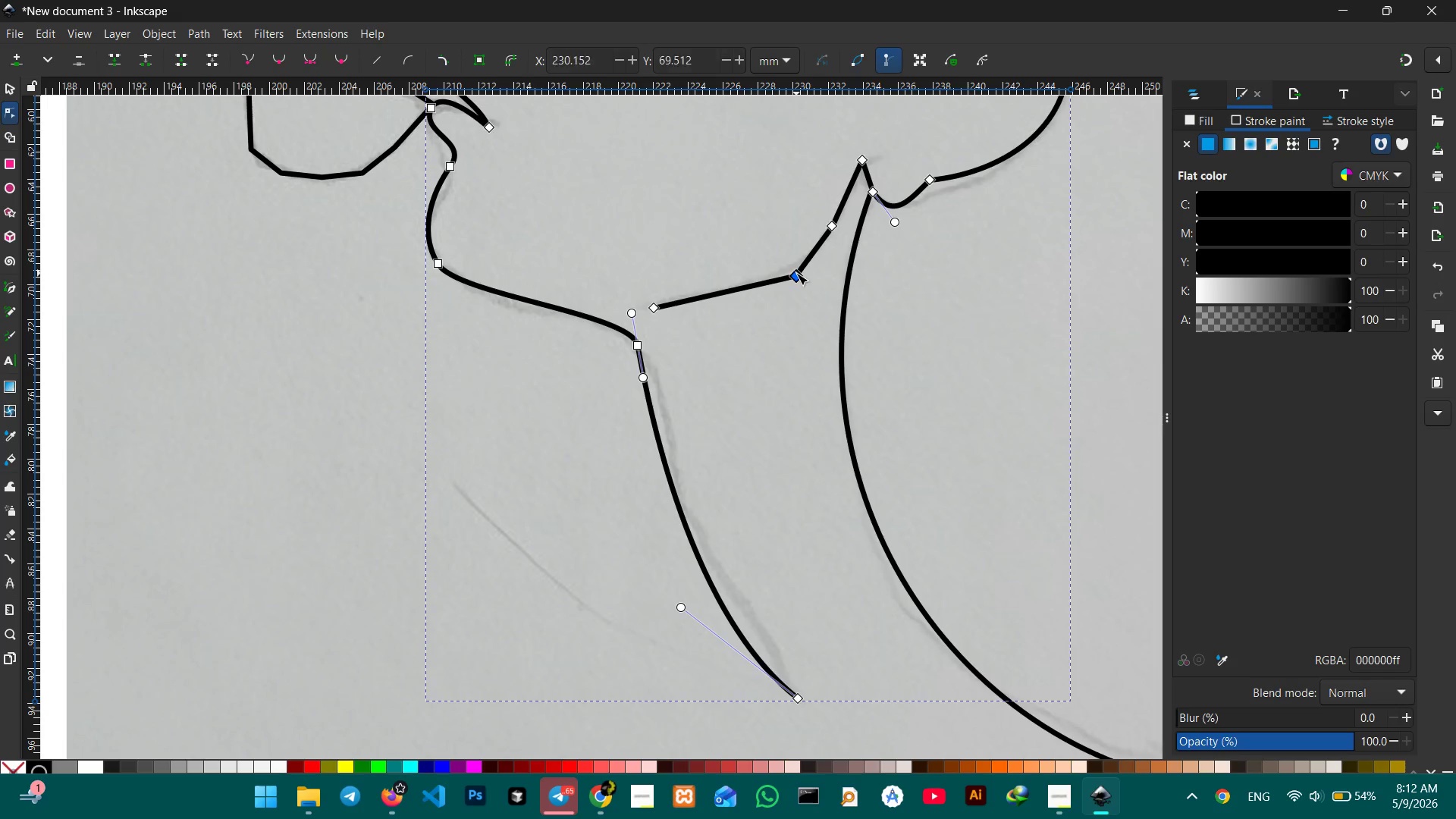 
key(Backspace)
 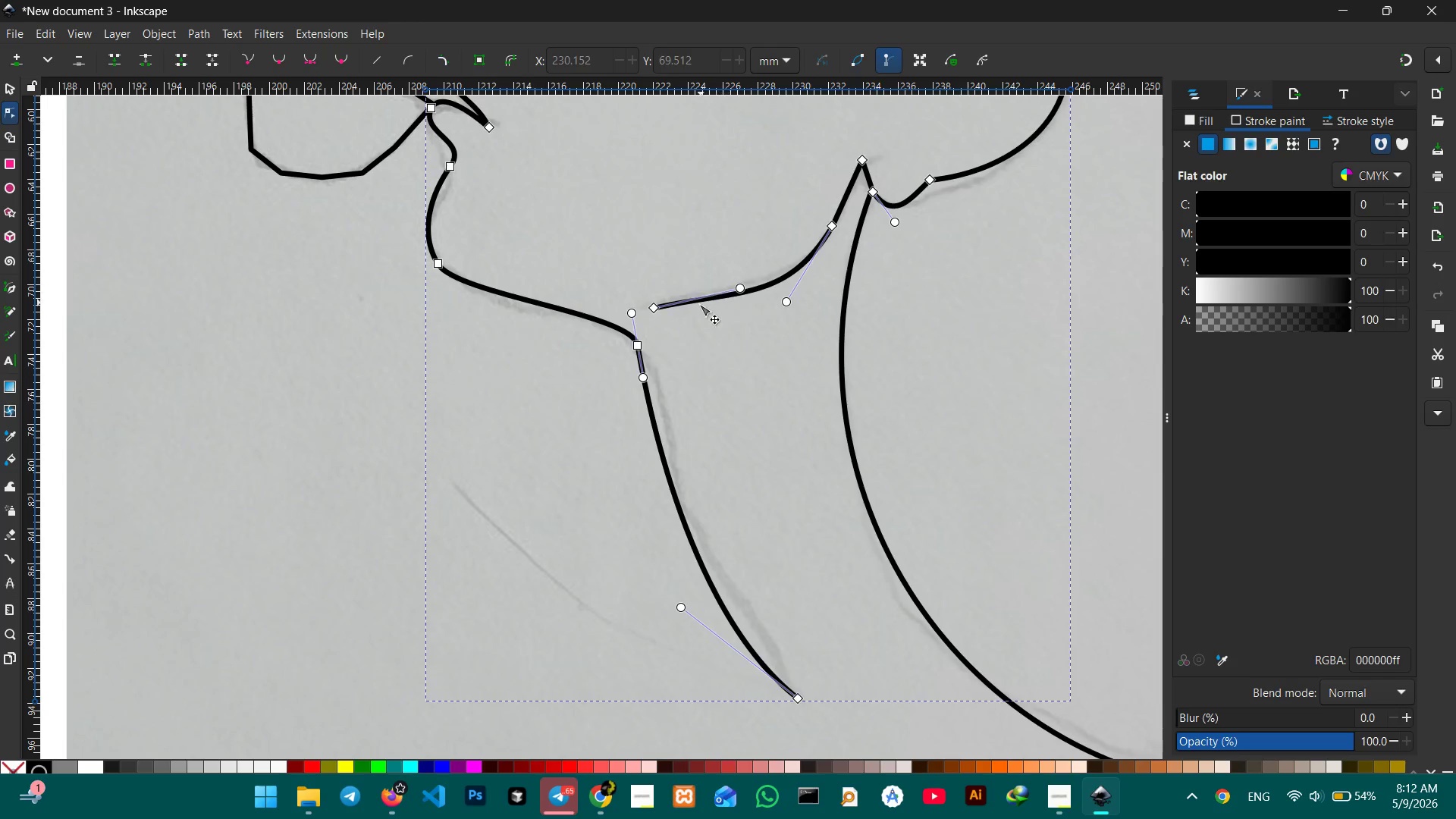 
scroll: coordinate [588, 272], scroll_direction: up, amount: 6.0
 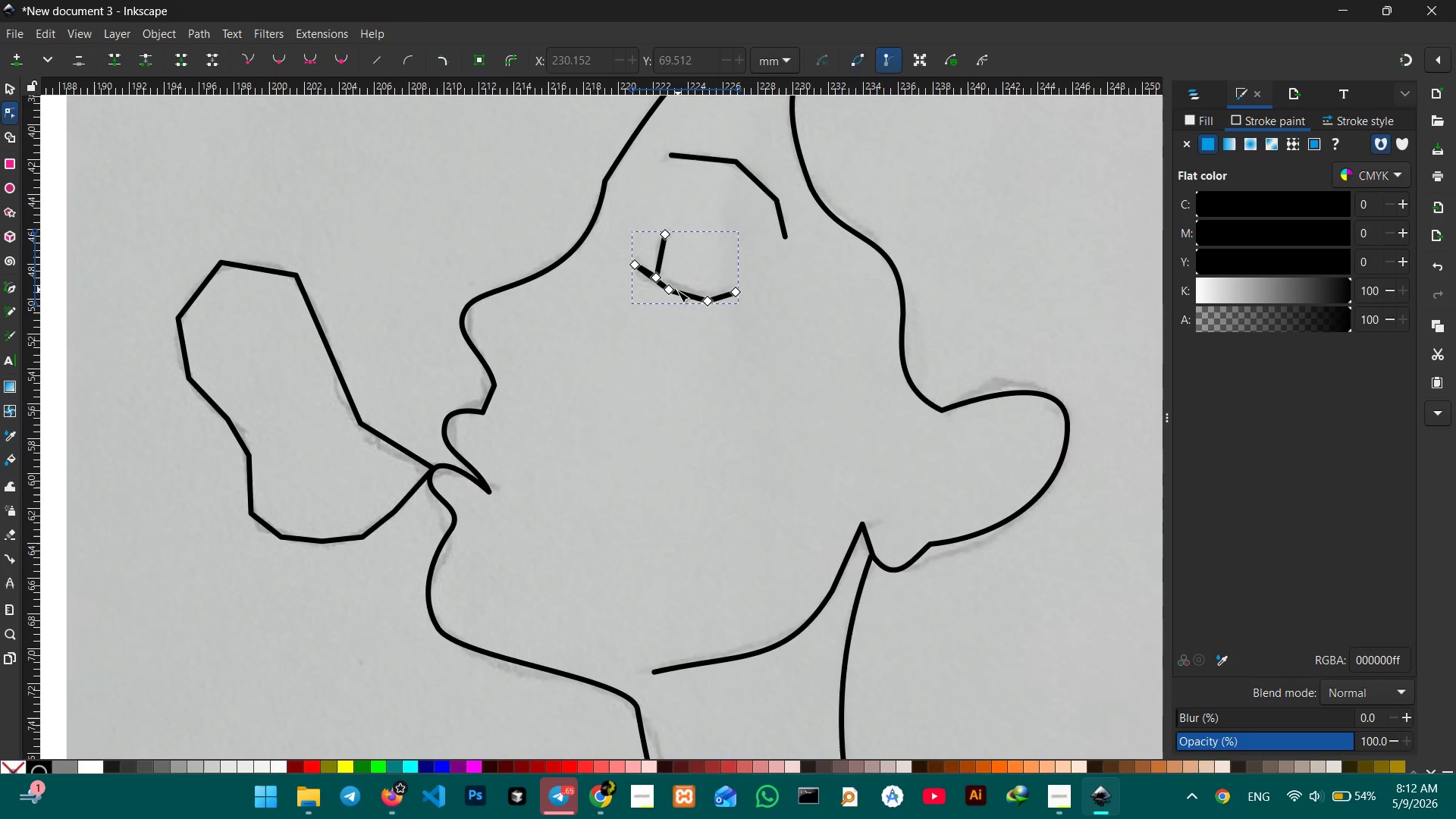 
left_click([672, 292])
 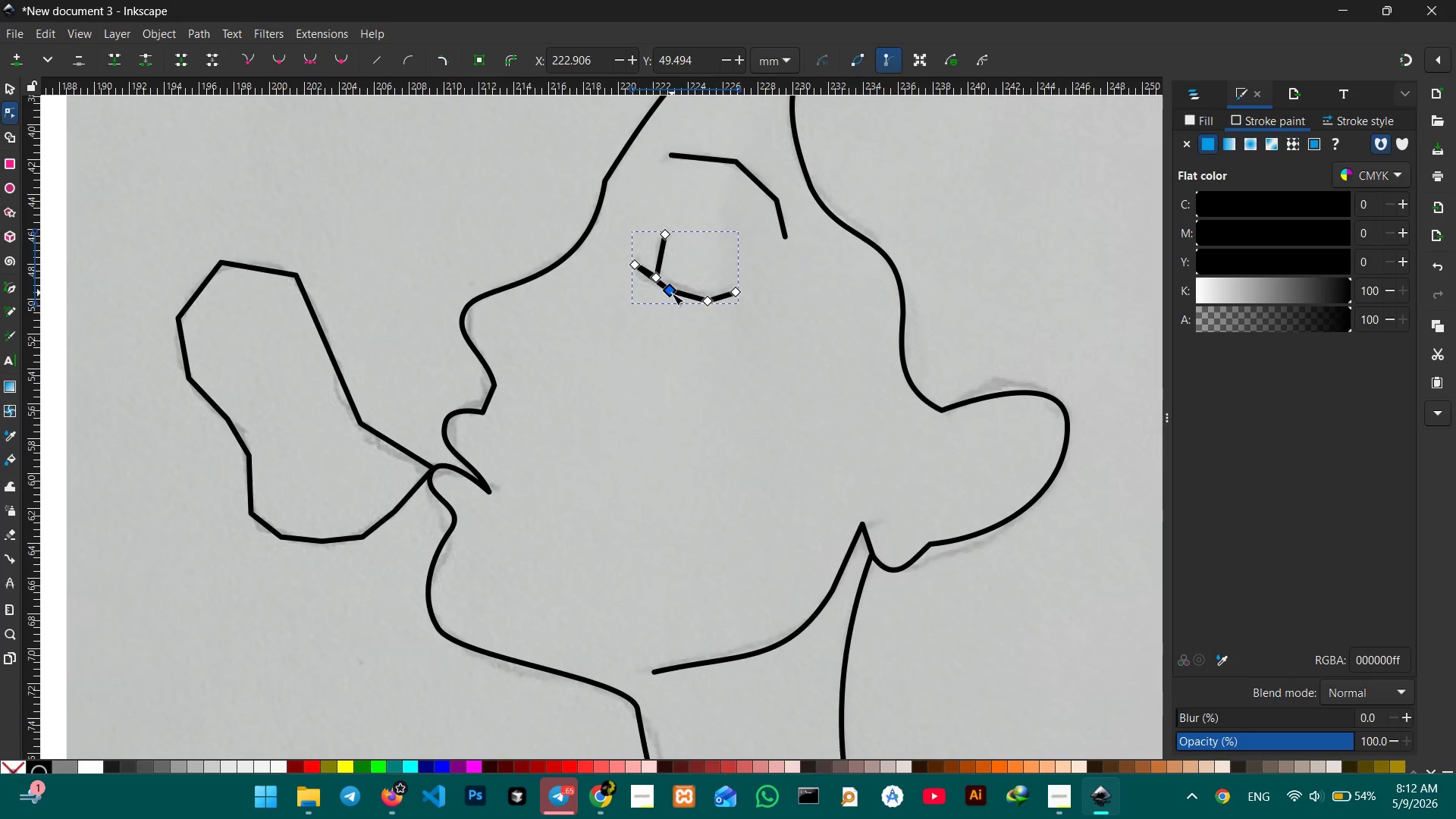 
key(Backspace)
 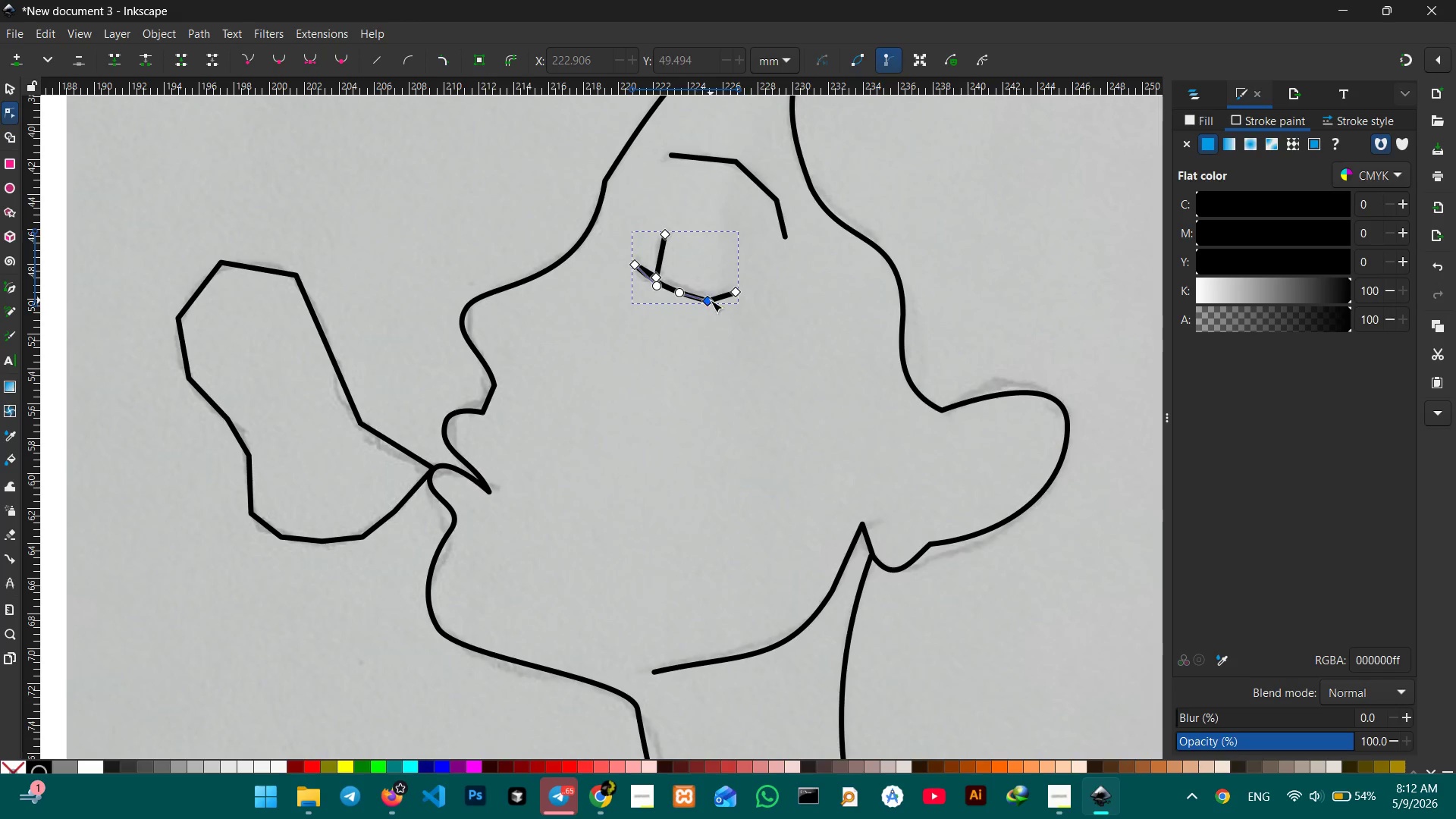 
left_click([711, 301])
 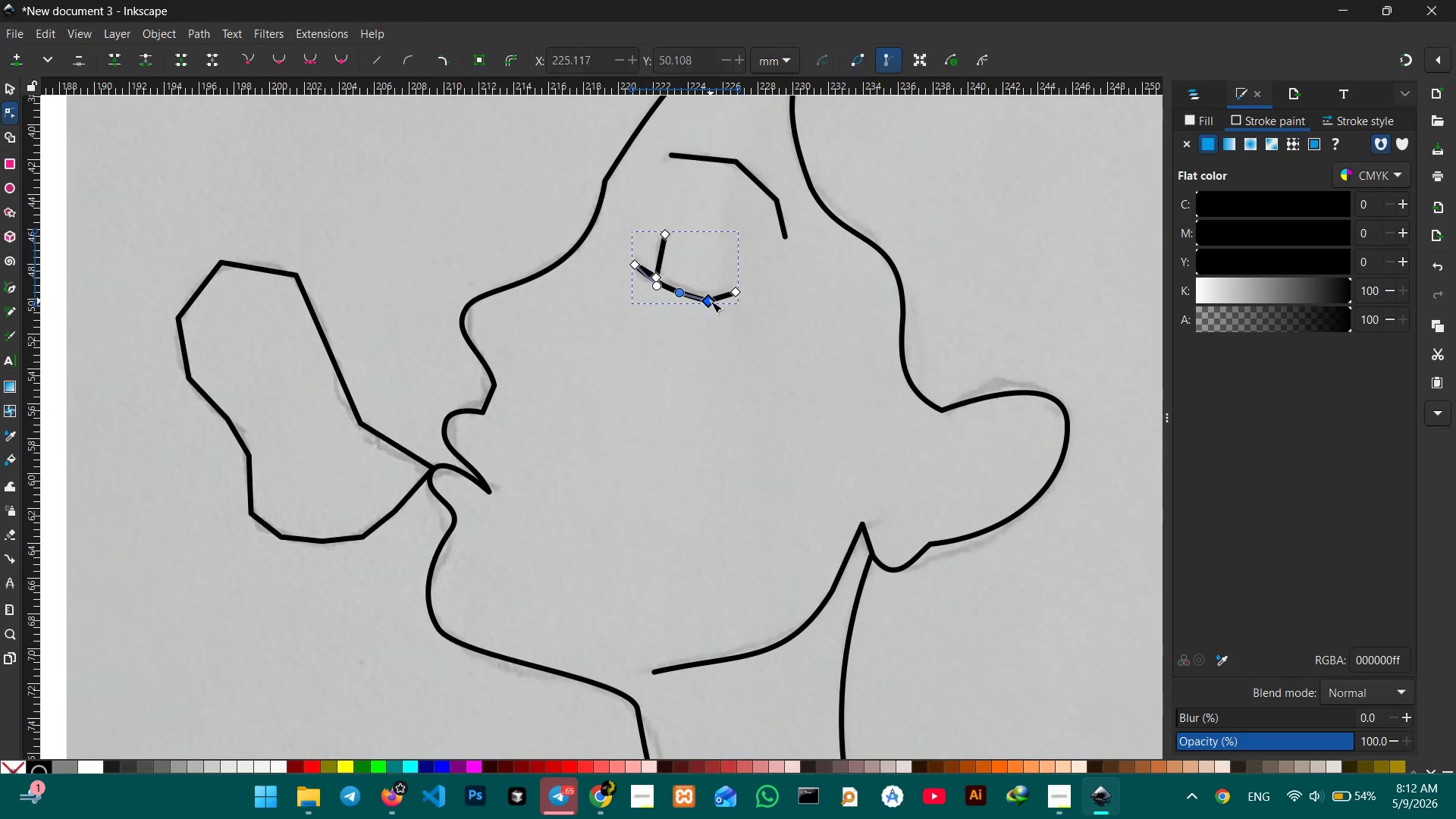 
key(Backspace)
 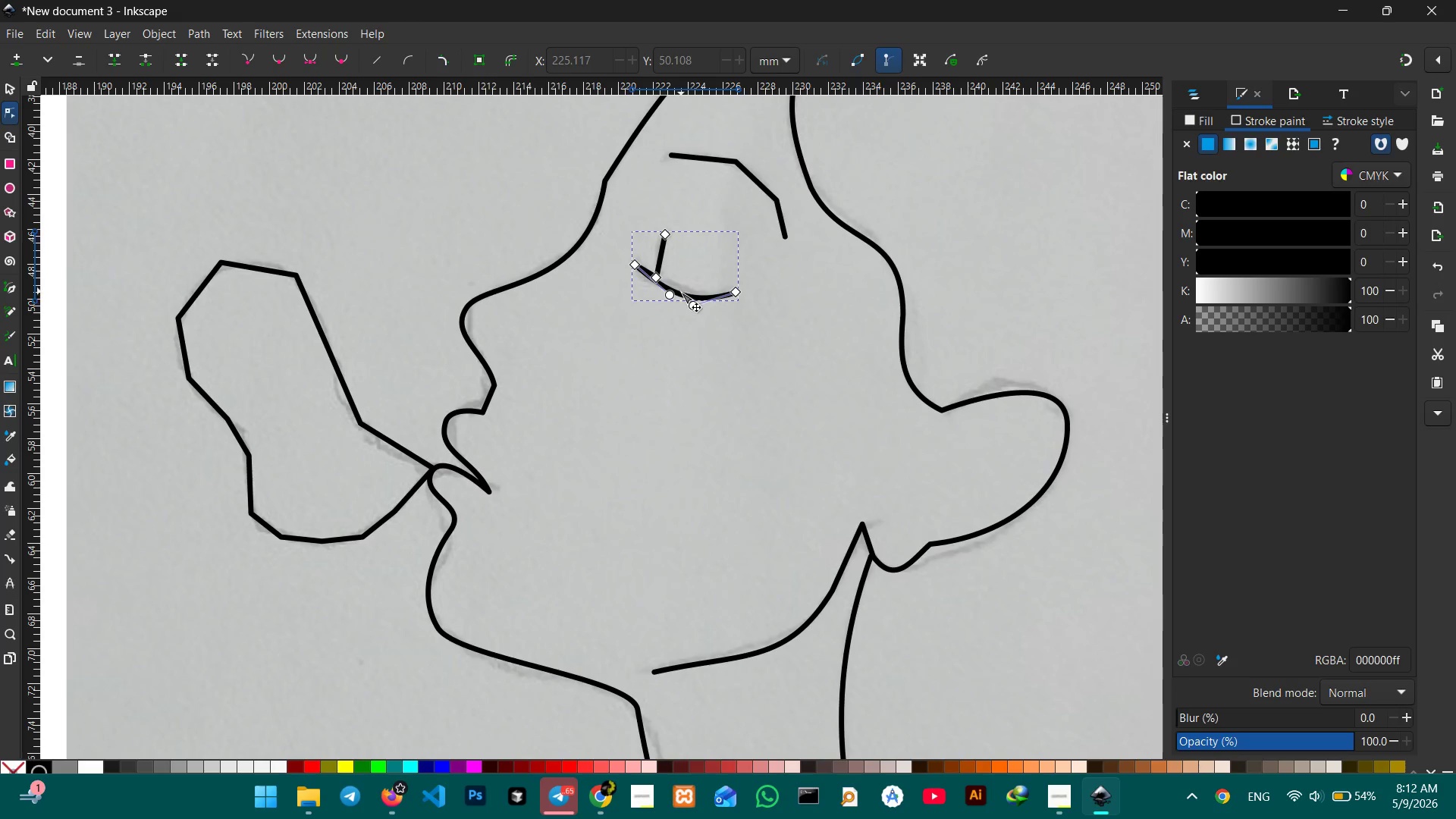 
hold_key(key=ControlLeft, duration=0.39)
scroll: coordinate [681, 293], scroll_direction: up, amount: 4.0
 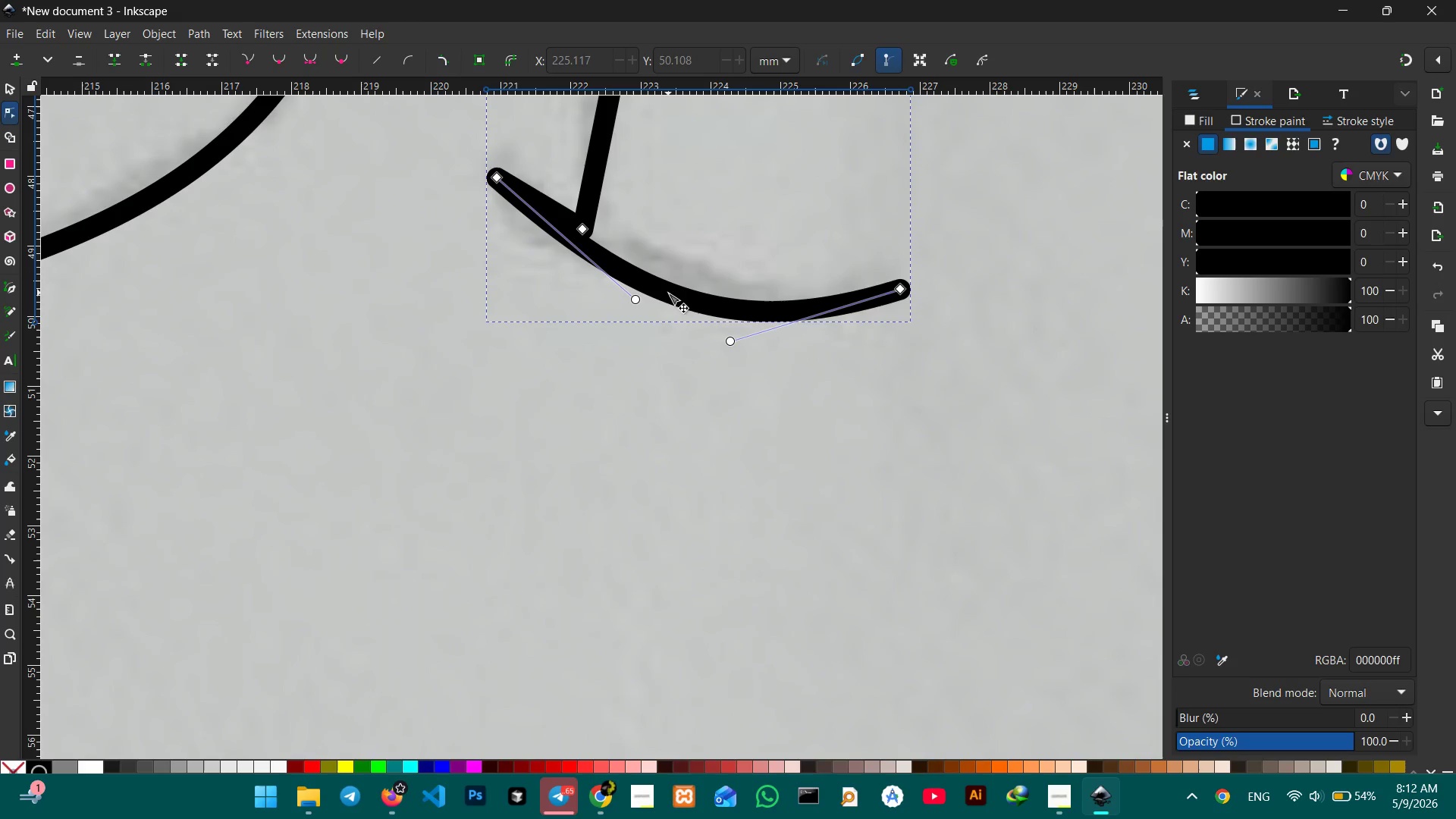 
left_click_drag(start_coordinate=[667, 293], to_coordinate=[670, 279])
 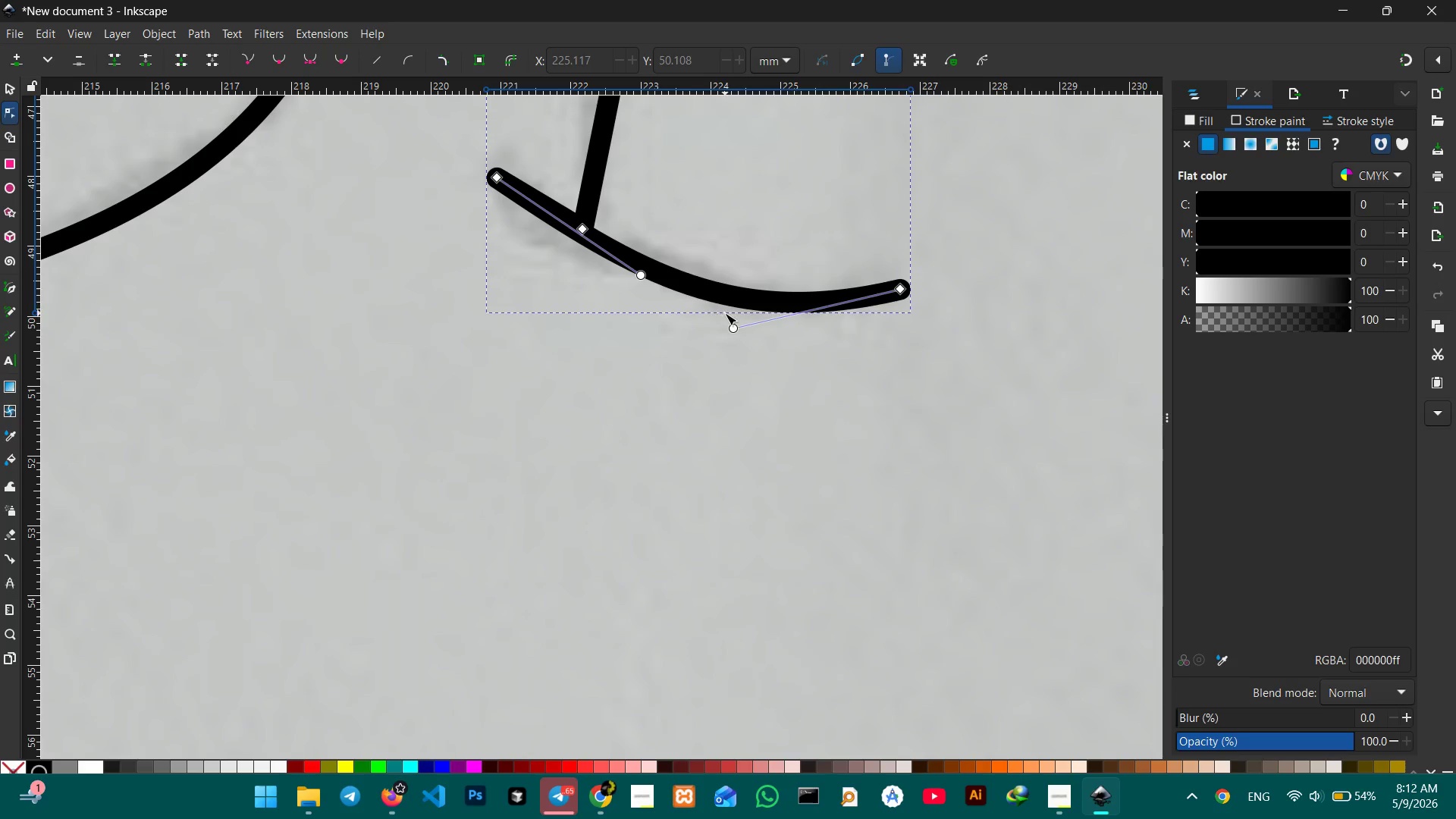 
scroll: coordinate [725, 314], scroll_direction: up, amount: 3.0
 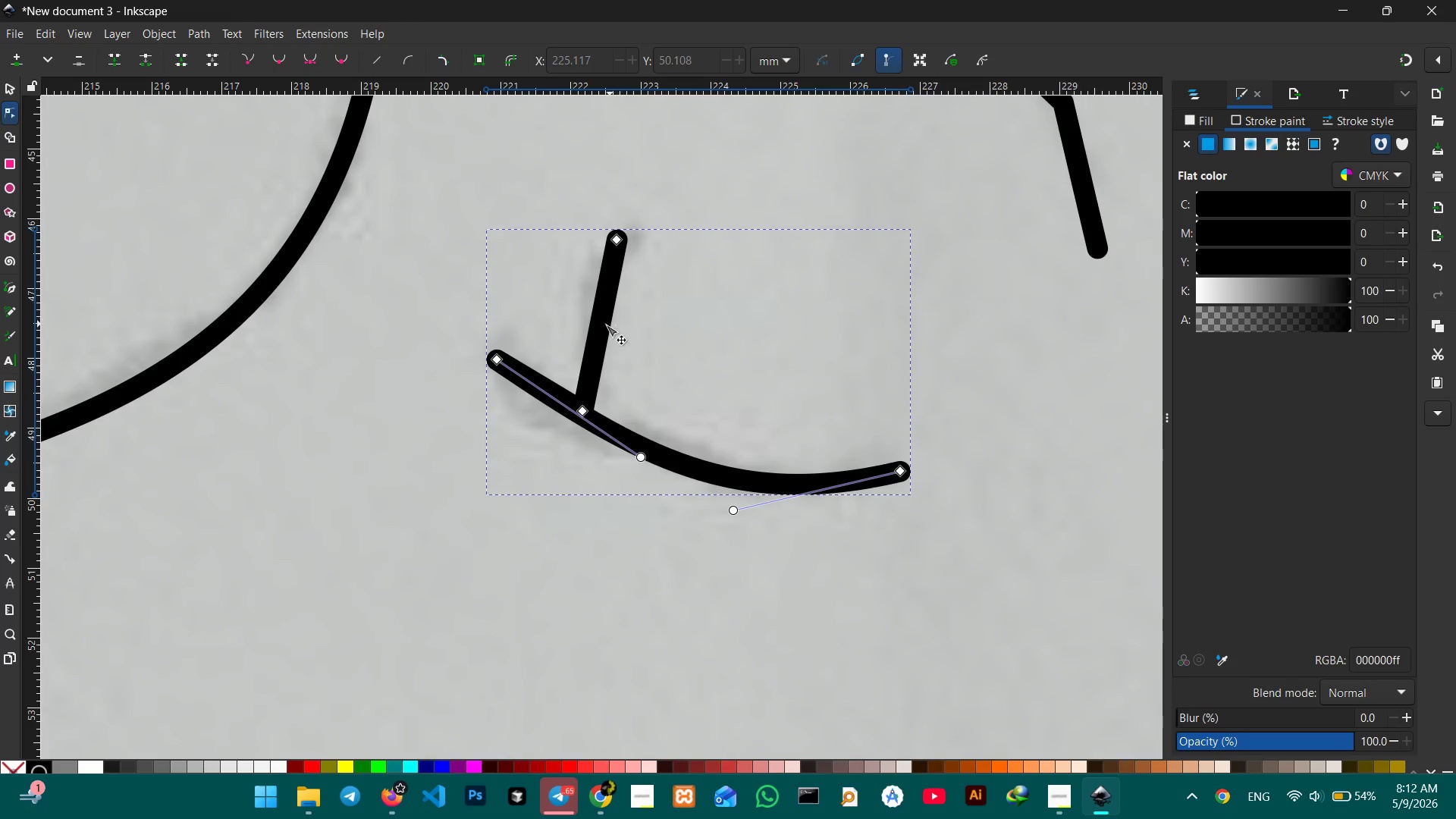 
left_click_drag(start_coordinate=[604, 326], to_coordinate=[586, 318])
 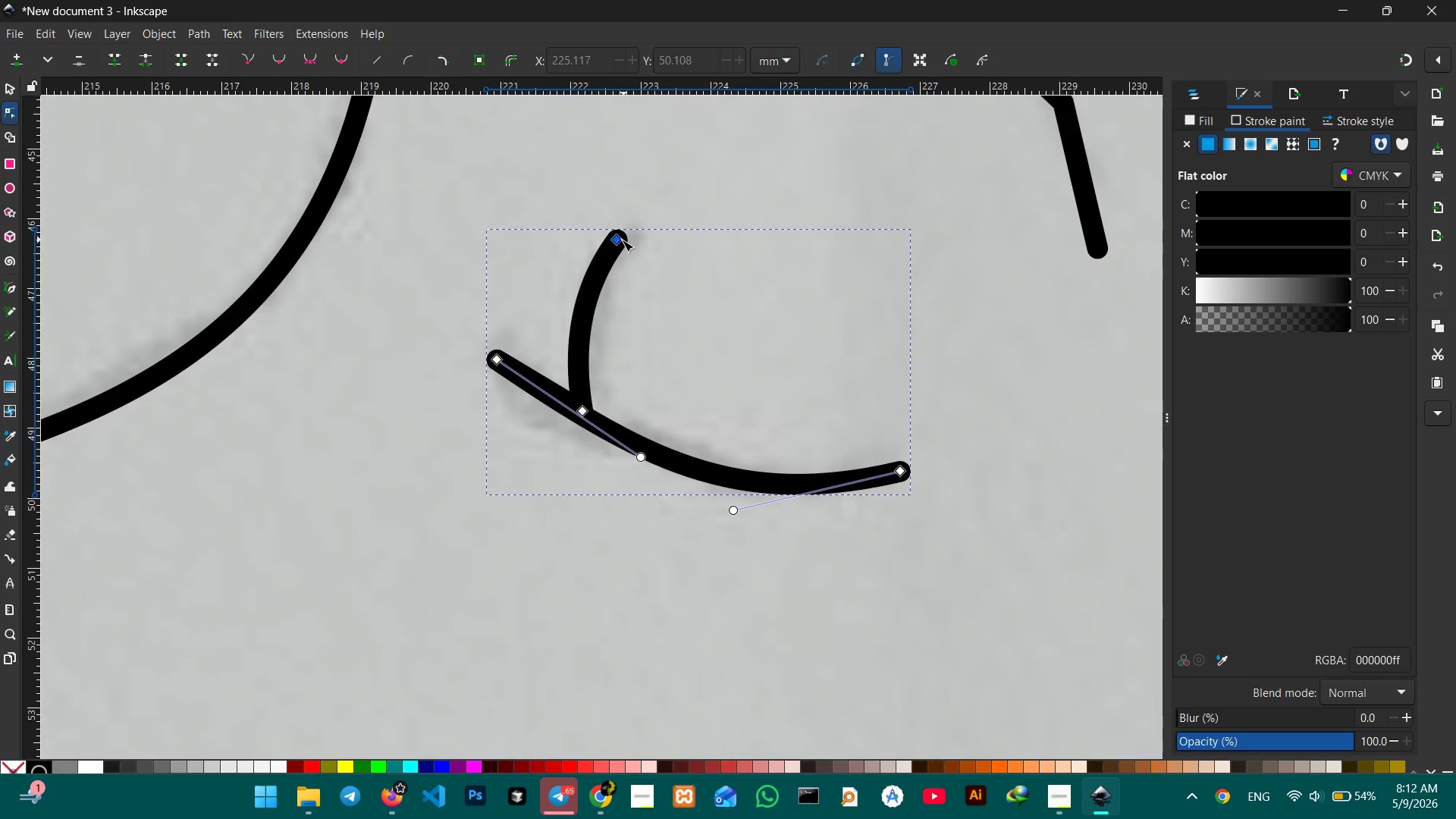 
left_click_drag(start_coordinate=[620, 240], to_coordinate=[650, 234])
 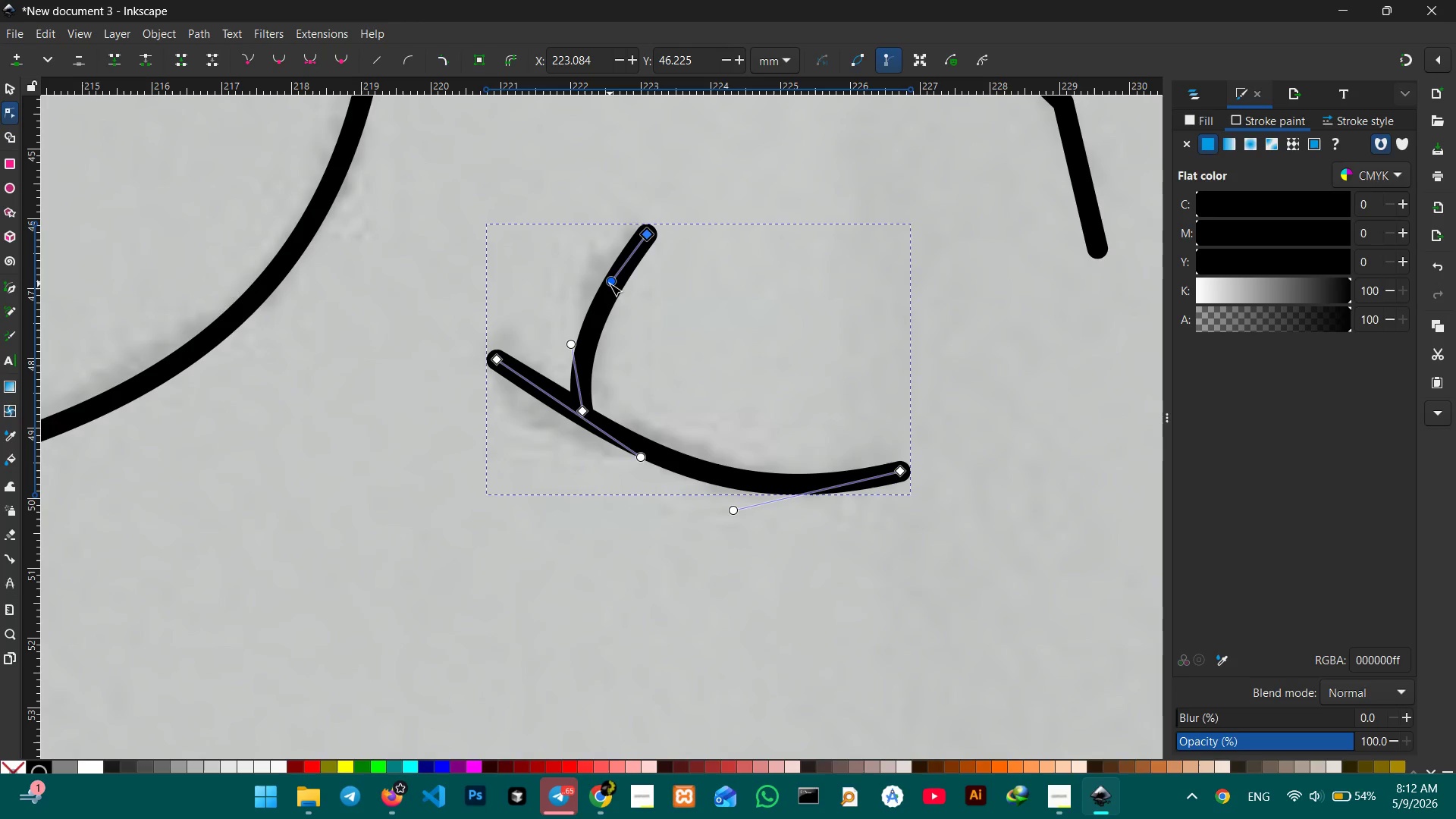 
left_click_drag(start_coordinate=[610, 283], to_coordinate=[607, 271])
 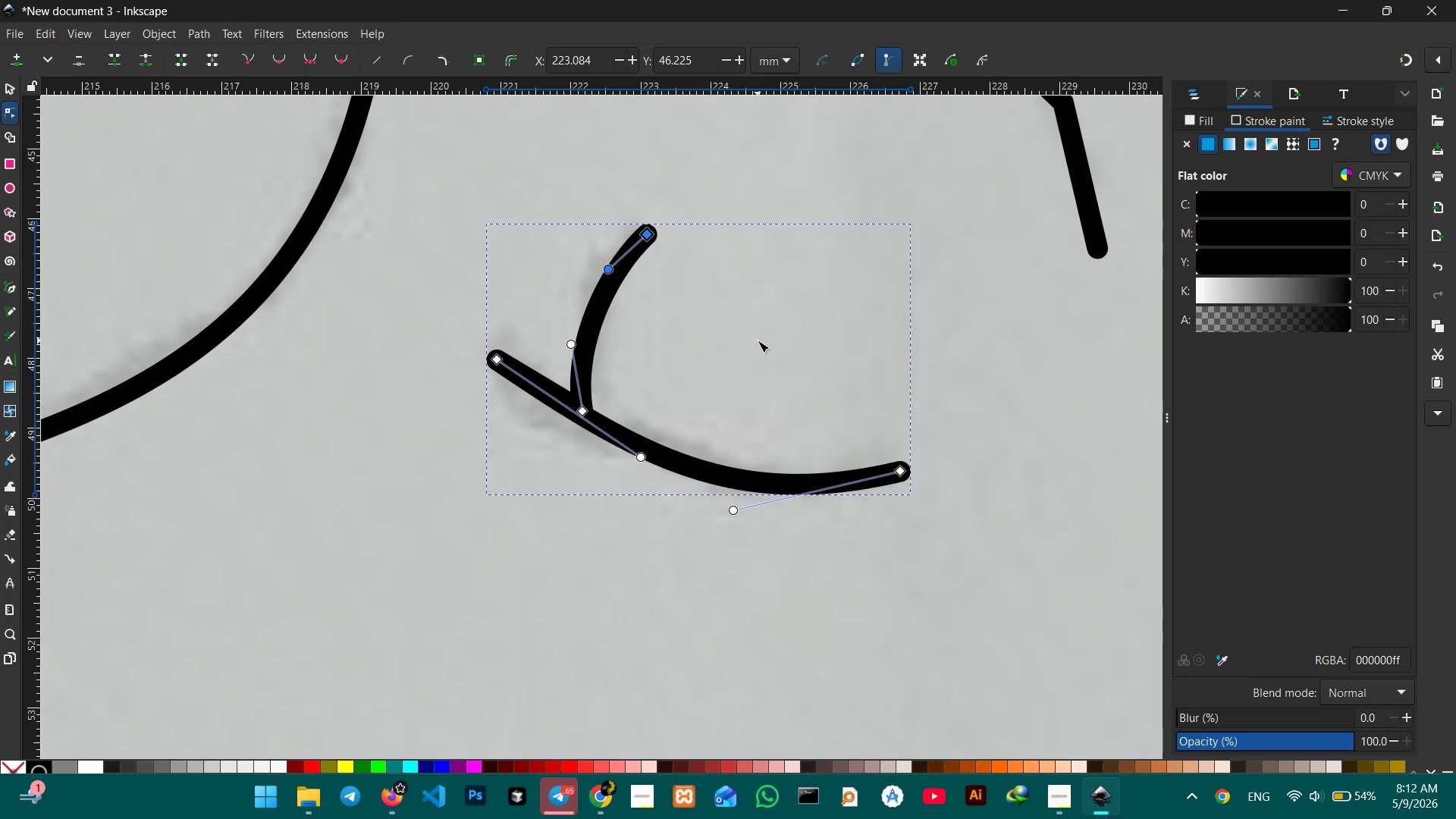 
wait(5.16)
 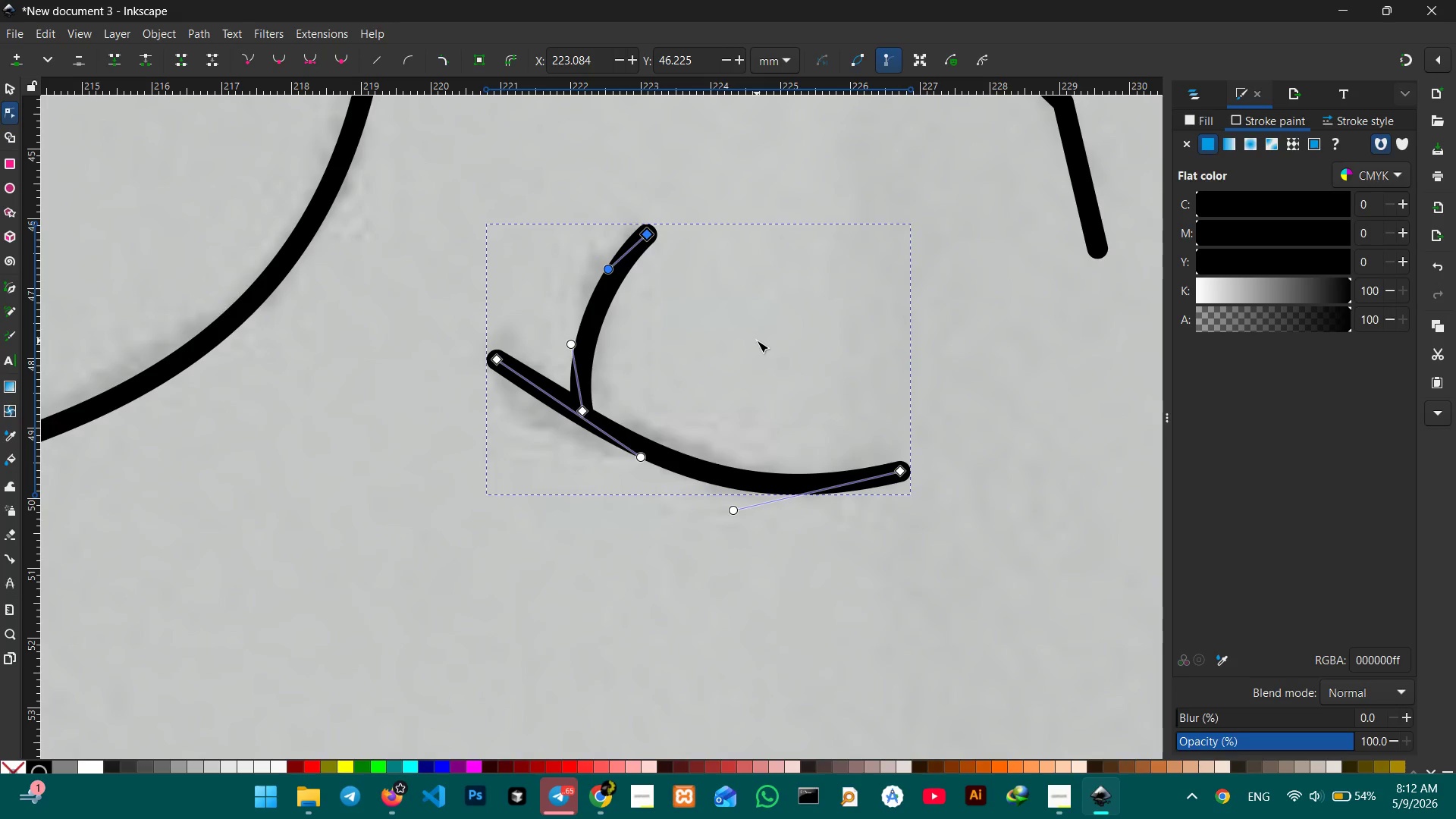 
hold_key(key=ControlLeft, duration=0.45)
scroll: coordinate [758, 340], scroll_direction: down, amount: 2.0
 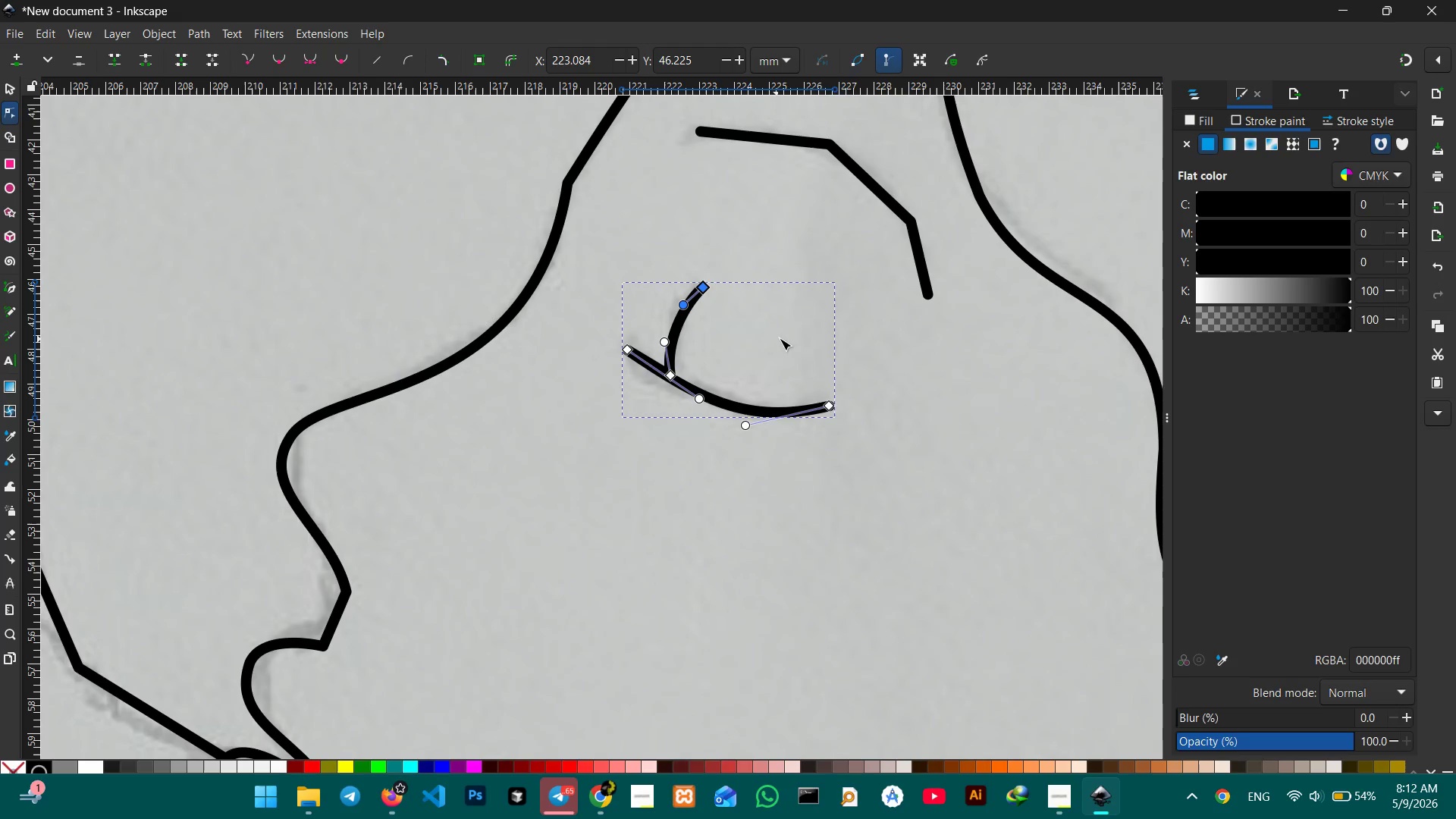 
scroll: coordinate [788, 334], scroll_direction: up, amount: 2.0
 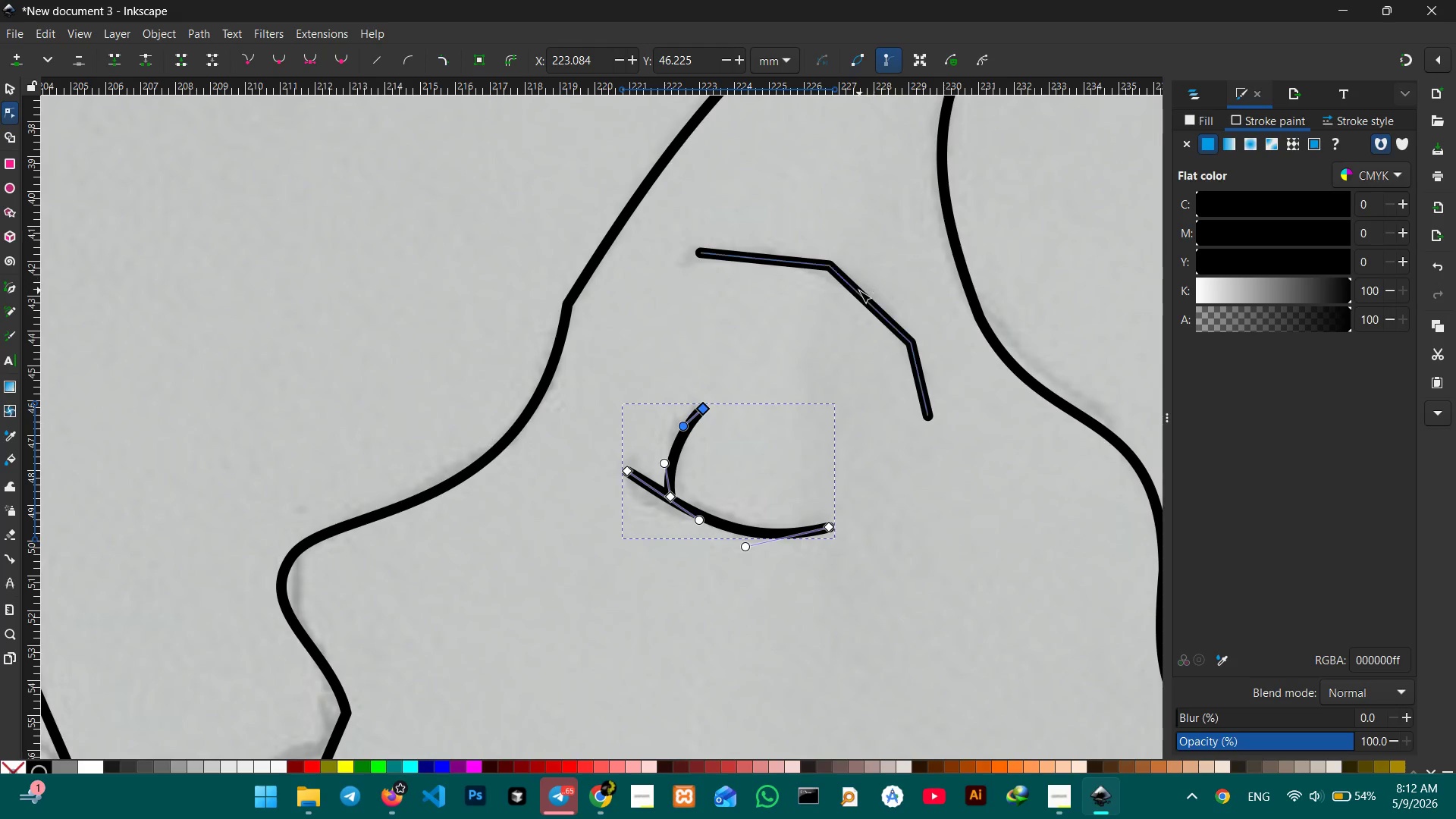 
left_click([858, 291])
 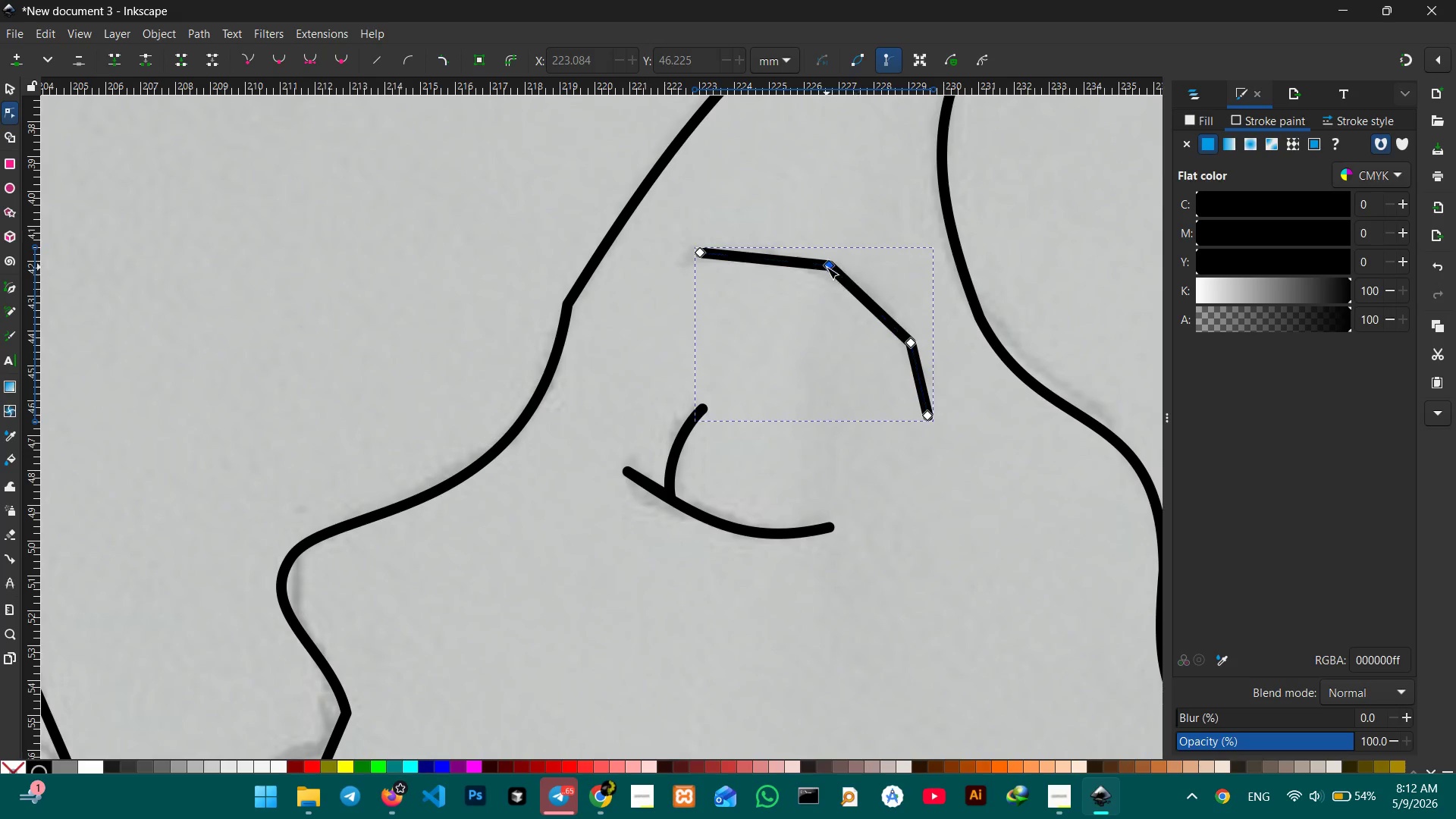 
double_click([827, 267])
 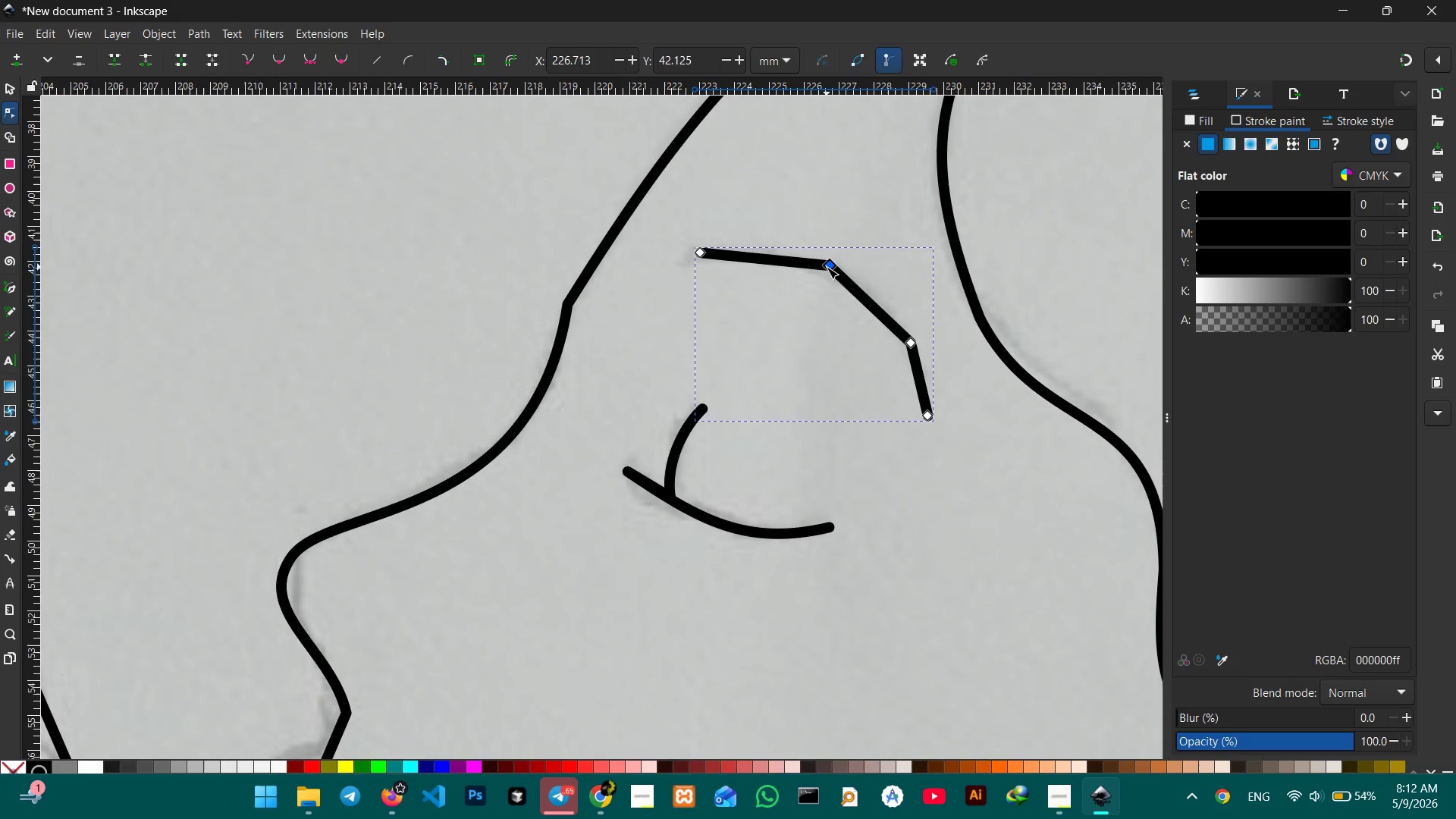 
key(Backspace)
 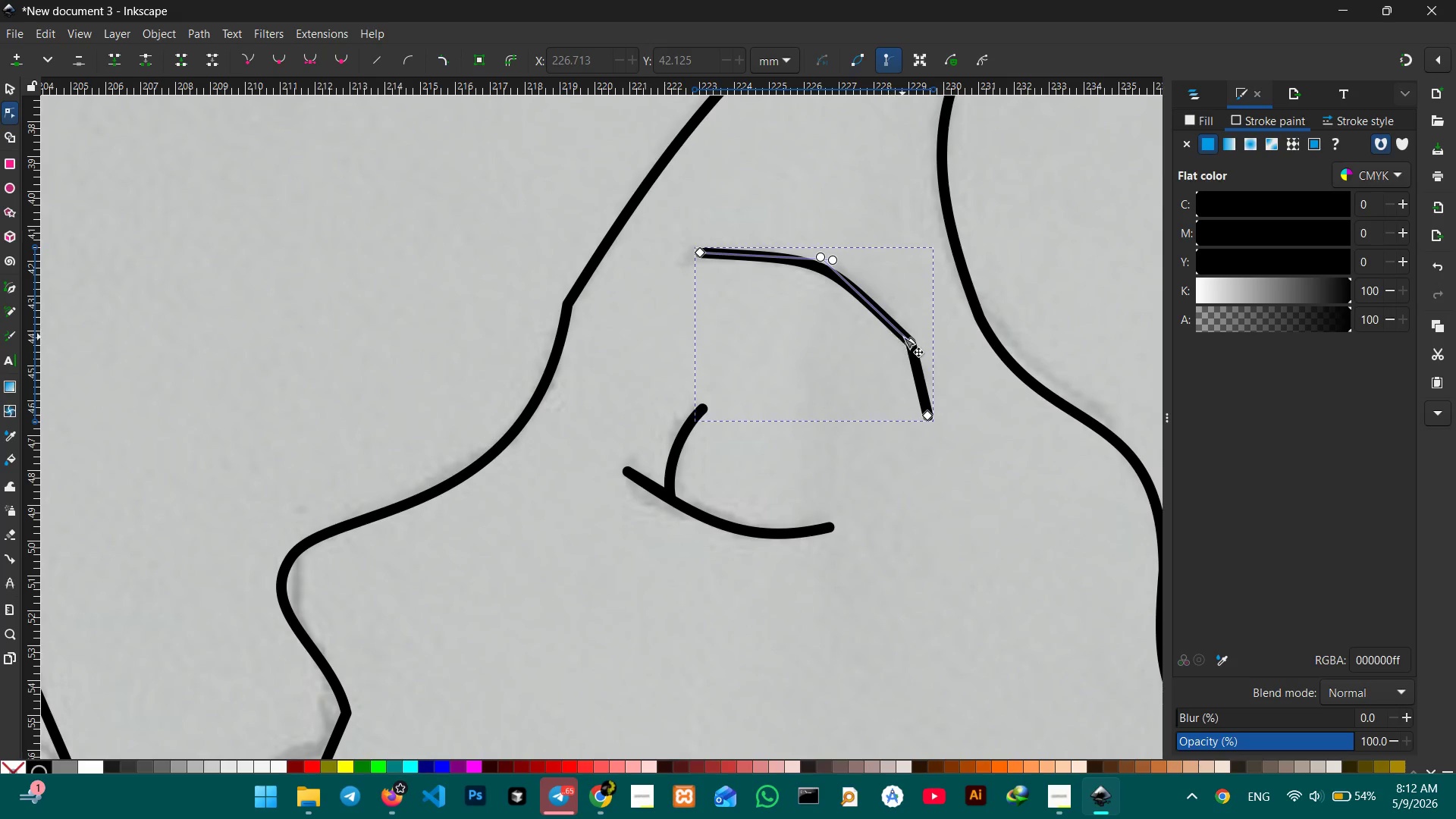 
left_click([905, 340])
 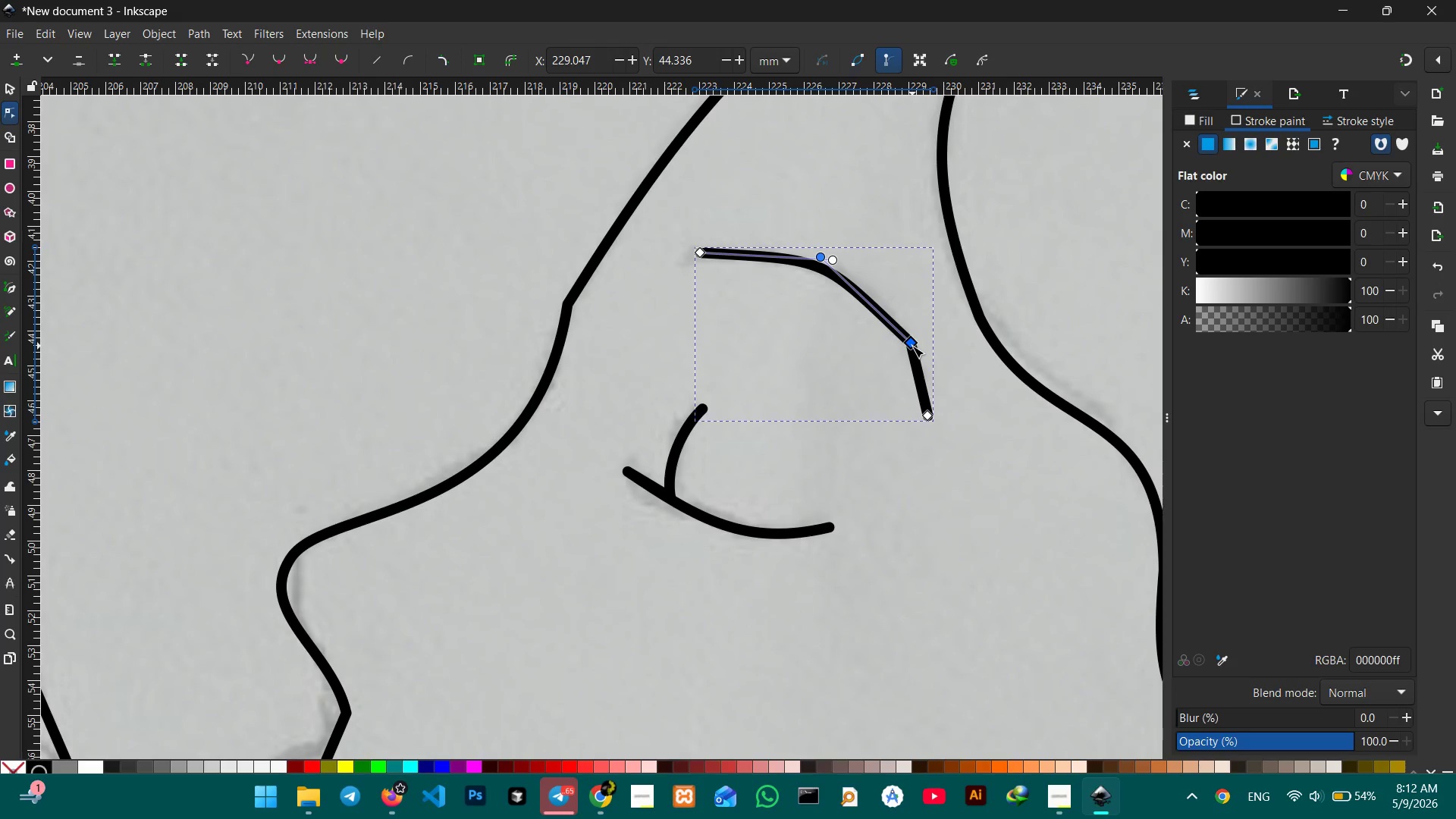 
left_click([912, 346])
 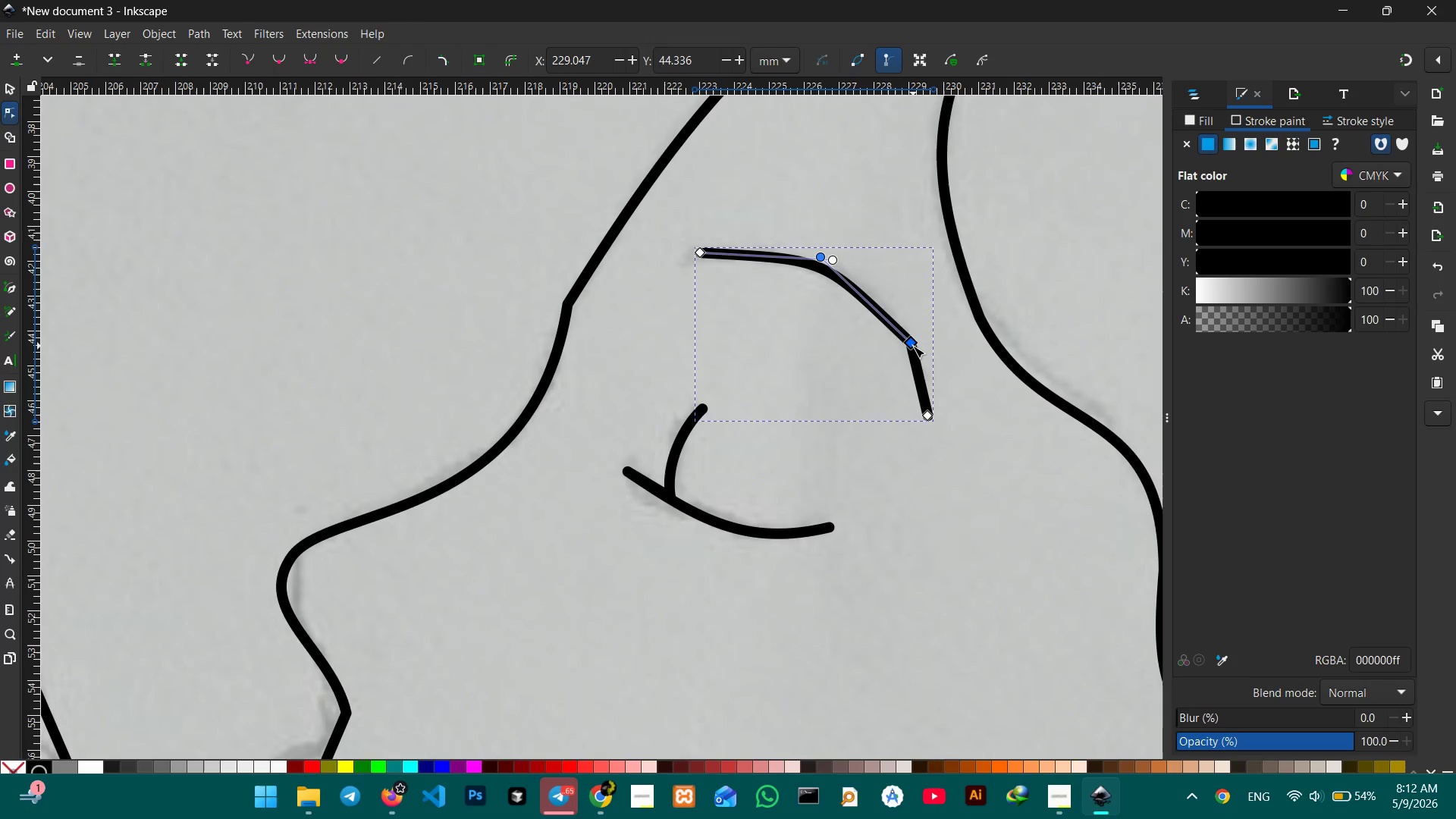 
key(Backspace)
 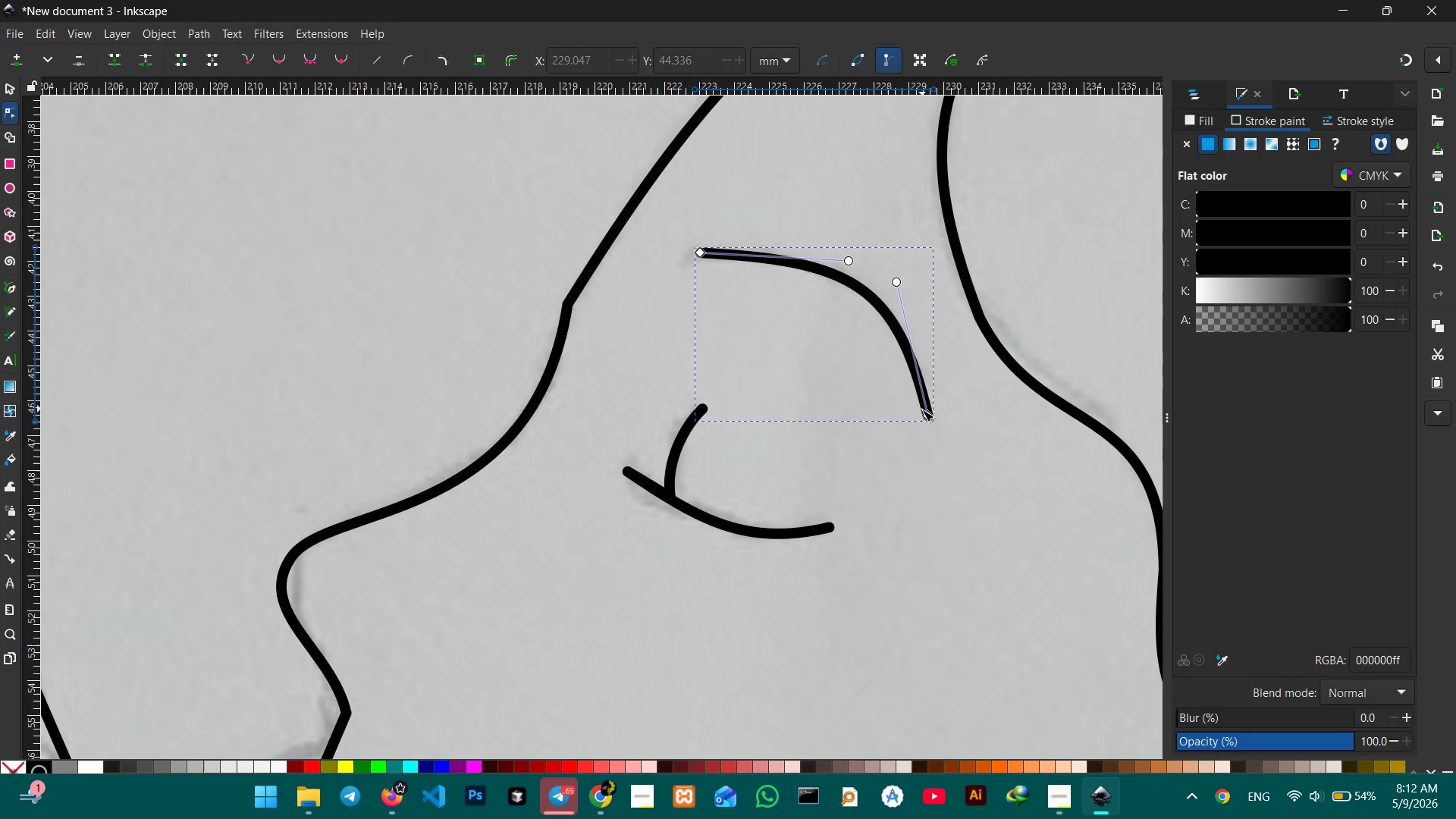 
left_click_drag(start_coordinate=[923, 411], to_coordinate=[940, 405])
 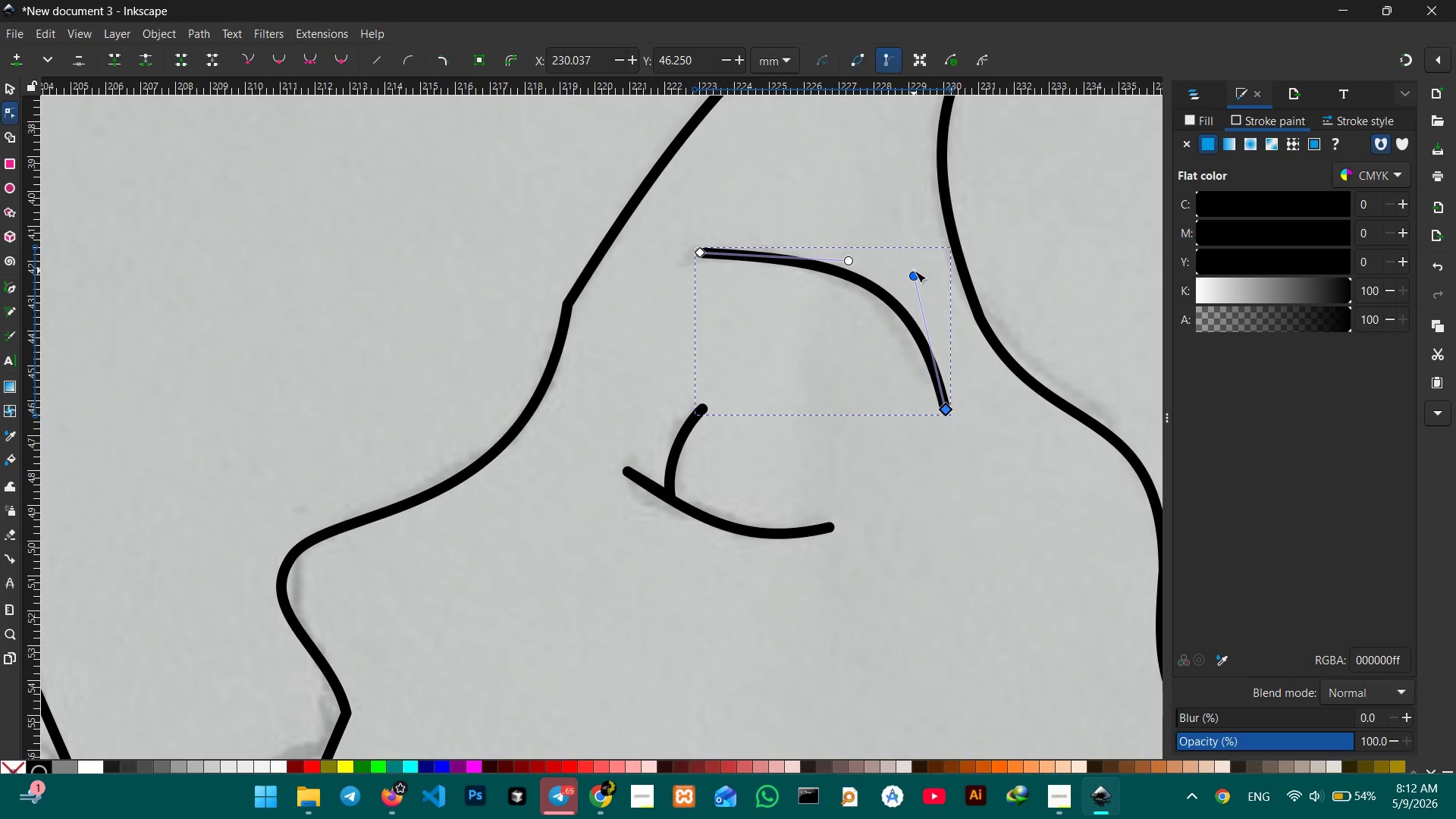 
left_click_drag(start_coordinate=[915, 274], to_coordinate=[863, 286])
 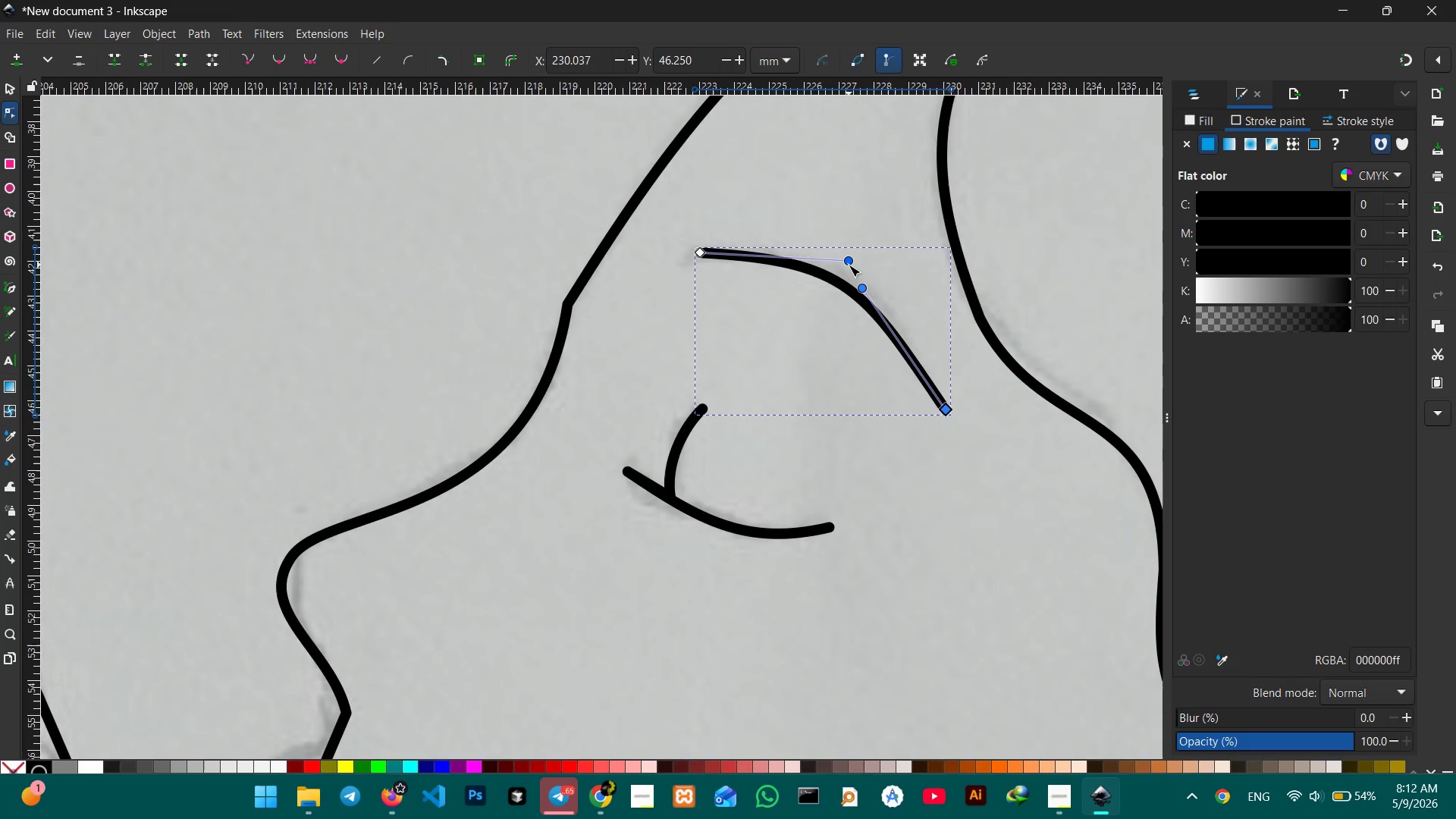 
left_click_drag(start_coordinate=[849, 265], to_coordinate=[799, 258])
 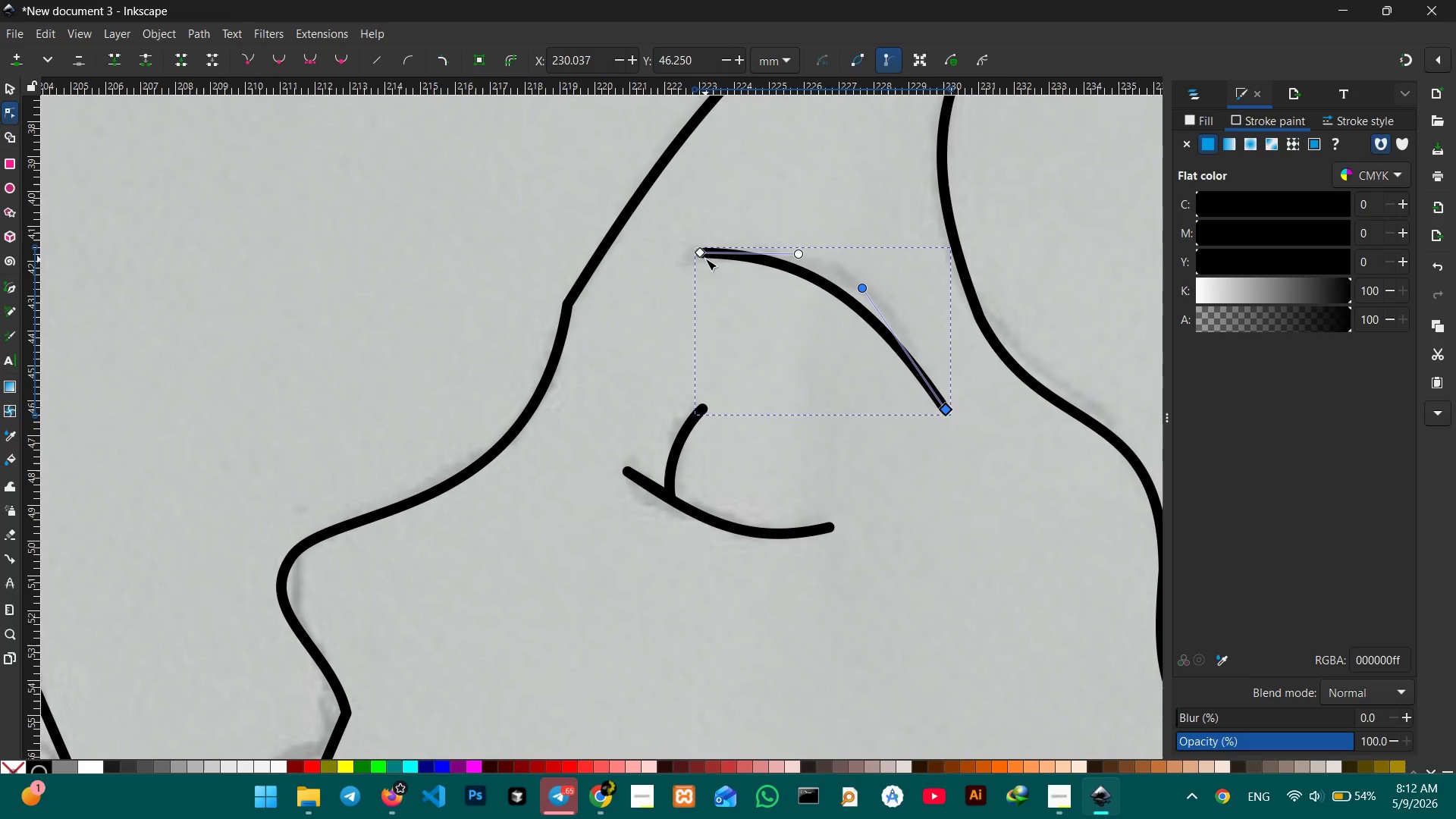 
left_click_drag(start_coordinate=[700, 256], to_coordinate=[683, 257])
 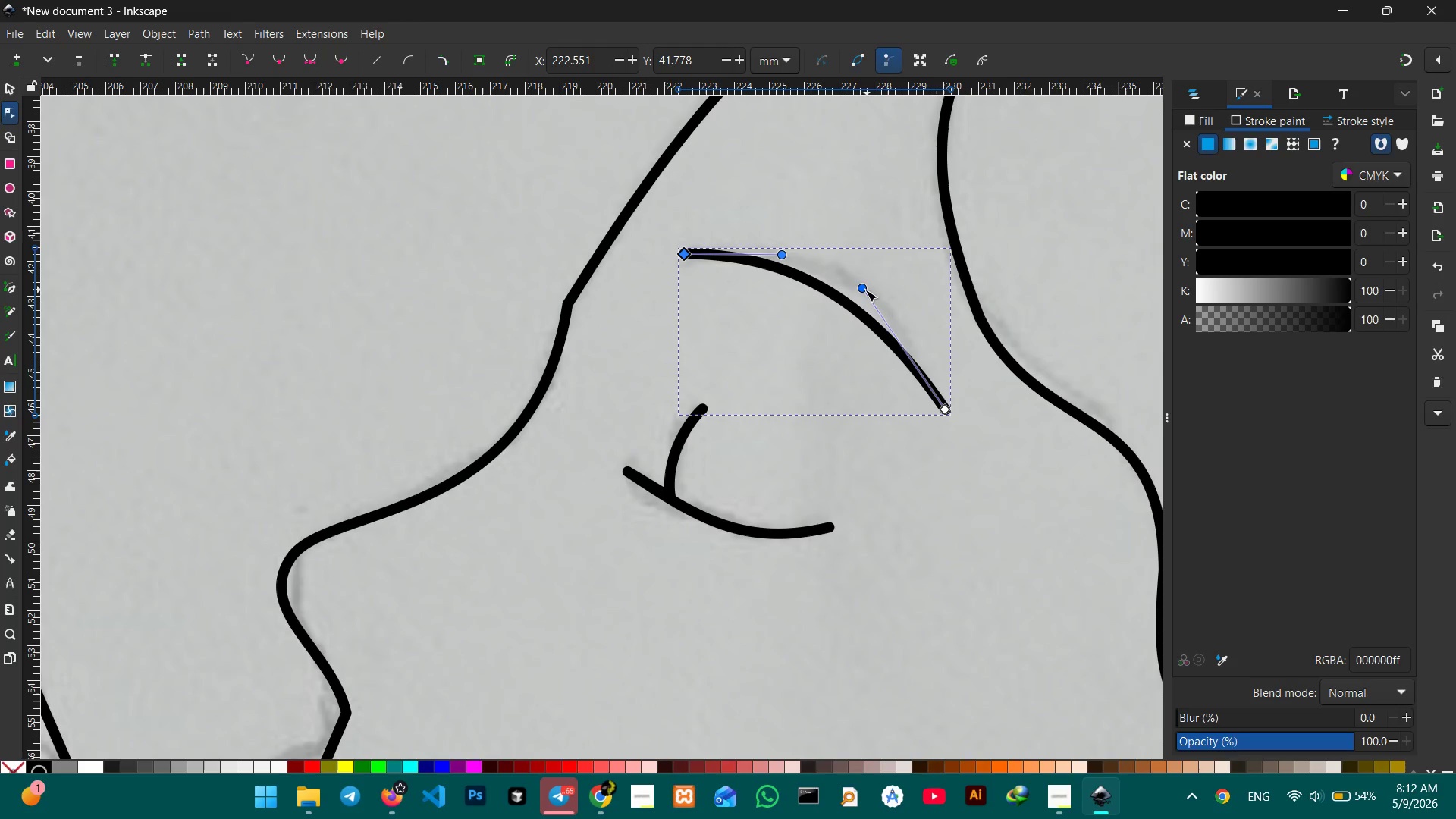 
left_click_drag(start_coordinate=[864, 290], to_coordinate=[874, 256])
 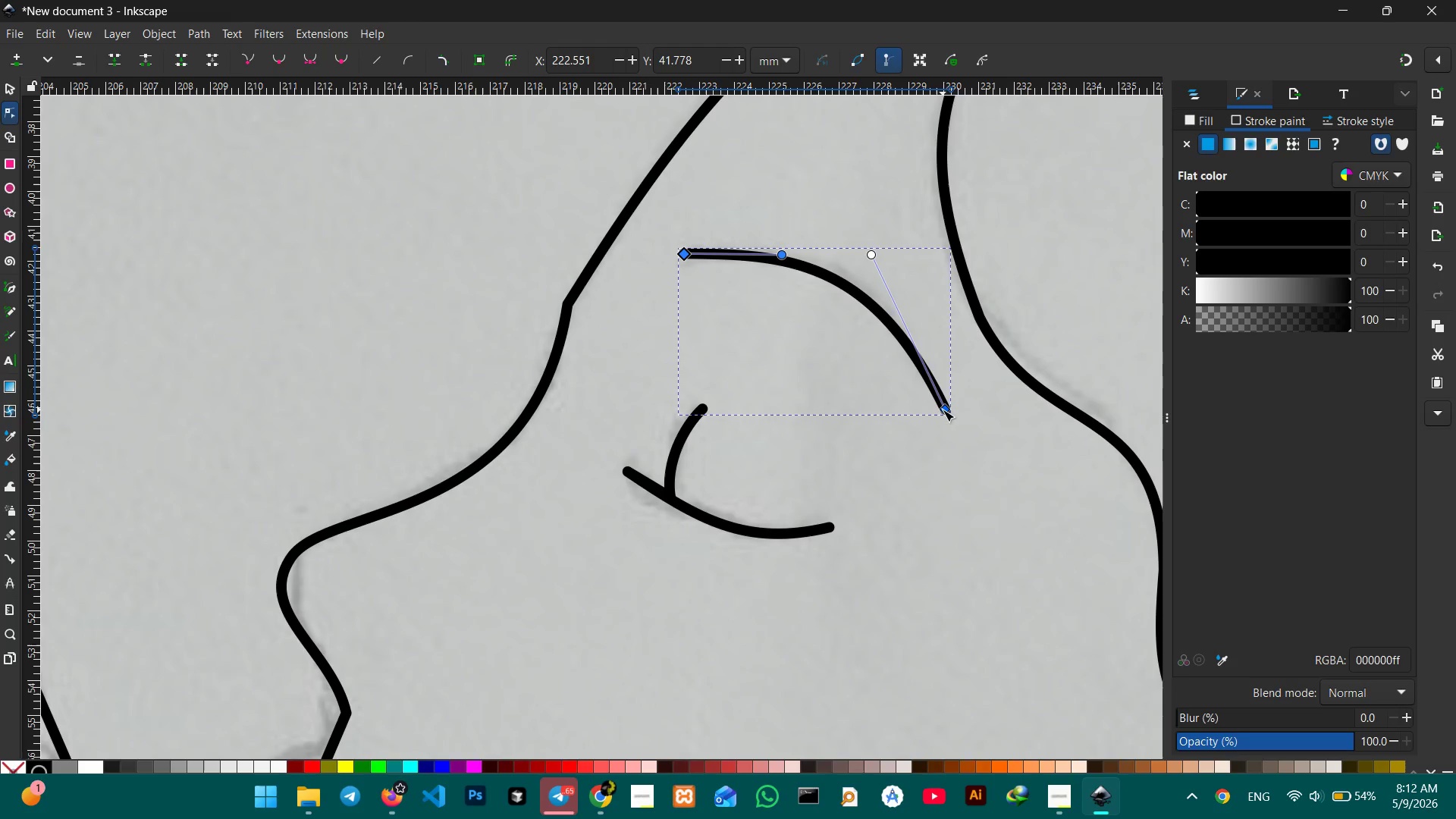 
left_click_drag(start_coordinate=[943, 410], to_coordinate=[950, 393])
 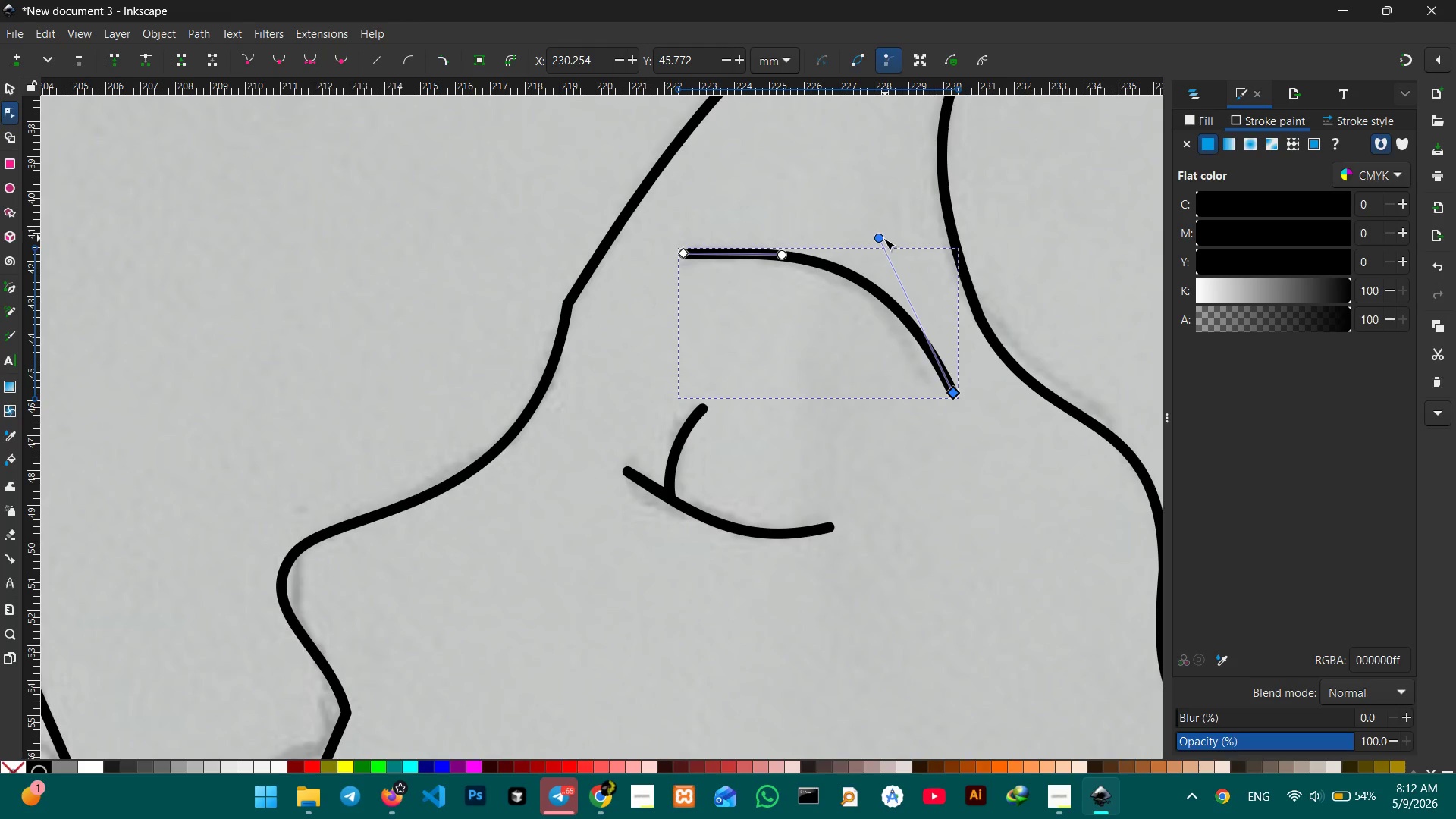 
left_click_drag(start_coordinate=[882, 238], to_coordinate=[864, 253])
 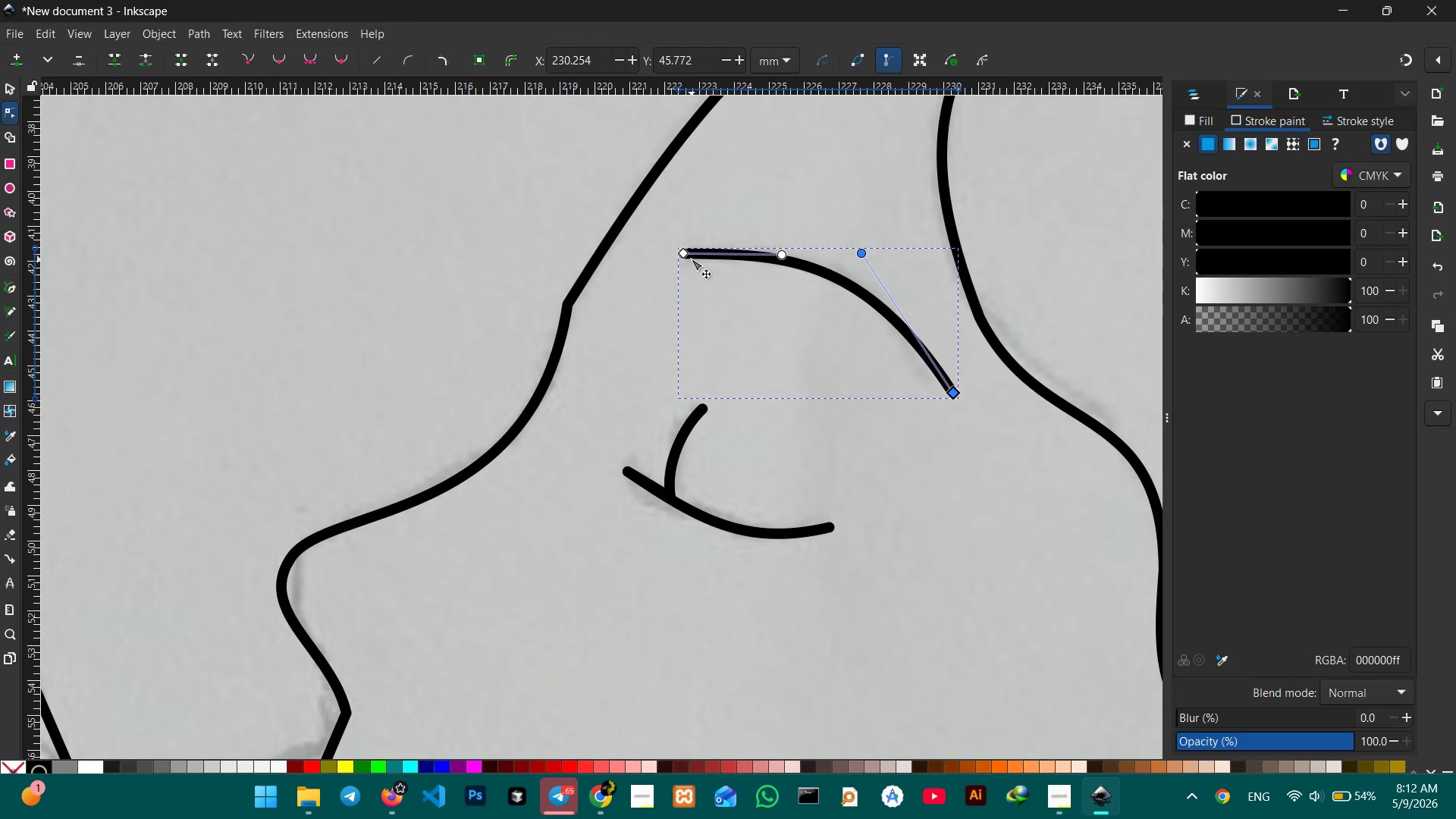 
left_click_drag(start_coordinate=[684, 256], to_coordinate=[689, 268])
 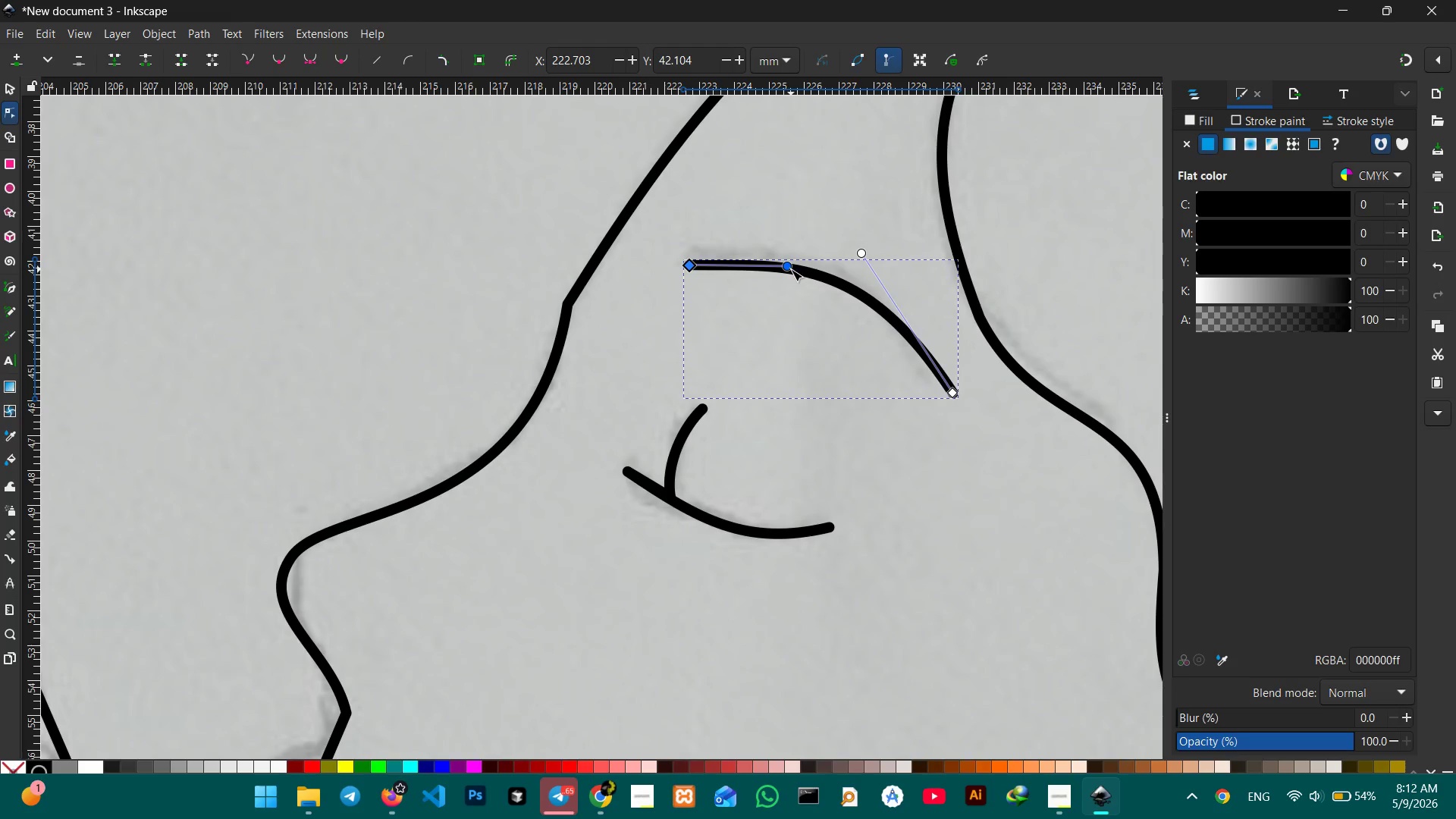 
left_click_drag(start_coordinate=[791, 269], to_coordinate=[788, 253])
 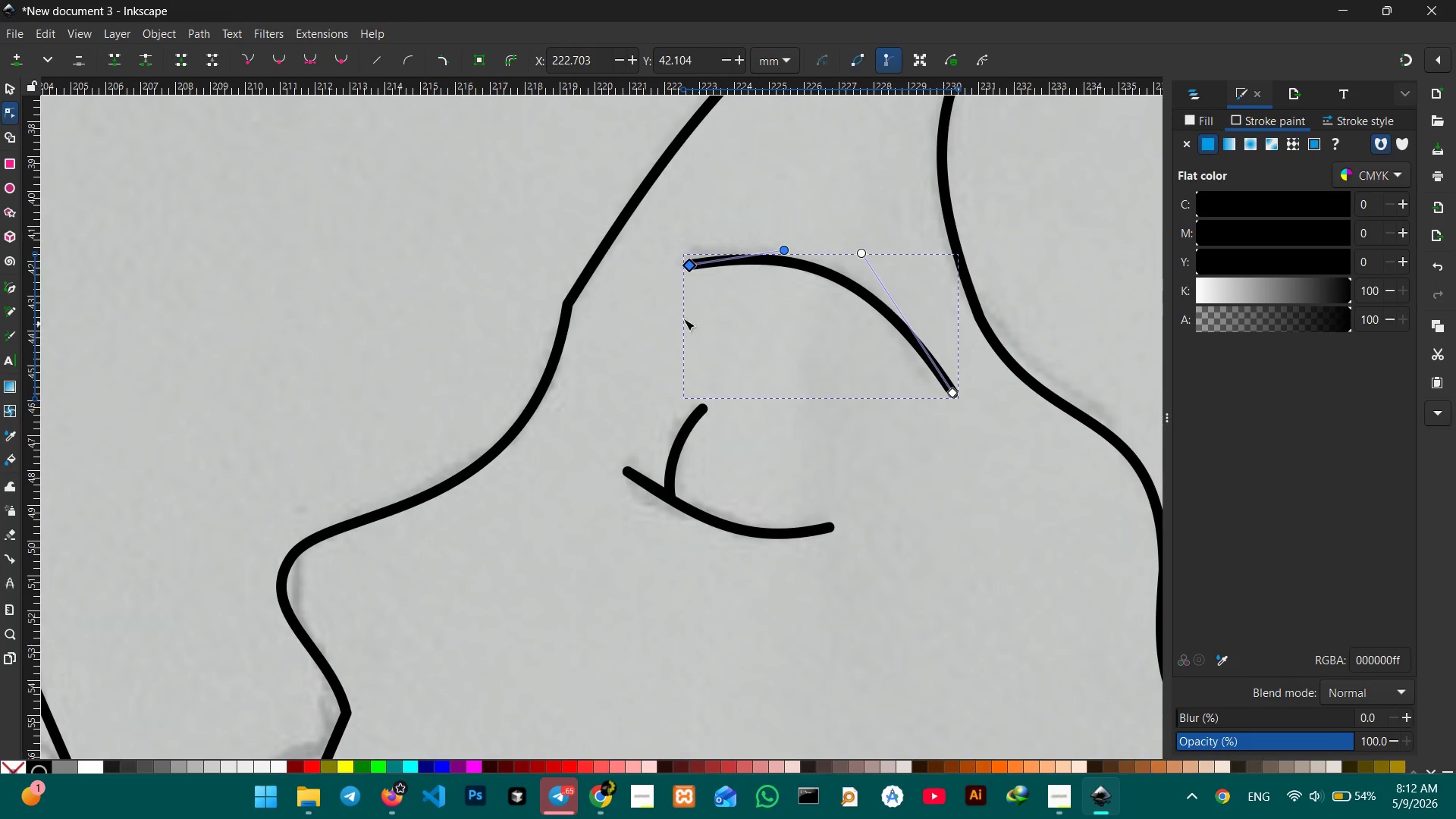 
left_click([600, 271])
 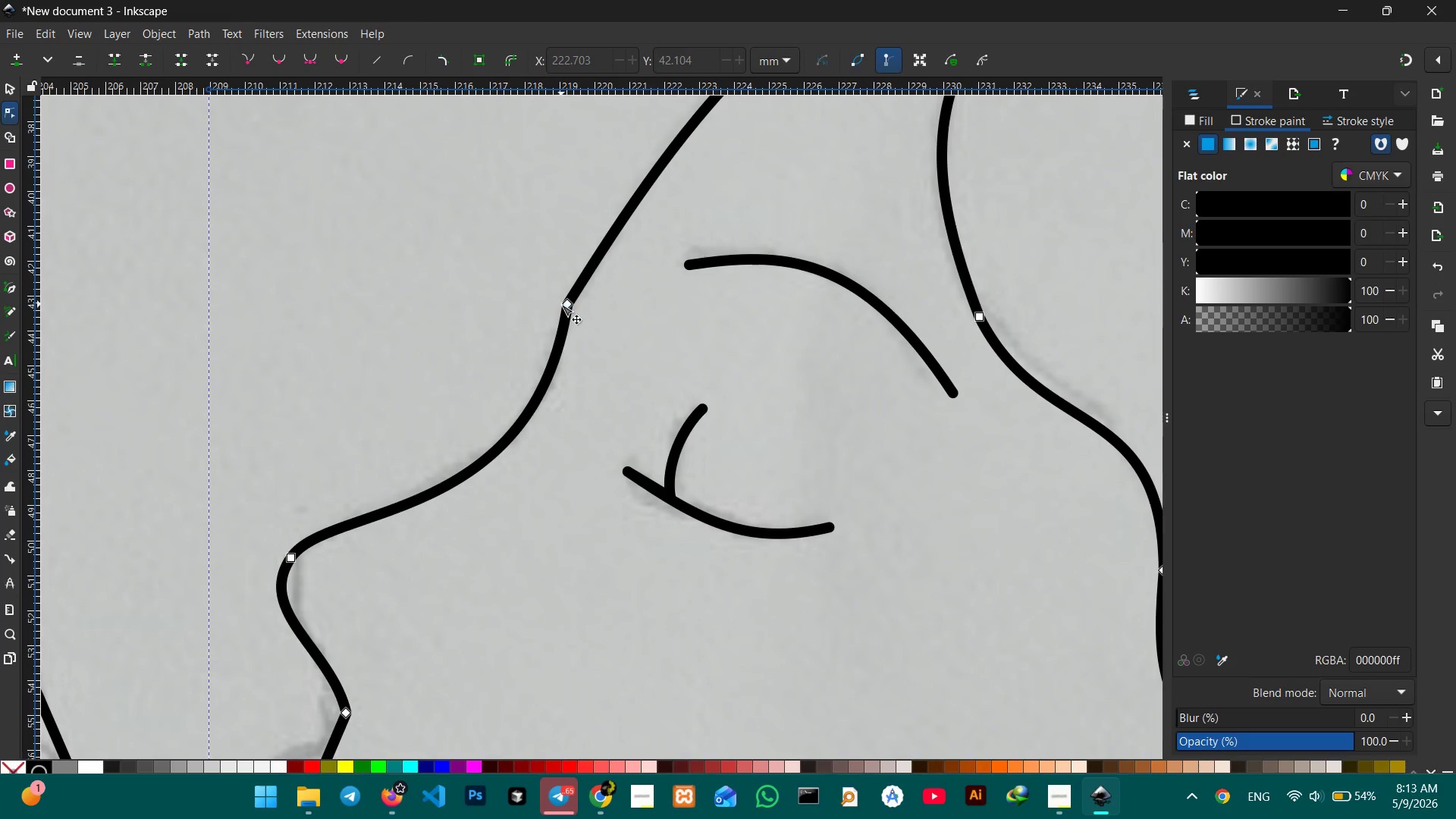 
left_click([566, 303])
 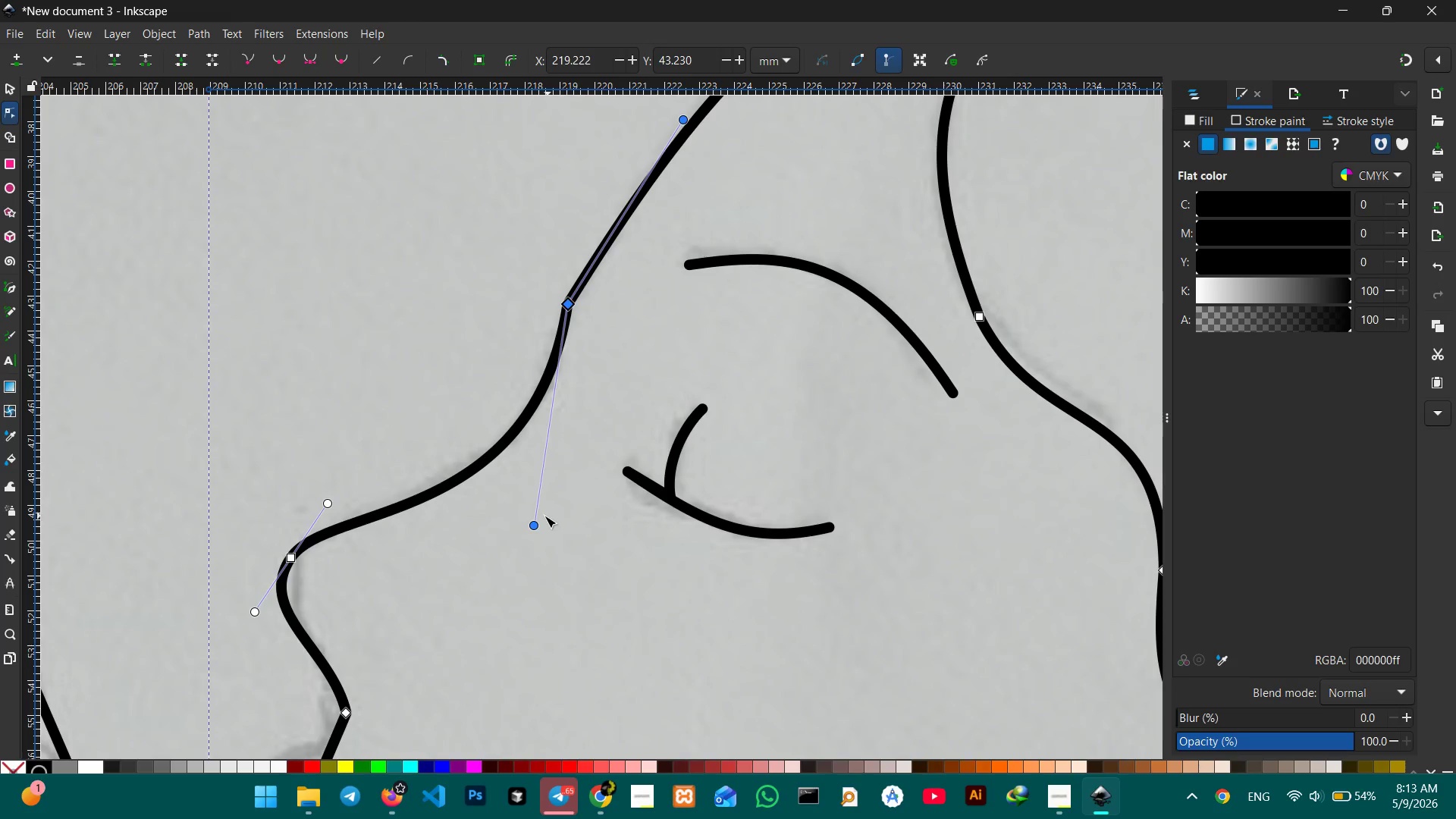 
left_click_drag(start_coordinate=[530, 524], to_coordinate=[506, 524])
 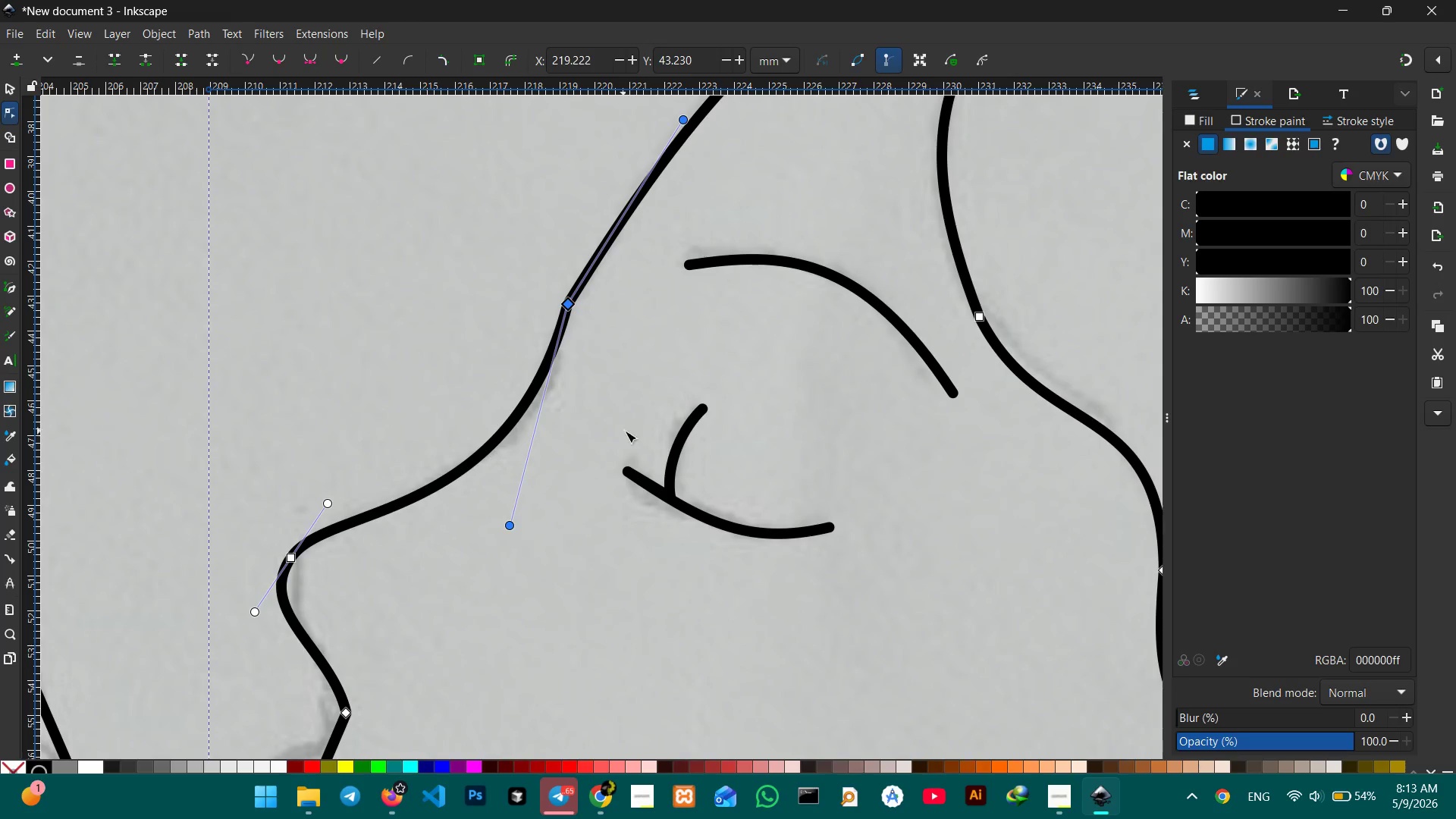 
scroll: coordinate [632, 428], scroll_direction: up, amount: 3.0
 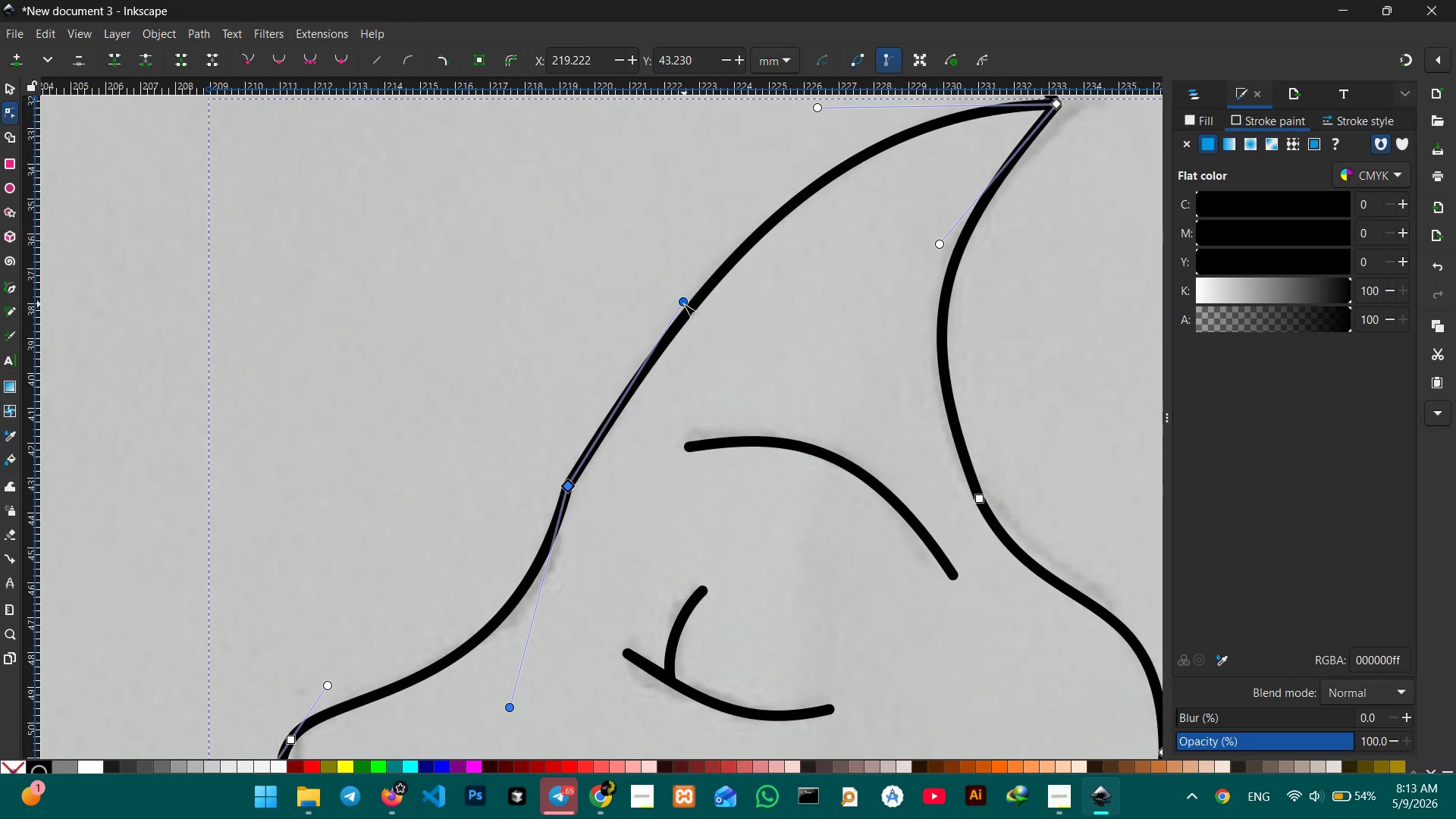 
left_click_drag(start_coordinate=[684, 303], to_coordinate=[654, 246])
 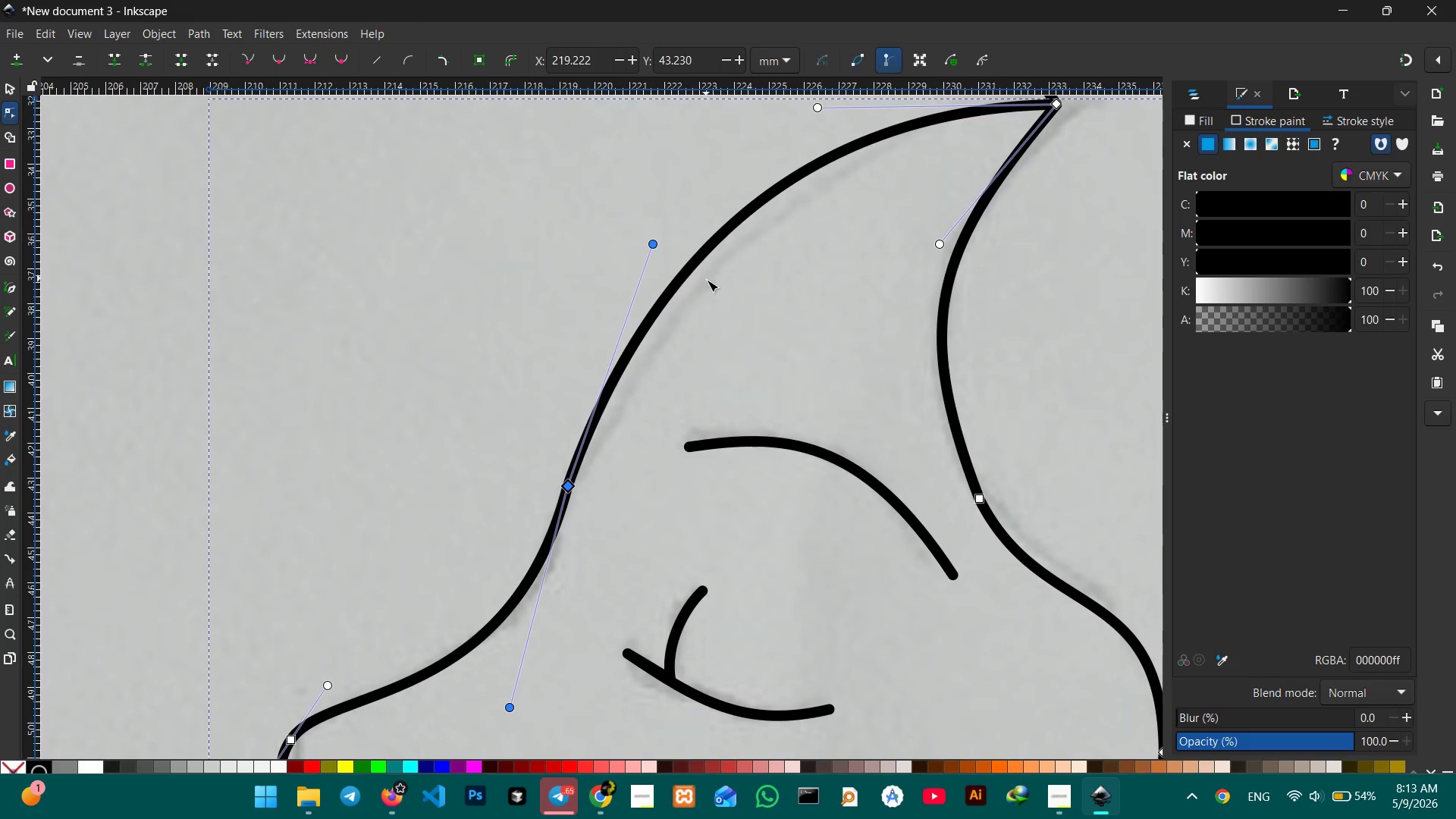 
hold_key(key=ControlLeft, duration=0.31)
scroll: coordinate [708, 282], scroll_direction: down, amount: 2.0
 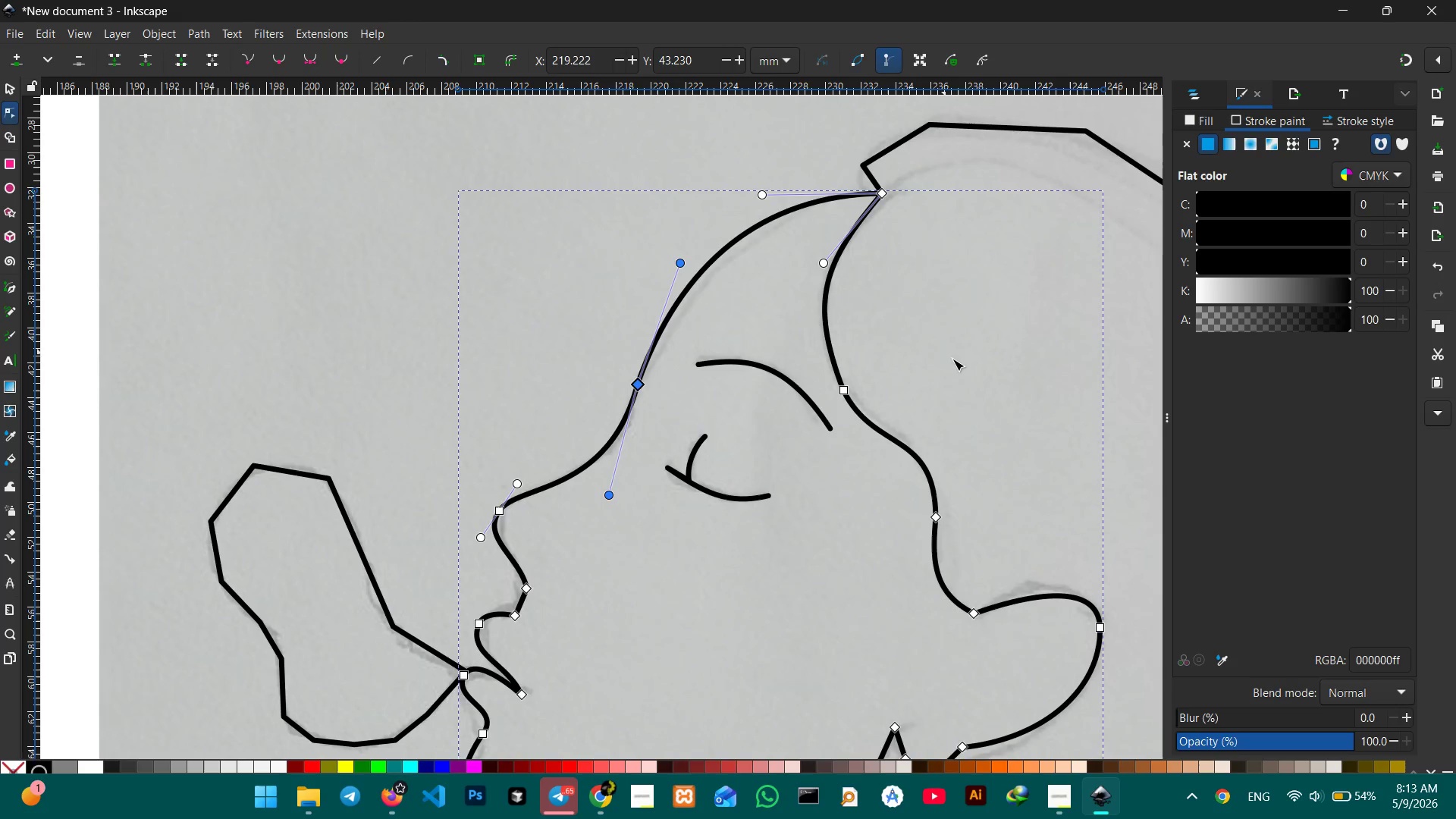 
hold_key(key=Space, duration=1.5)
 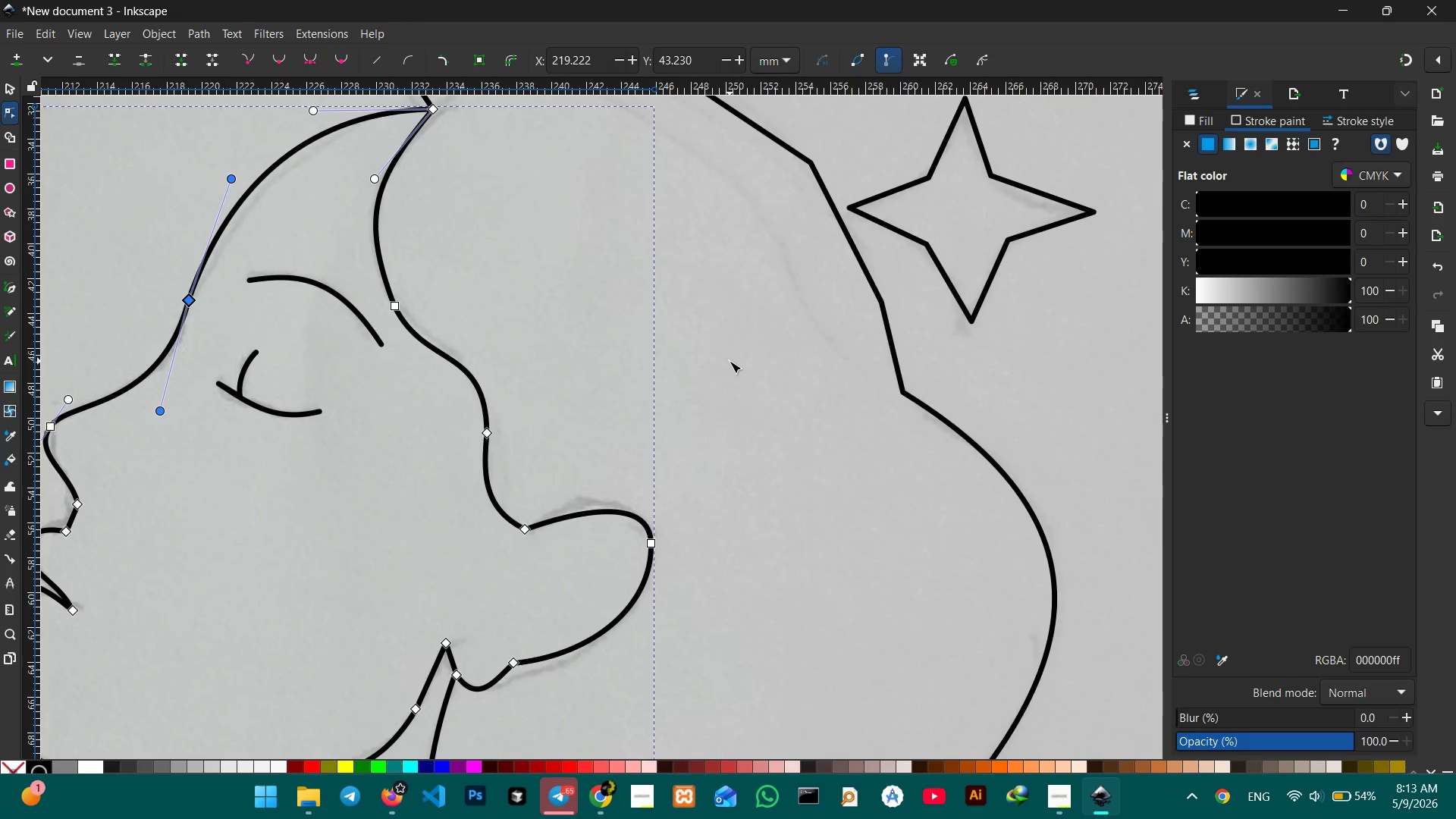 
left_click_drag(start_coordinate=[959, 363], to_coordinate=[509, 278])
 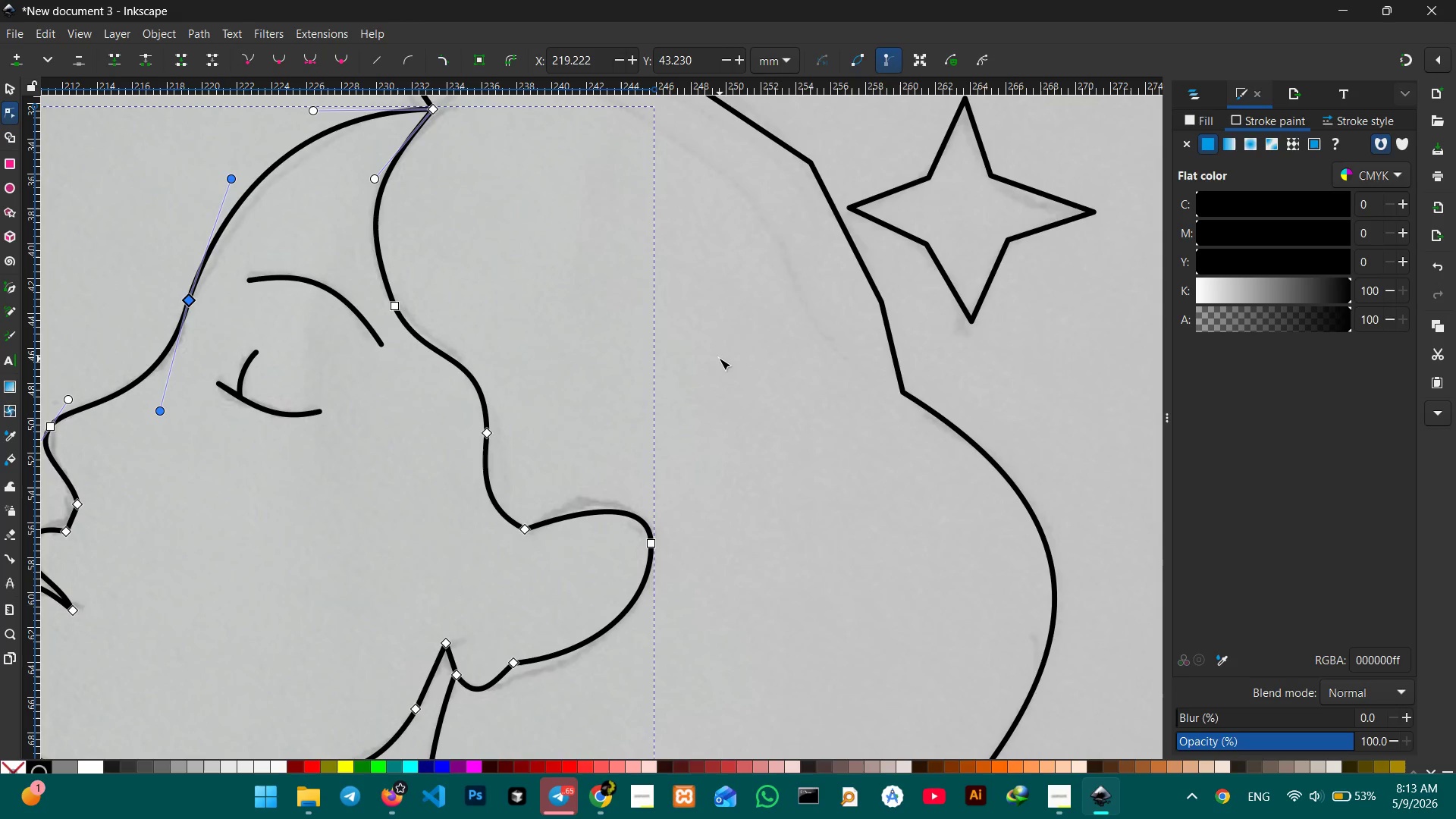 
scroll: coordinate [720, 352], scroll_direction: down, amount: 2.0
 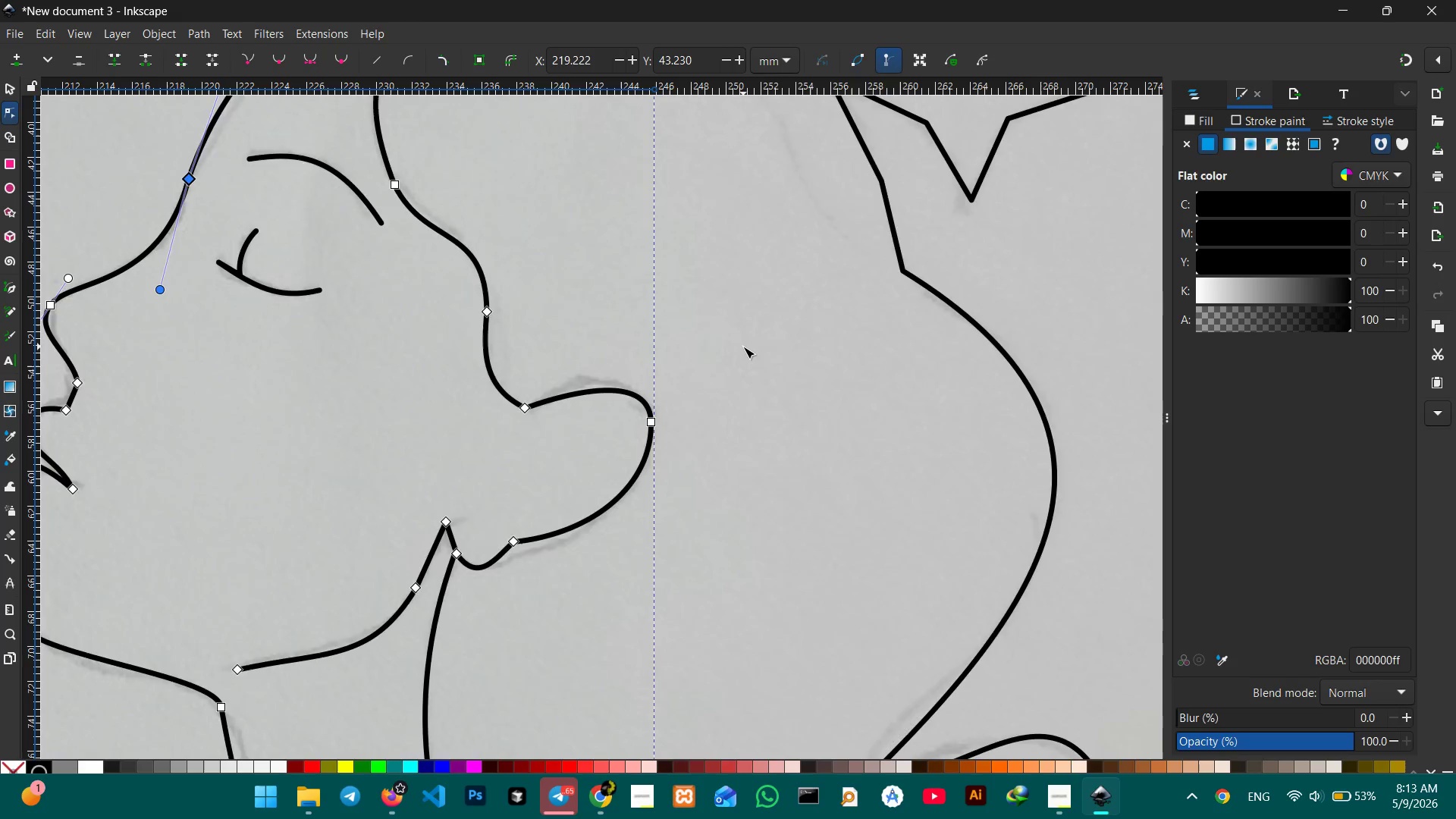 
scroll: coordinate [742, 347], scroll_direction: up, amount: 5.0
 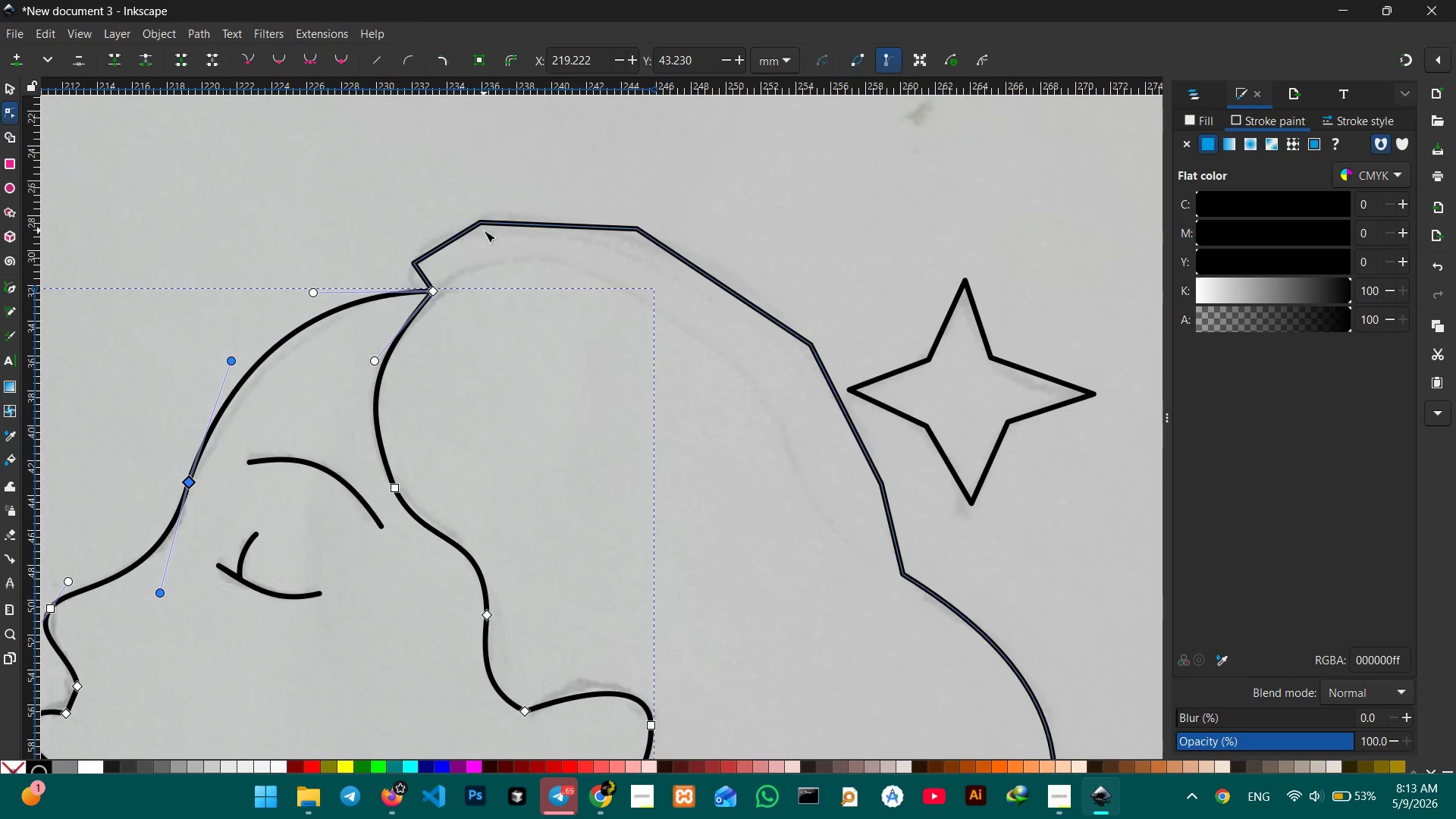 
left_click([484, 222])
 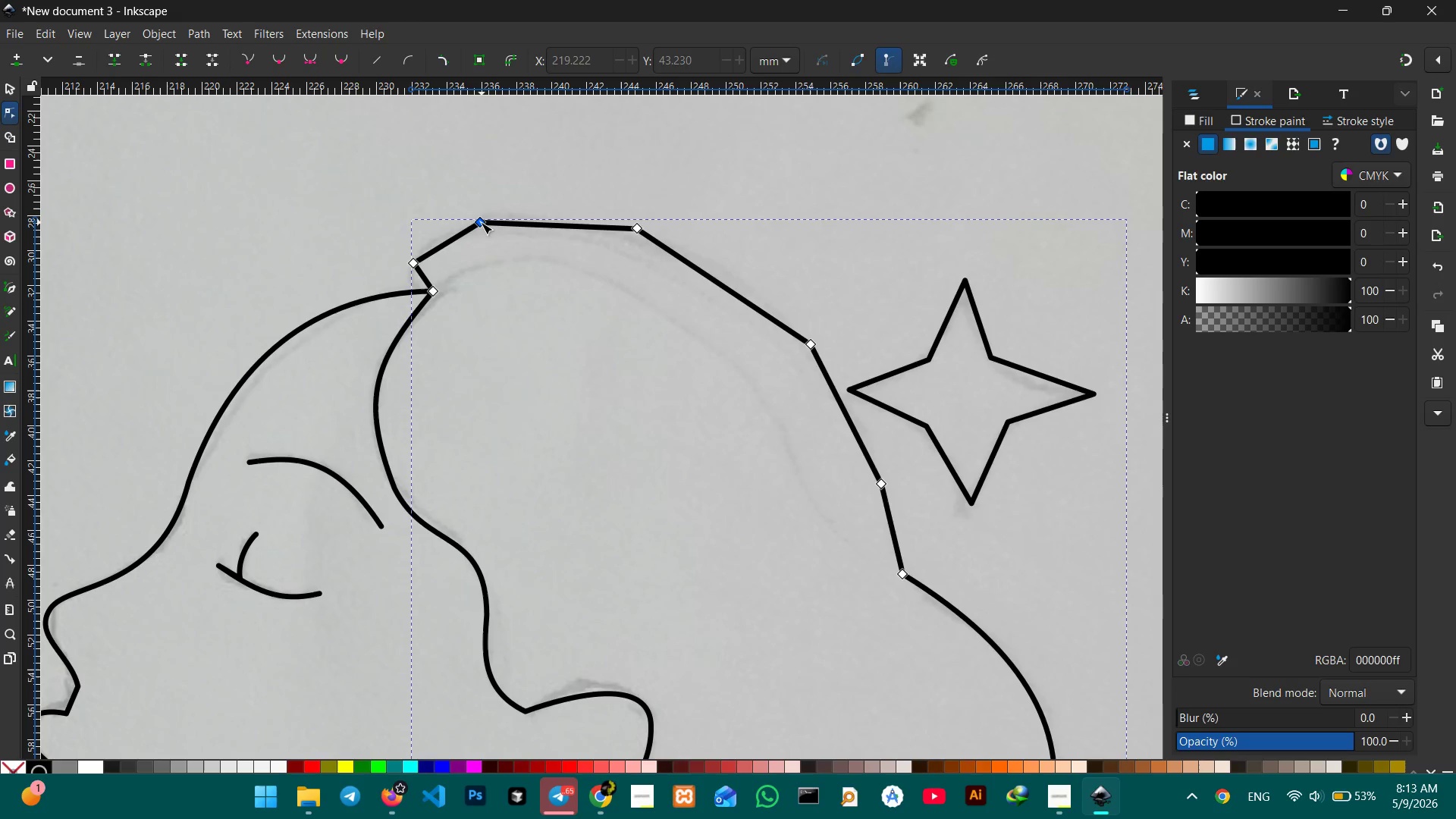 
left_click([481, 222])
 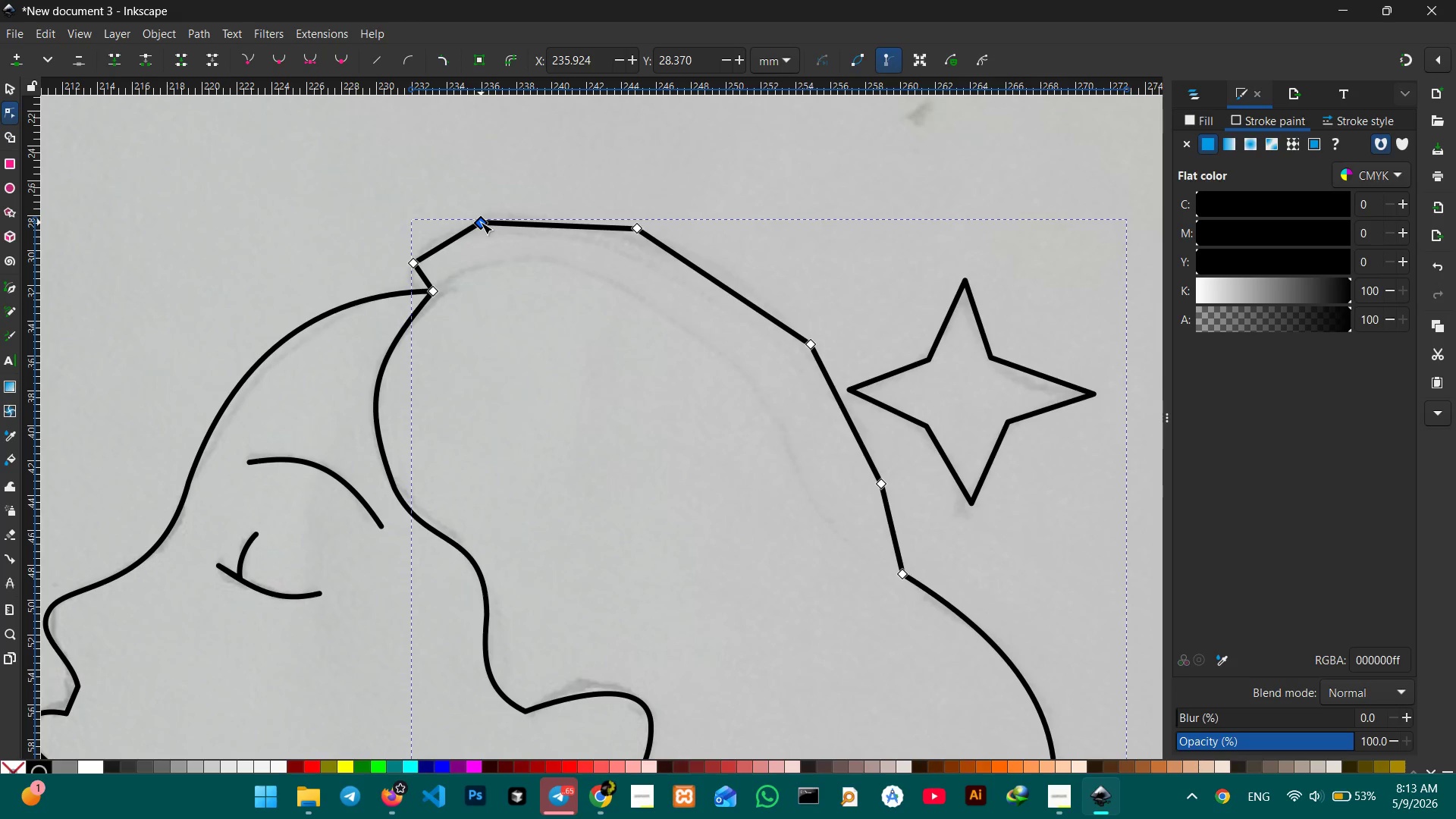 
key(Backspace)
 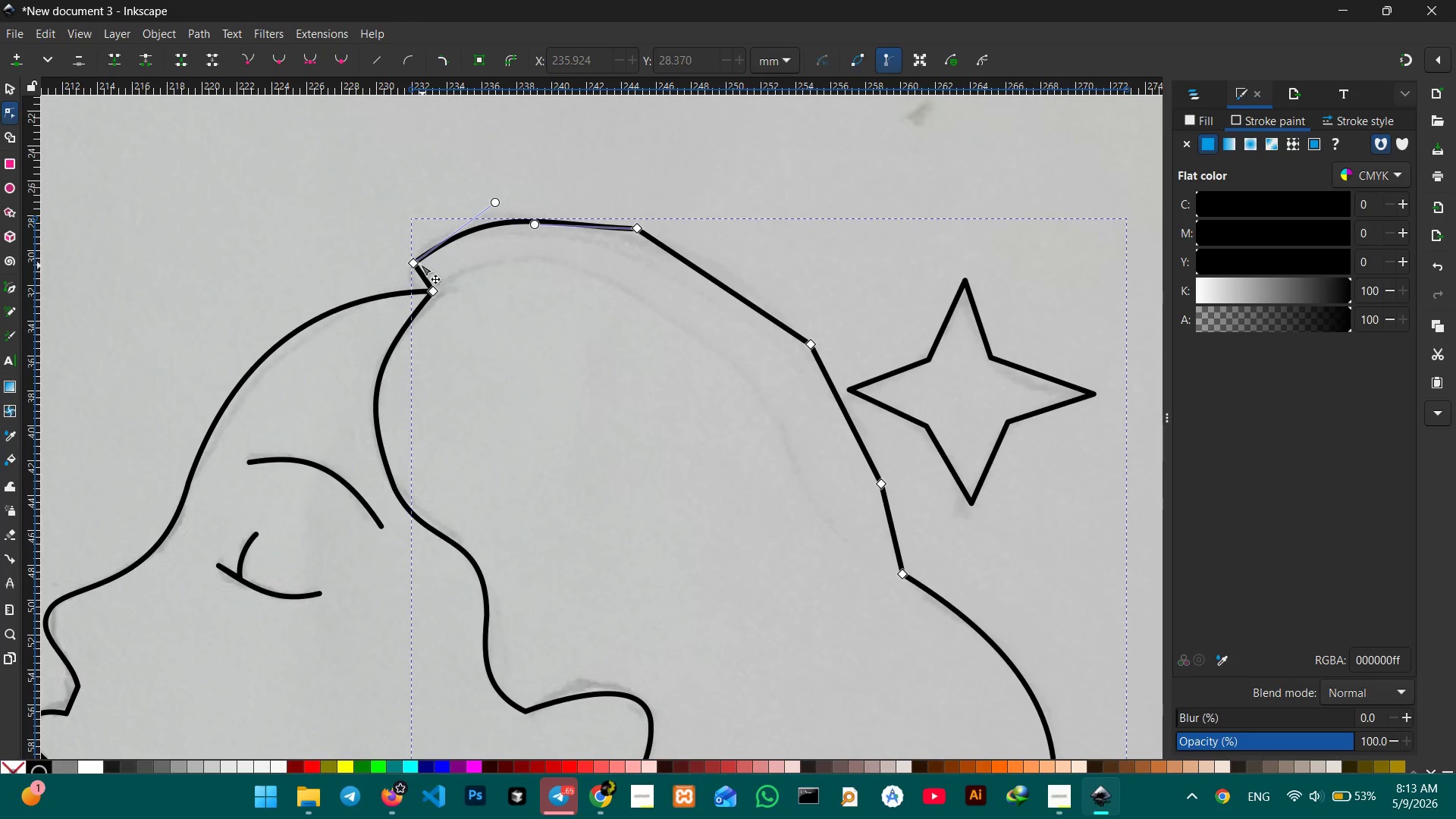 
left_click([411, 265])
 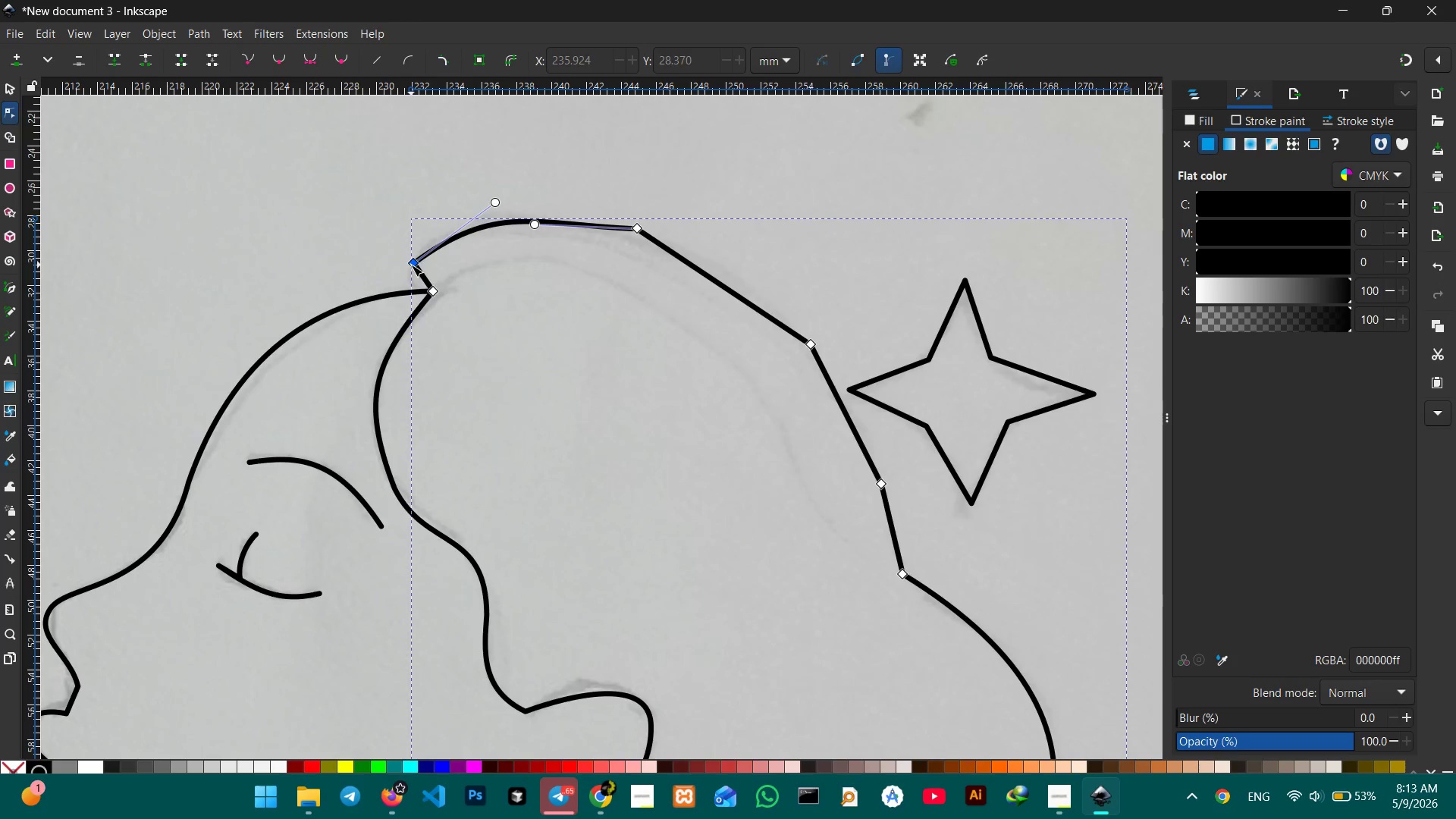 
key(Backspace)
 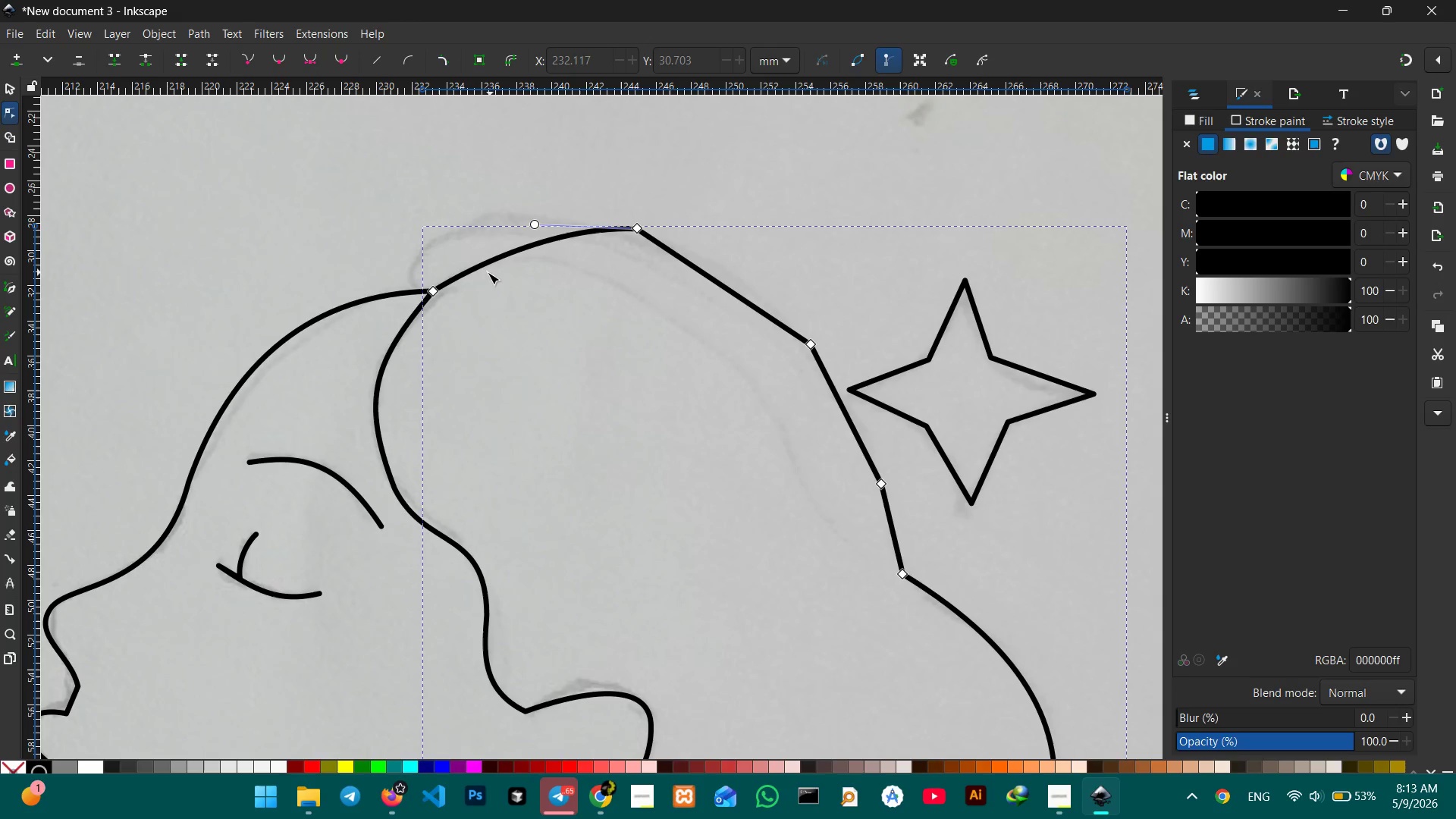 
left_click_drag(start_coordinate=[478, 271], to_coordinate=[431, 253])
 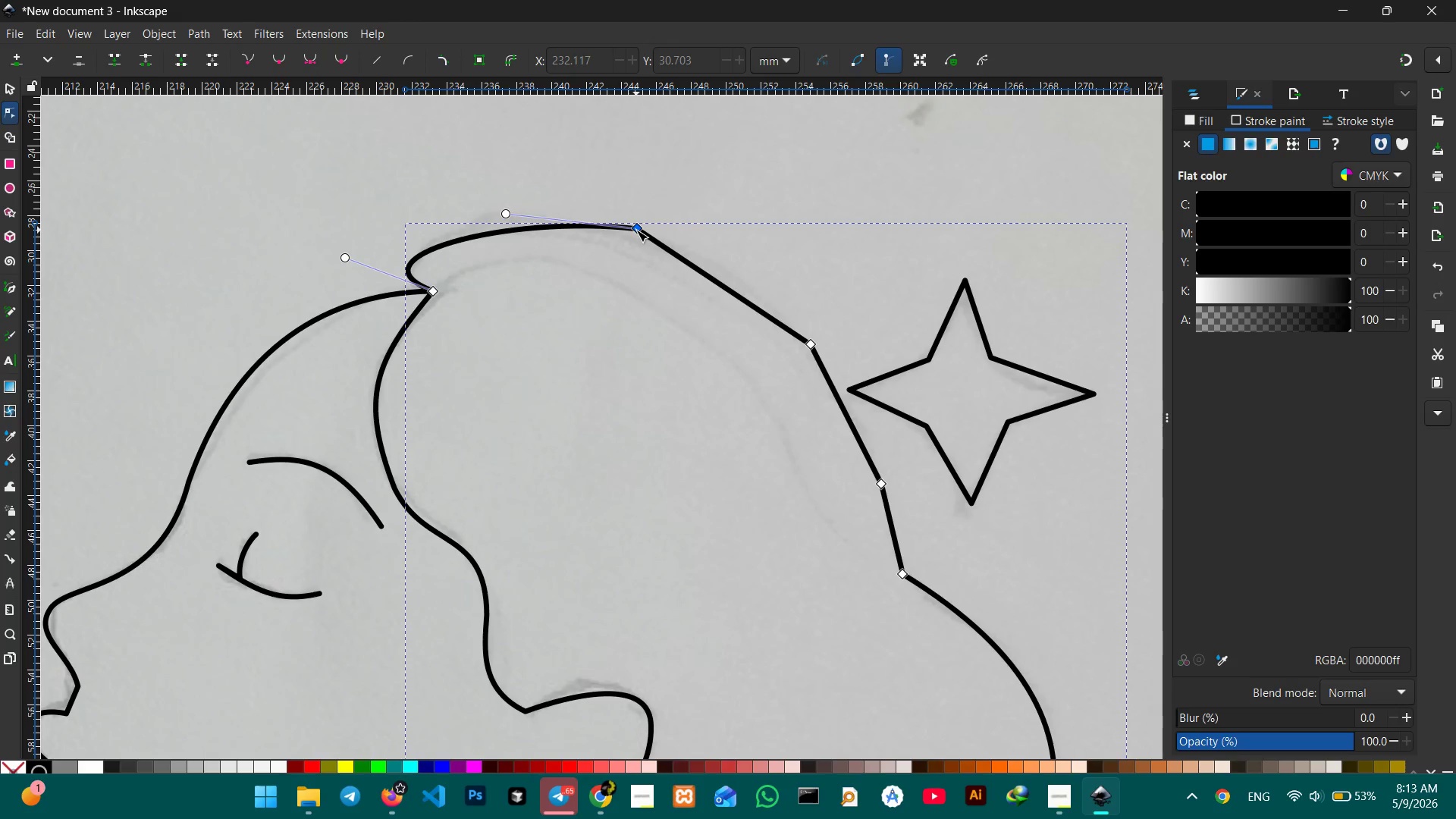 
key(Backspace)
 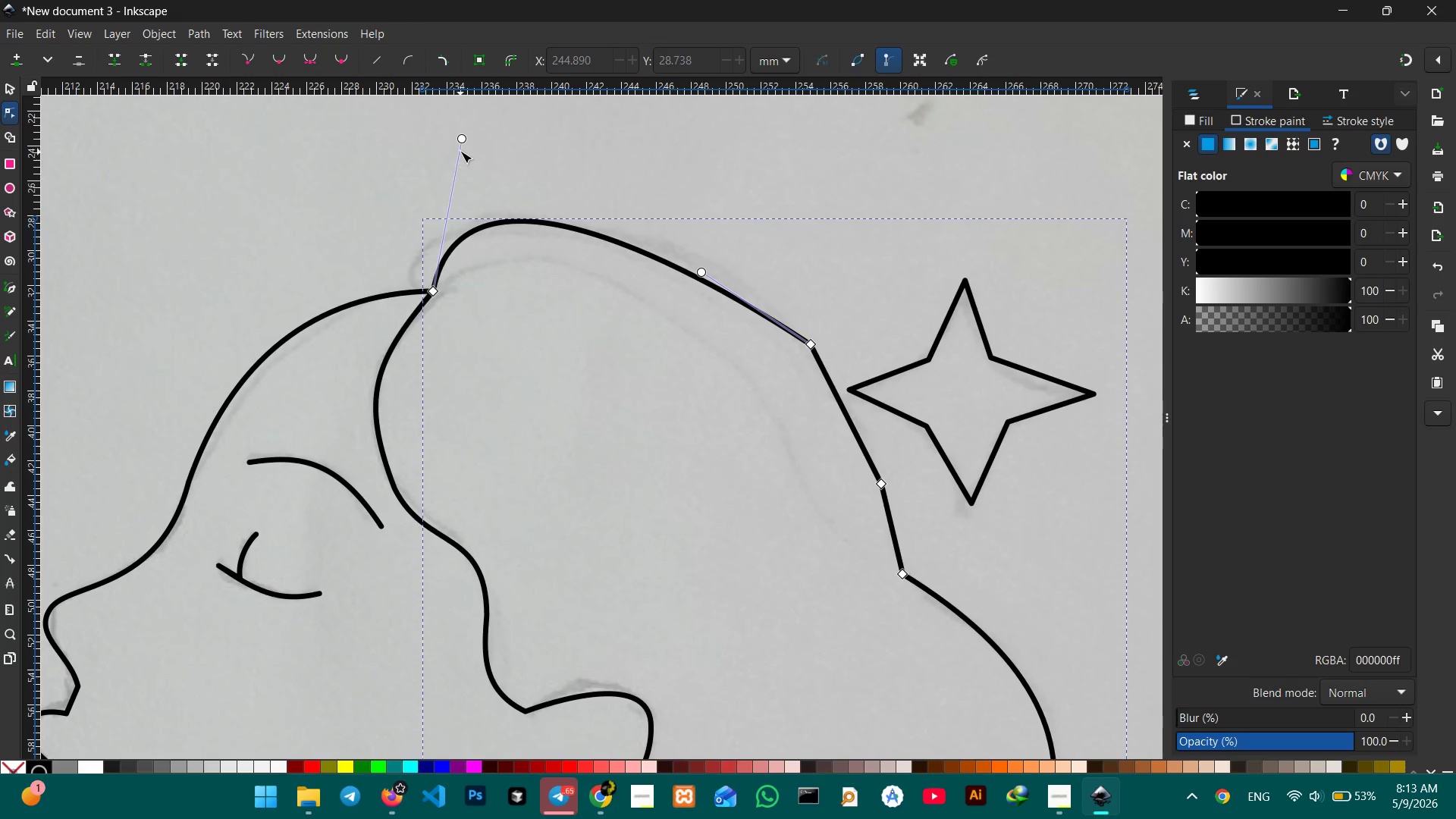 
left_click_drag(start_coordinate=[460, 140], to_coordinate=[346, 206])
 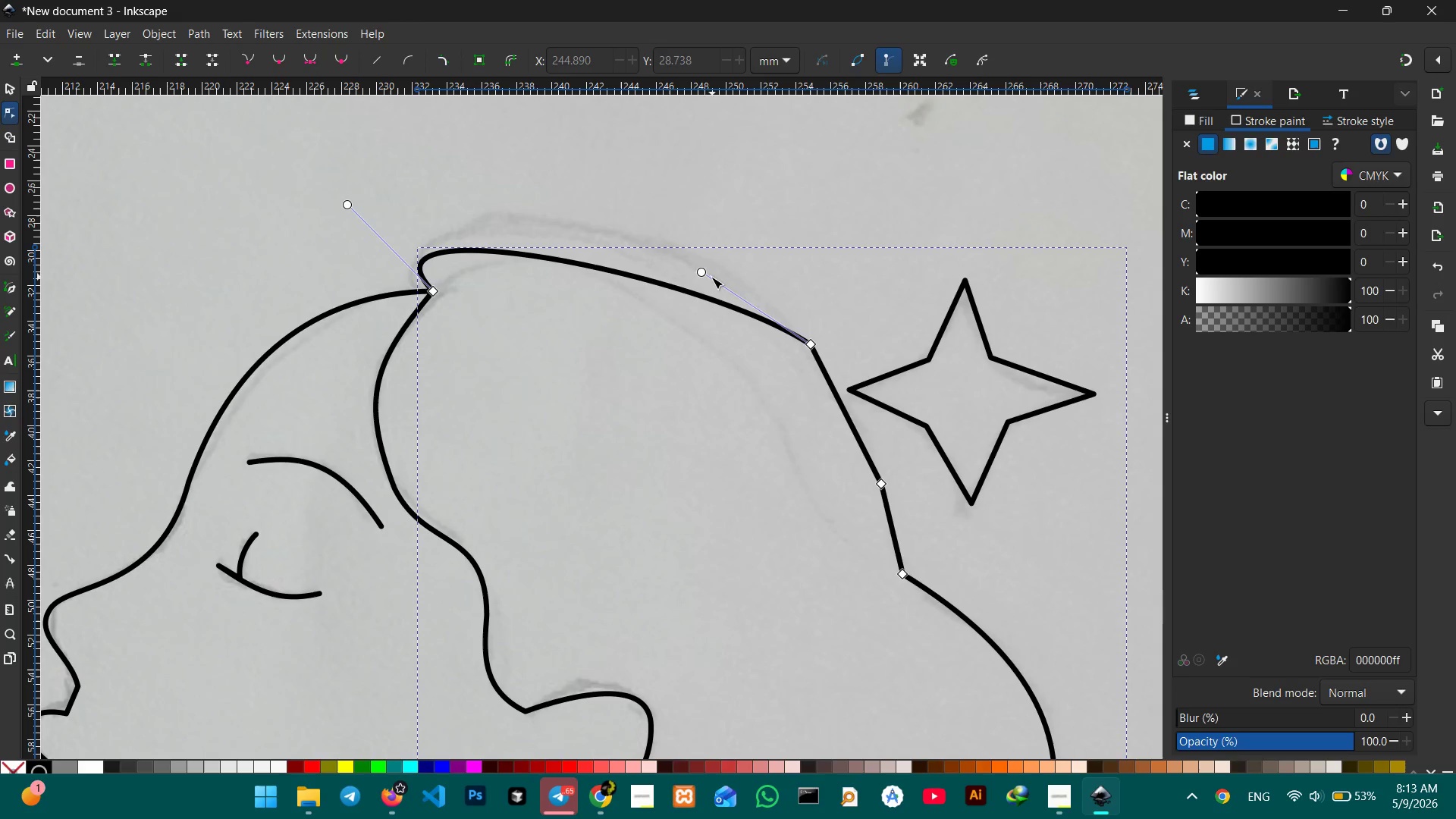 
left_click_drag(start_coordinate=[706, 275], to_coordinate=[700, 190])
 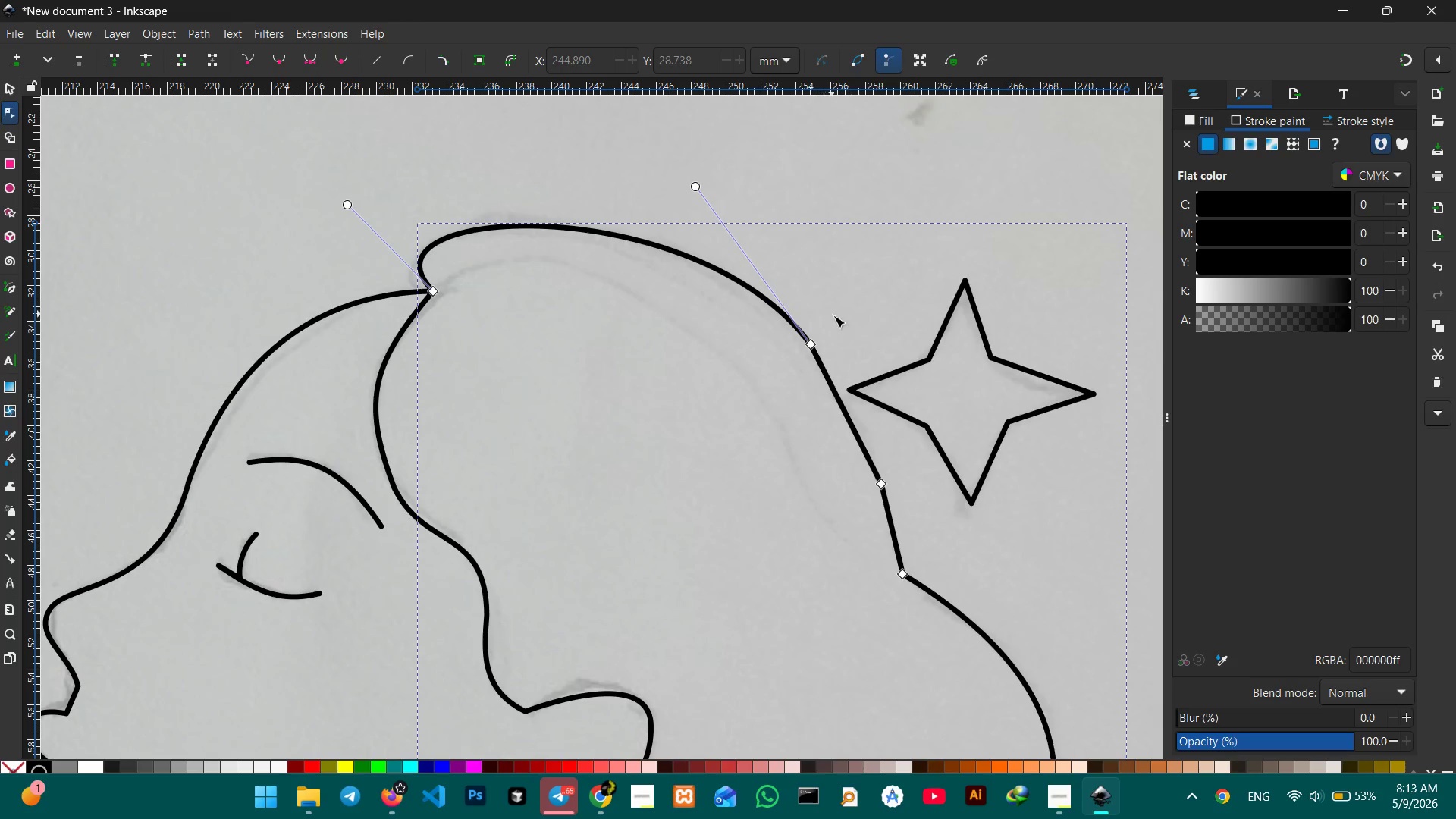 
left_click([813, 346])
 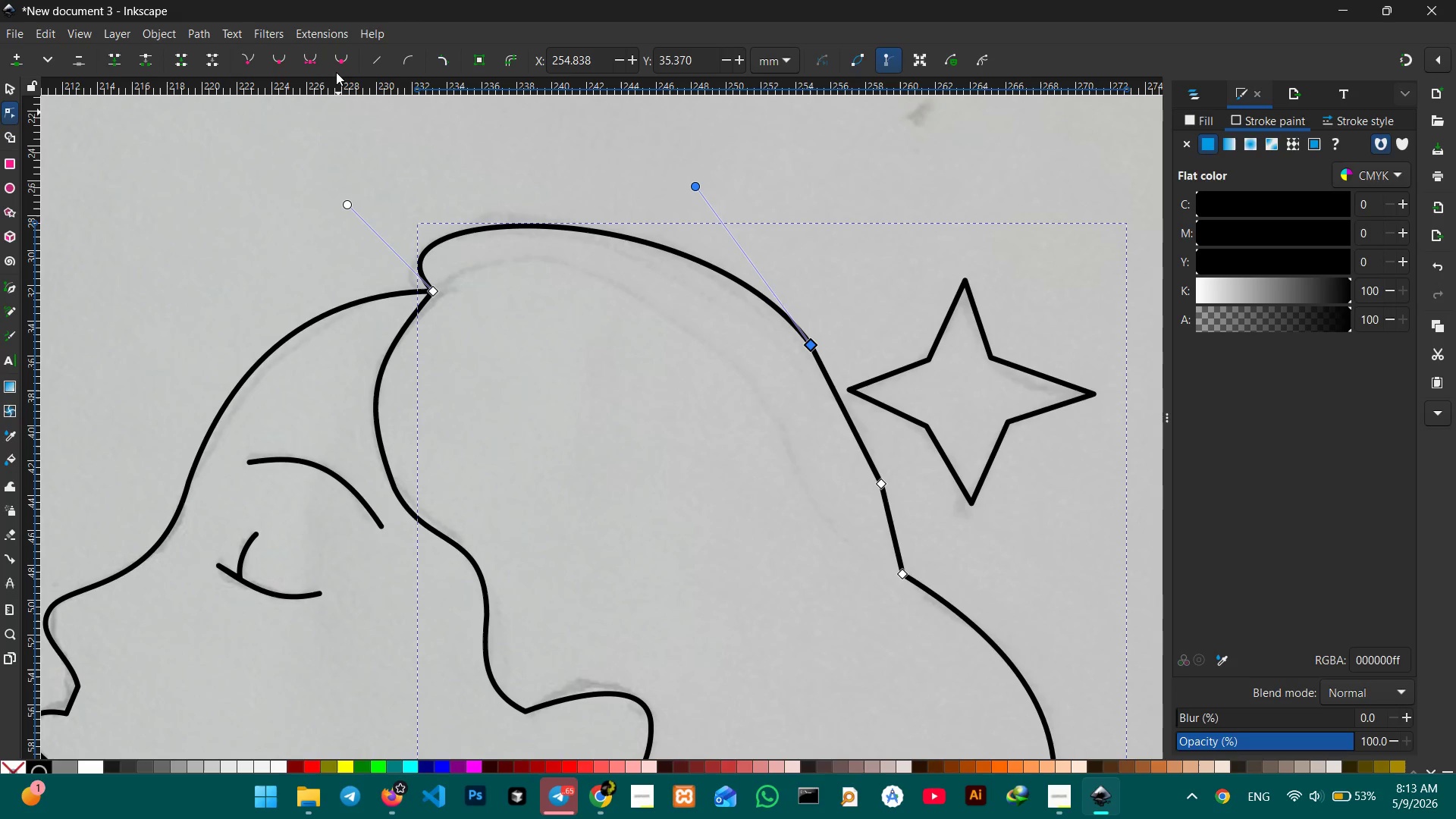 
left_click([315, 61])
 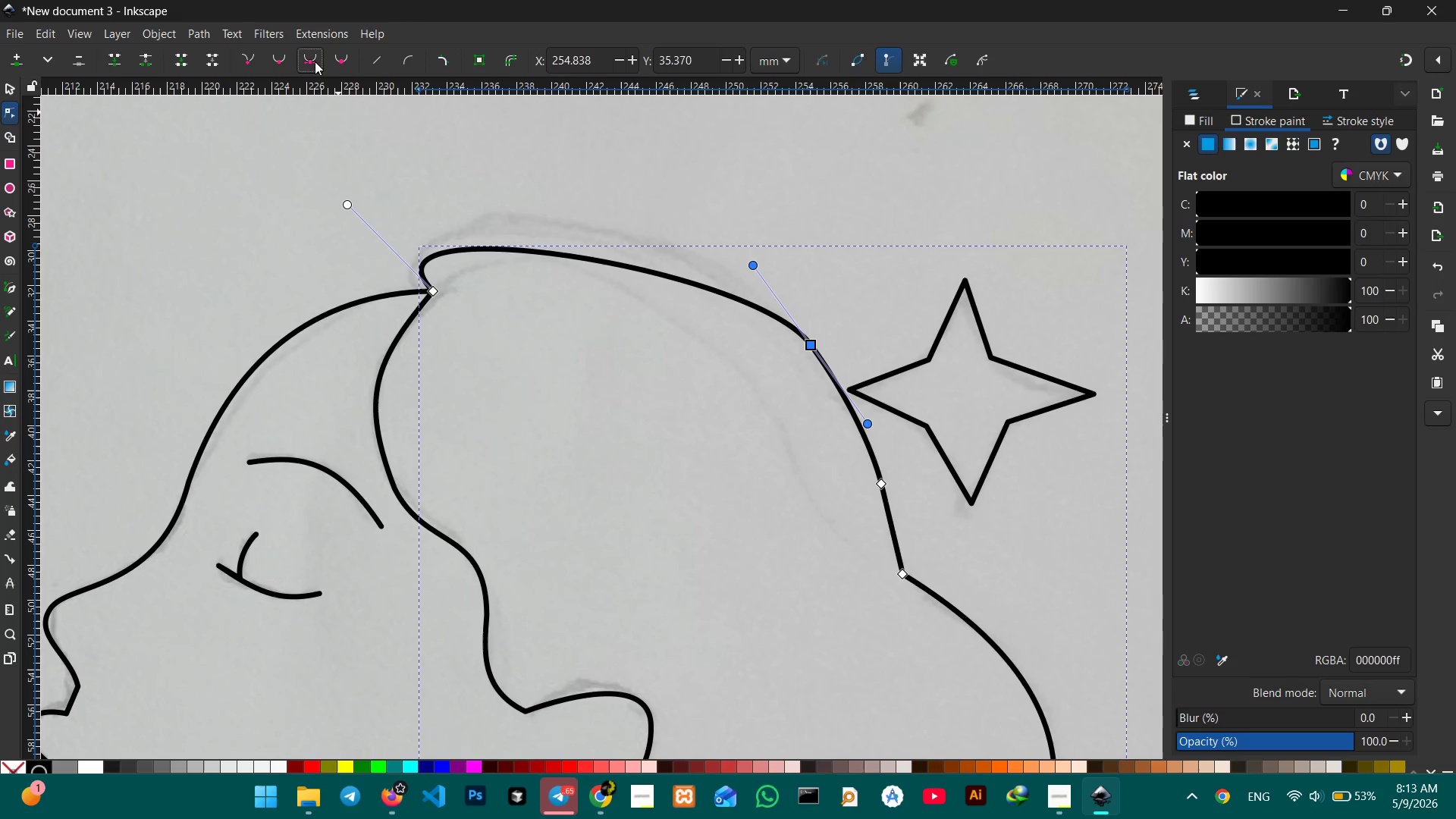 
wait(6.03)
 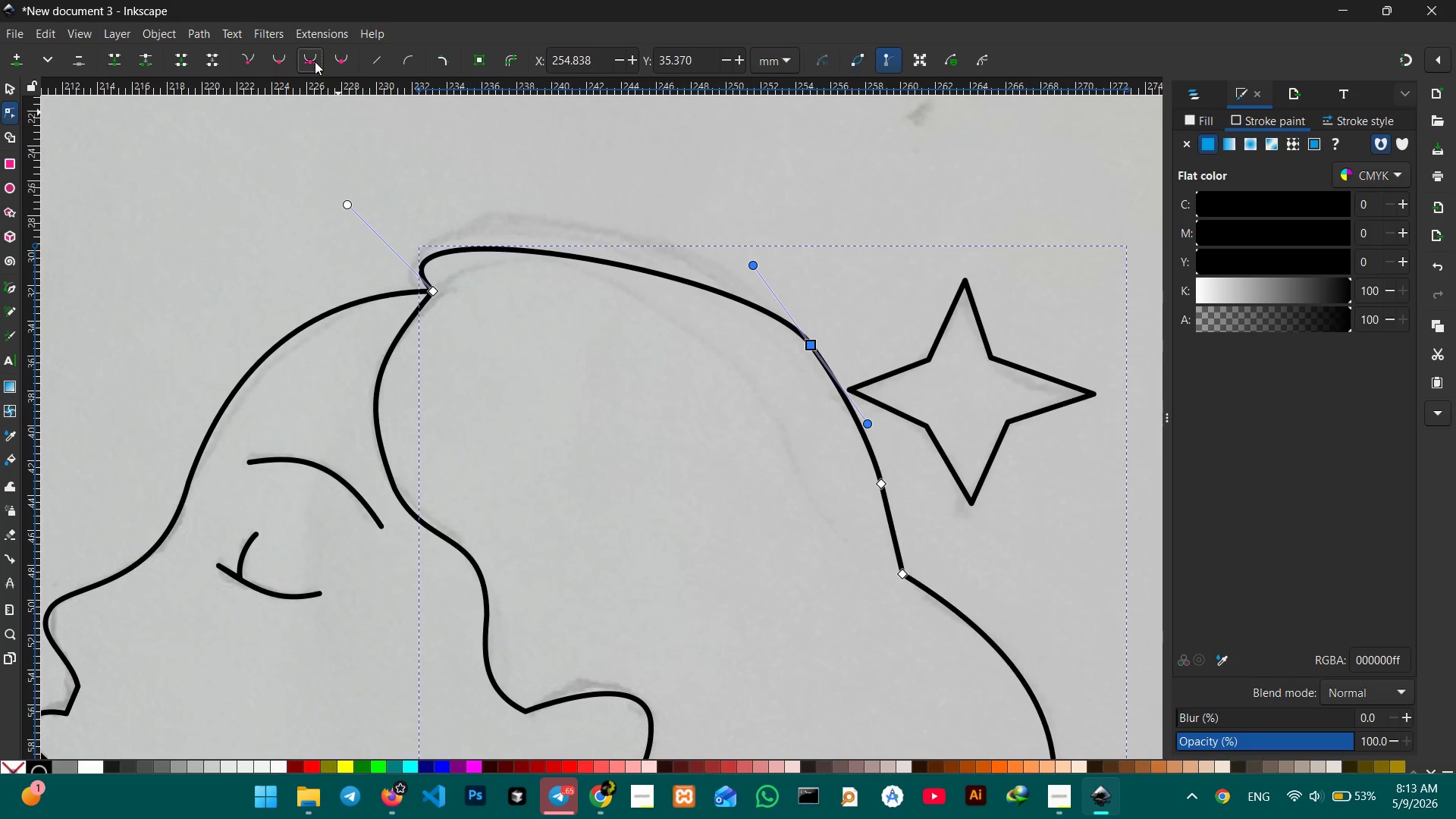 
scroll: coordinate [565, 180], scroll_direction: down, amount: 1.0
 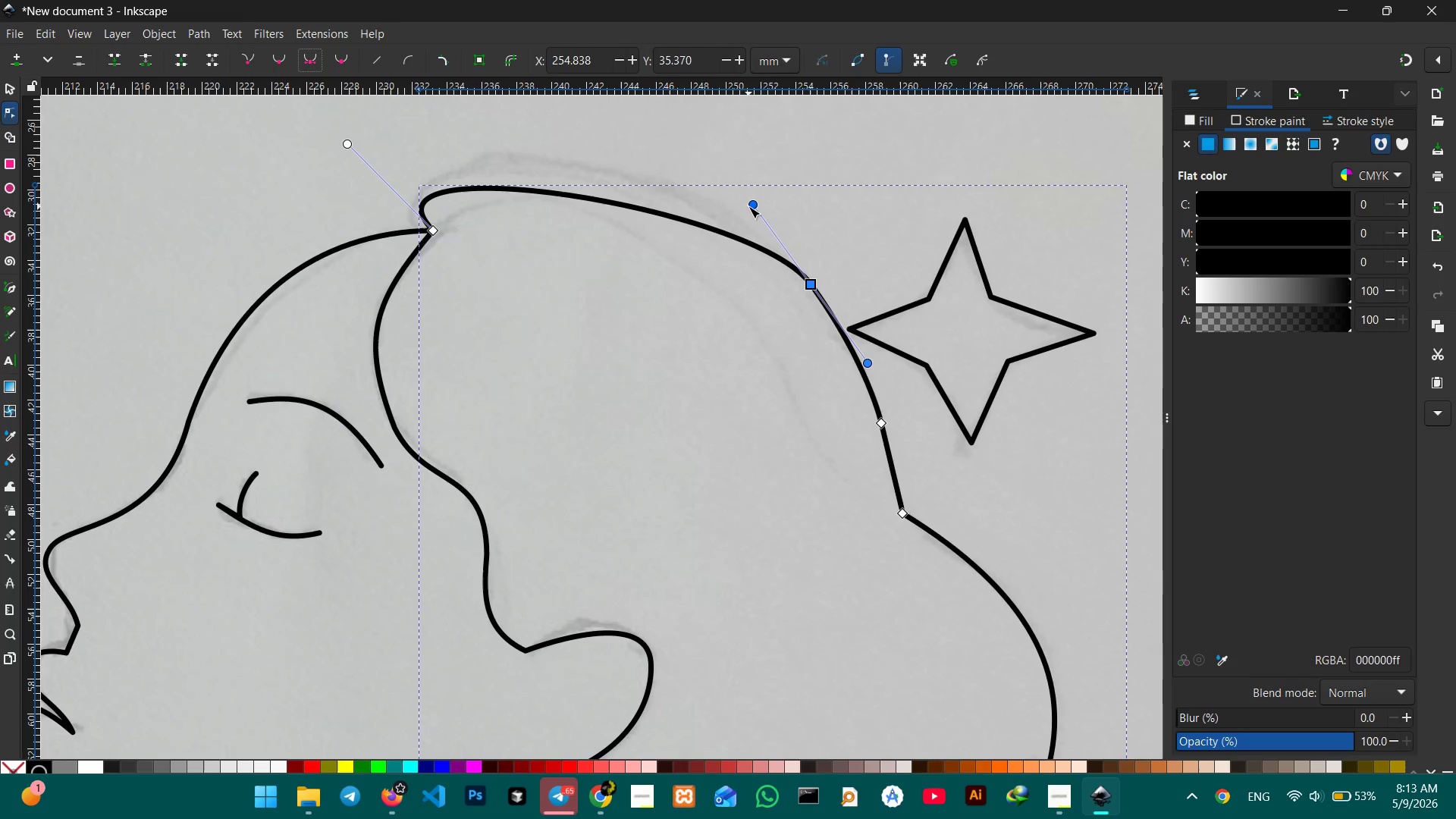 
left_click_drag(start_coordinate=[748, 202], to_coordinate=[694, 169])
 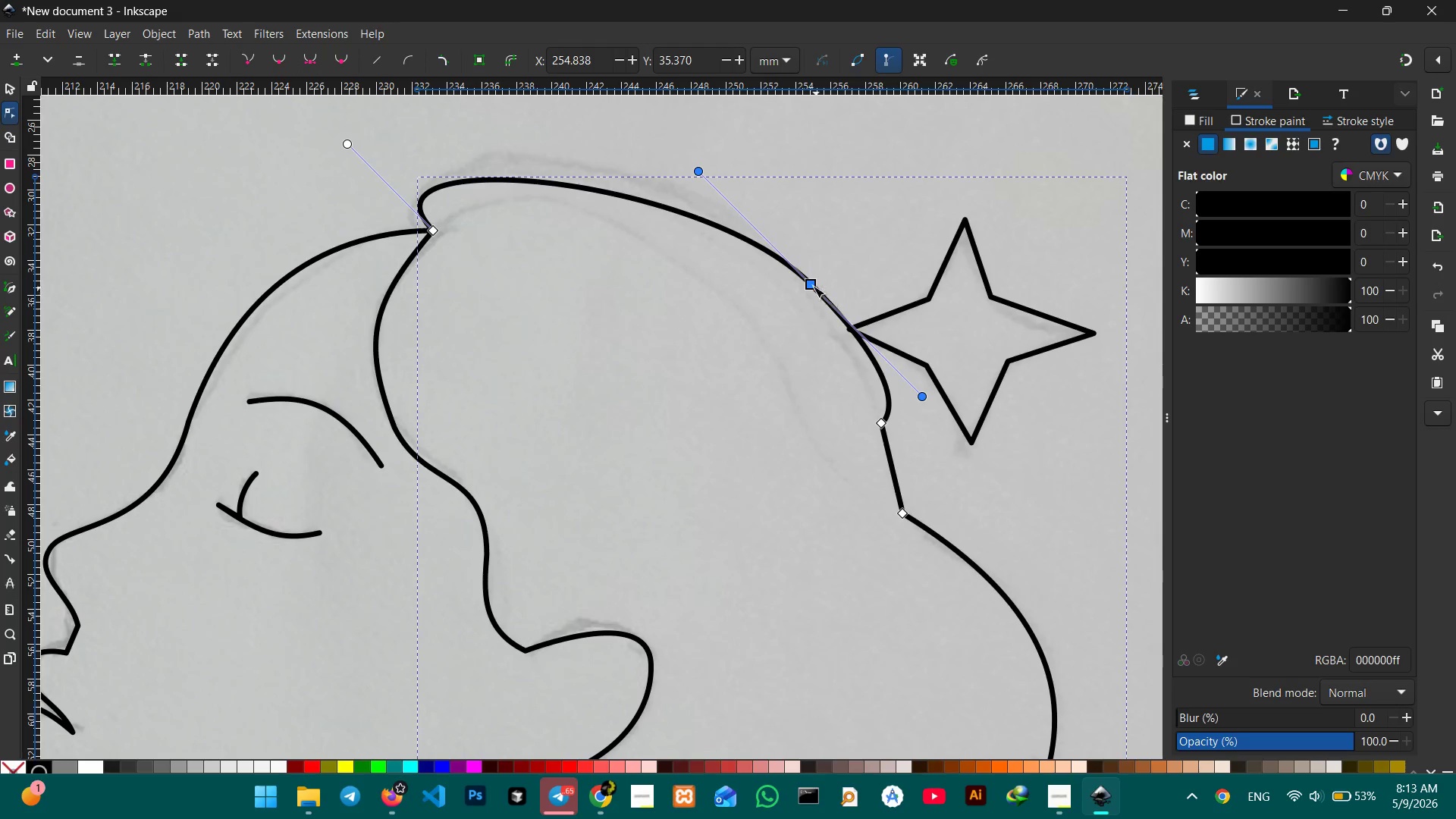 
left_click_drag(start_coordinate=[812, 286], to_coordinate=[768, 255])
 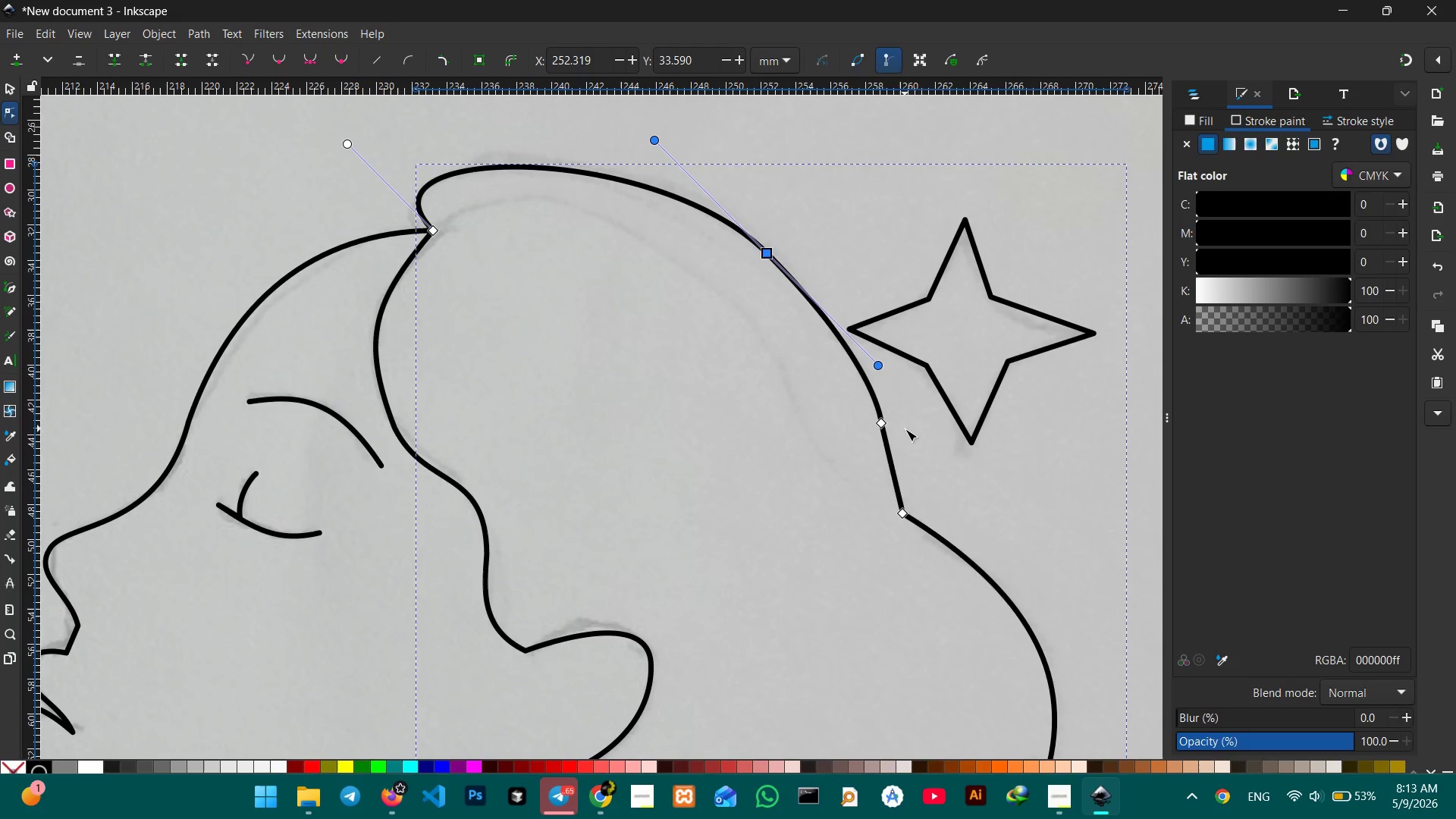 
hold_key(key=Space, duration=0.67)
 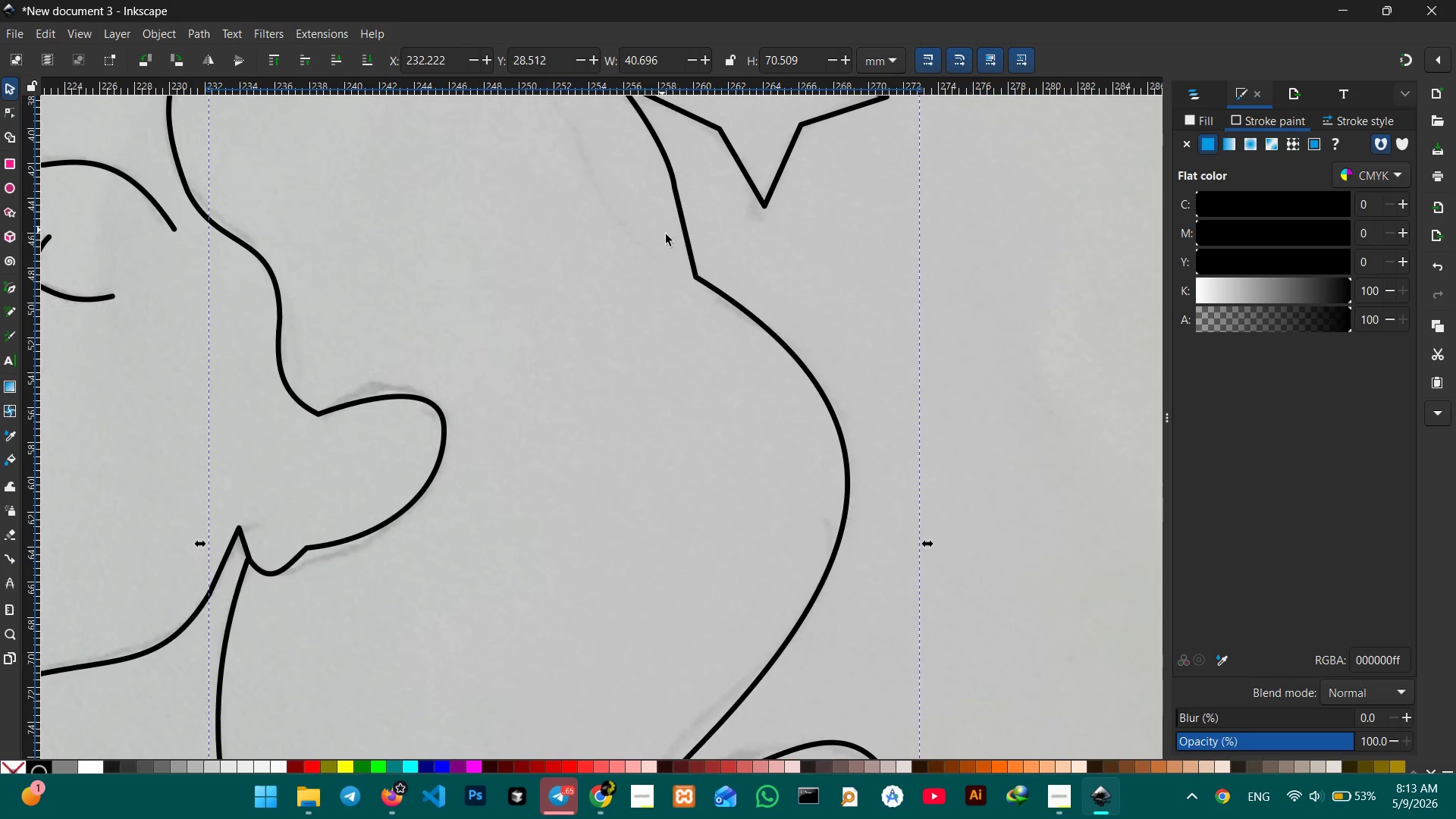 
left_click_drag(start_coordinate=[936, 438], to_coordinate=[729, 202])
 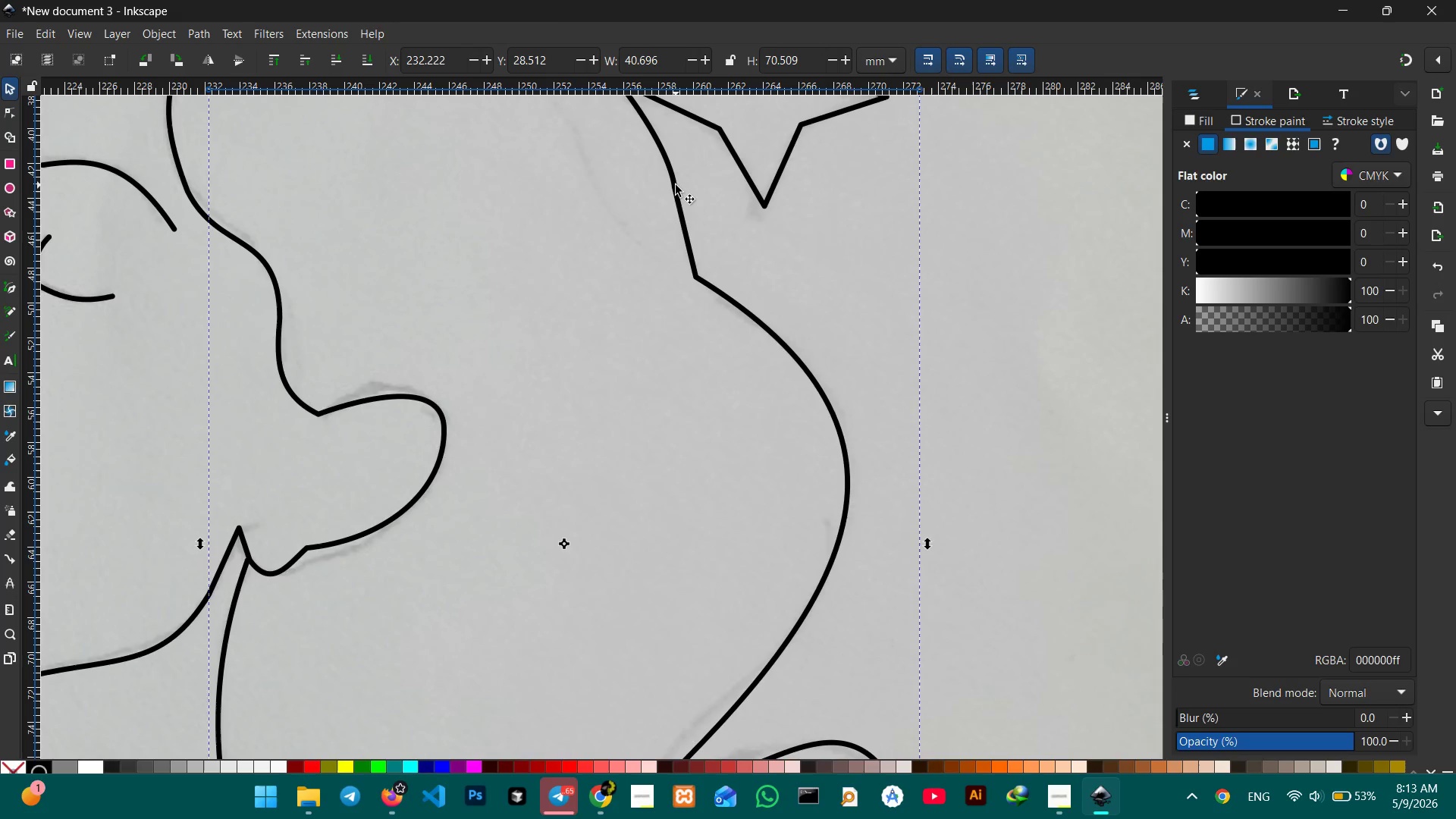 
left_click([666, 187])
 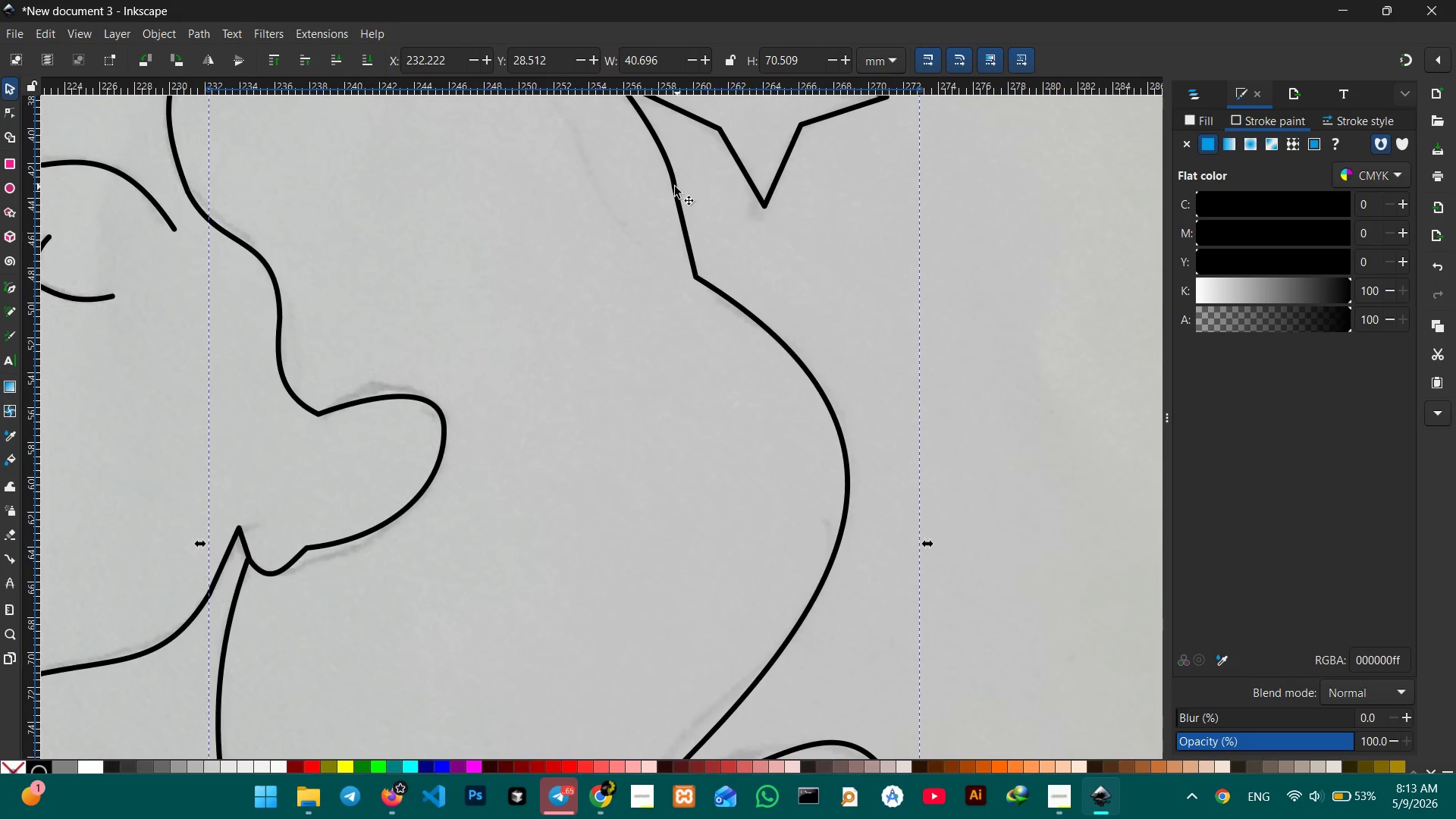 
left_click([673, 187])
 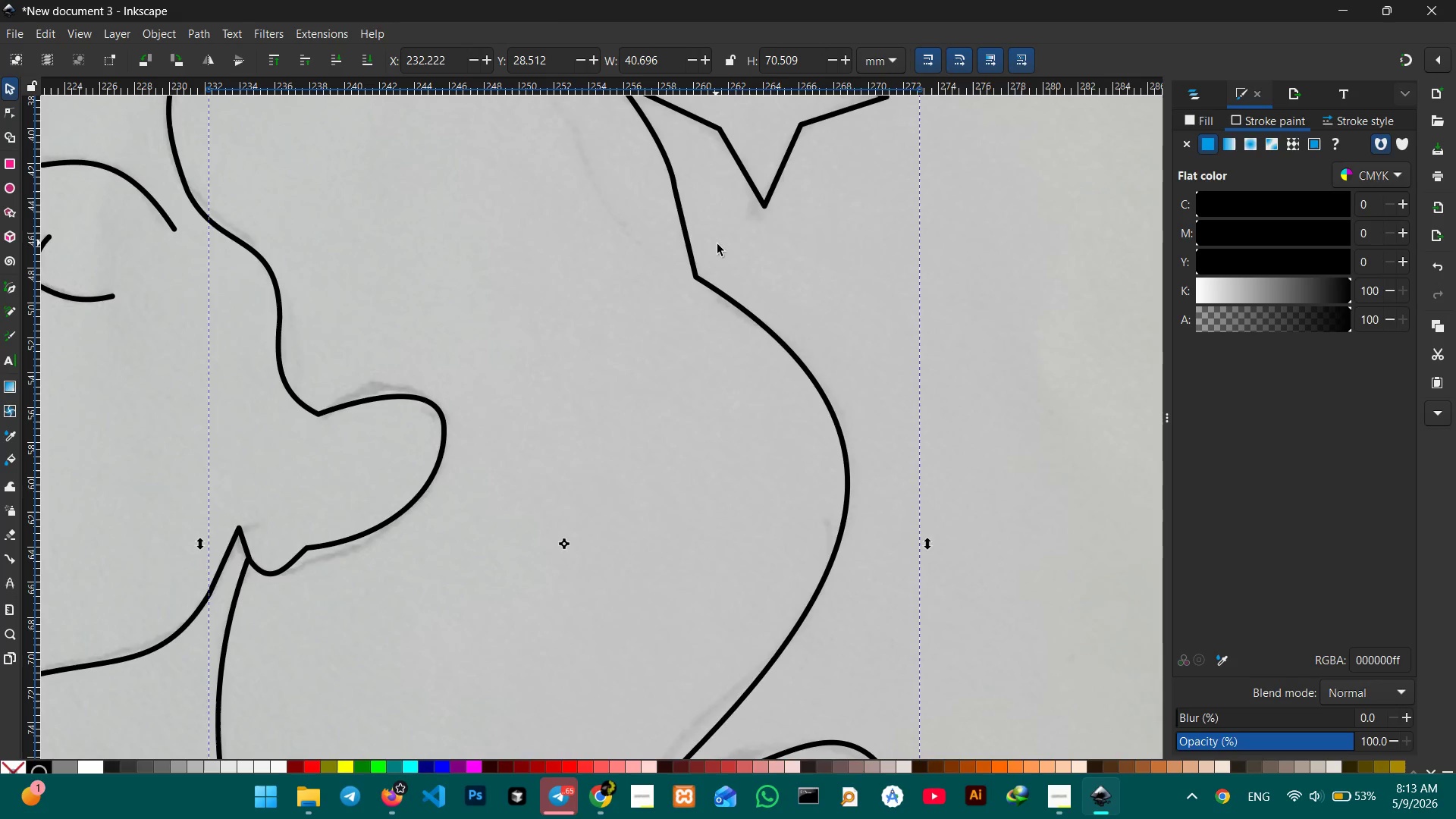 
scroll: coordinate [717, 244], scroll_direction: up, amount: 2.0
 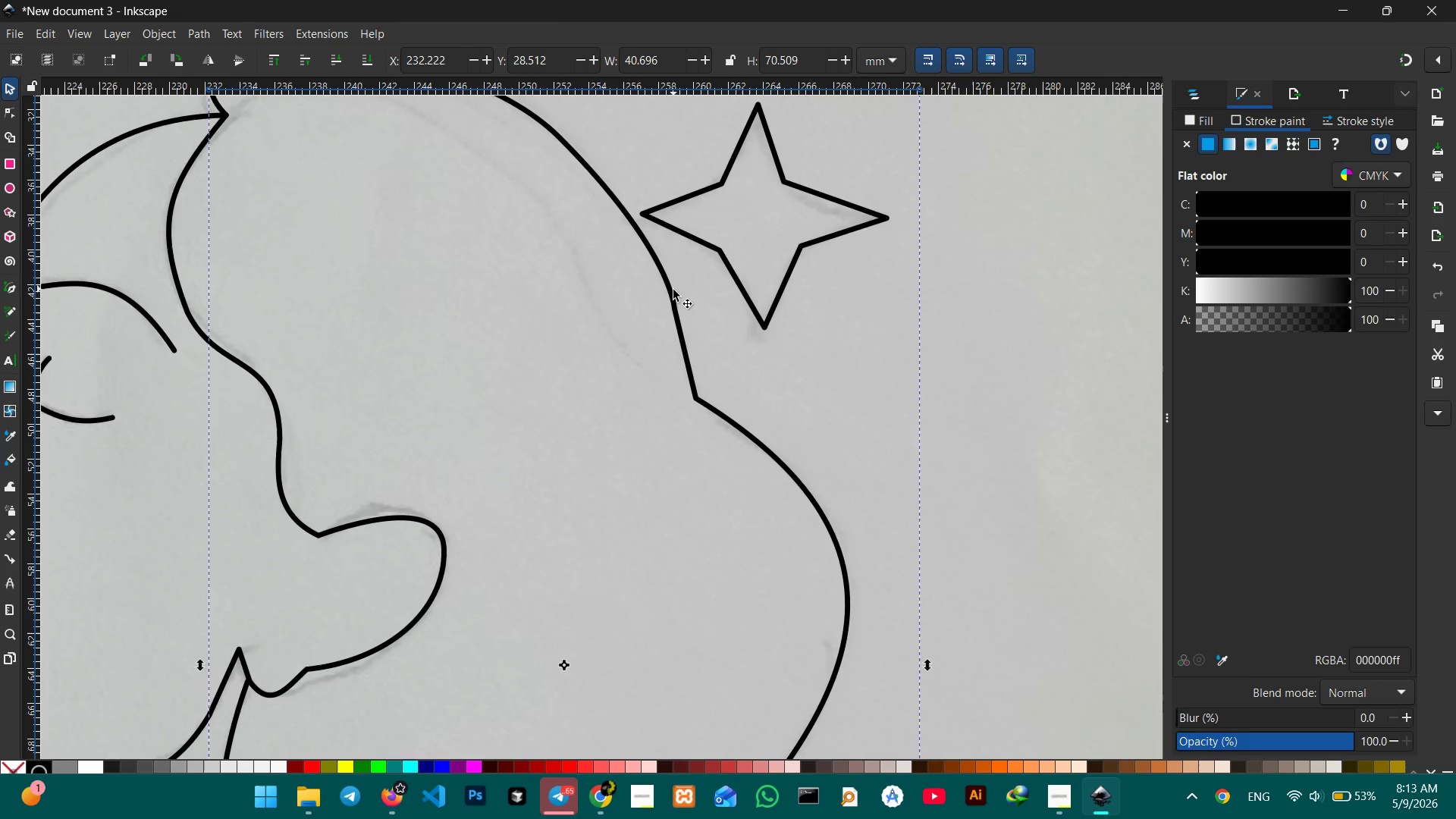 
left_click([673, 290])
 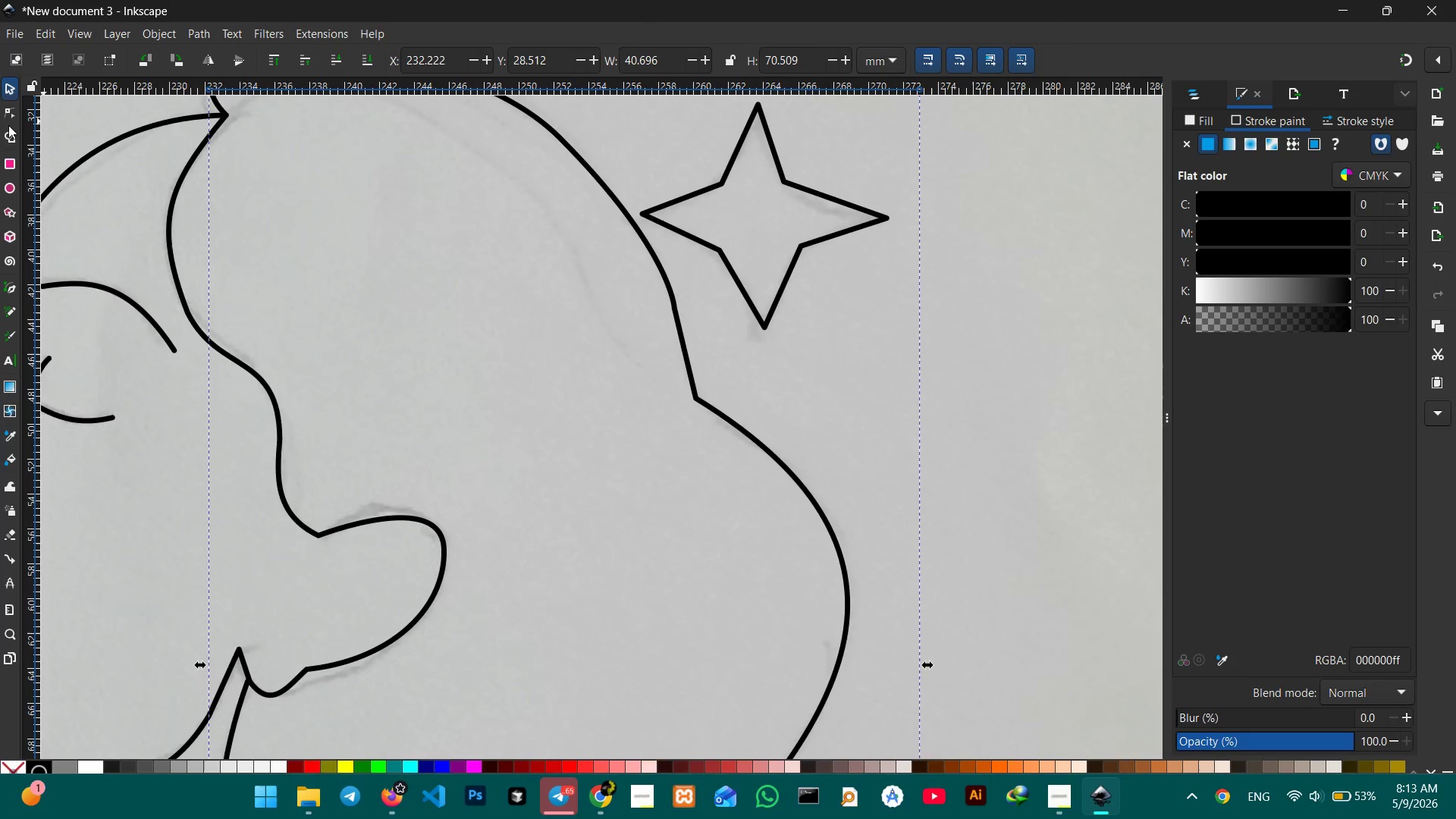 
left_click([9, 115])
 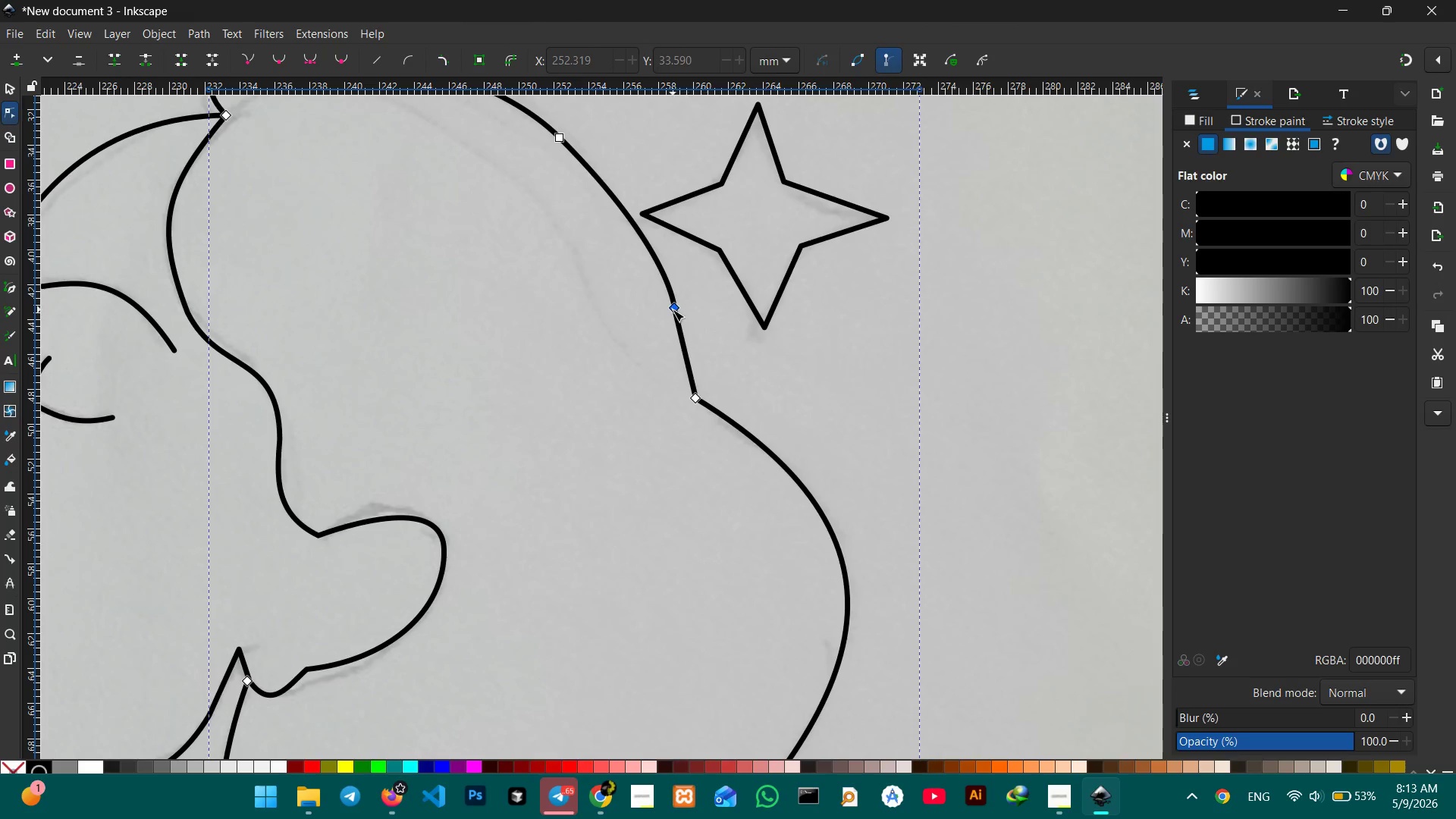 
left_click([679, 308])
 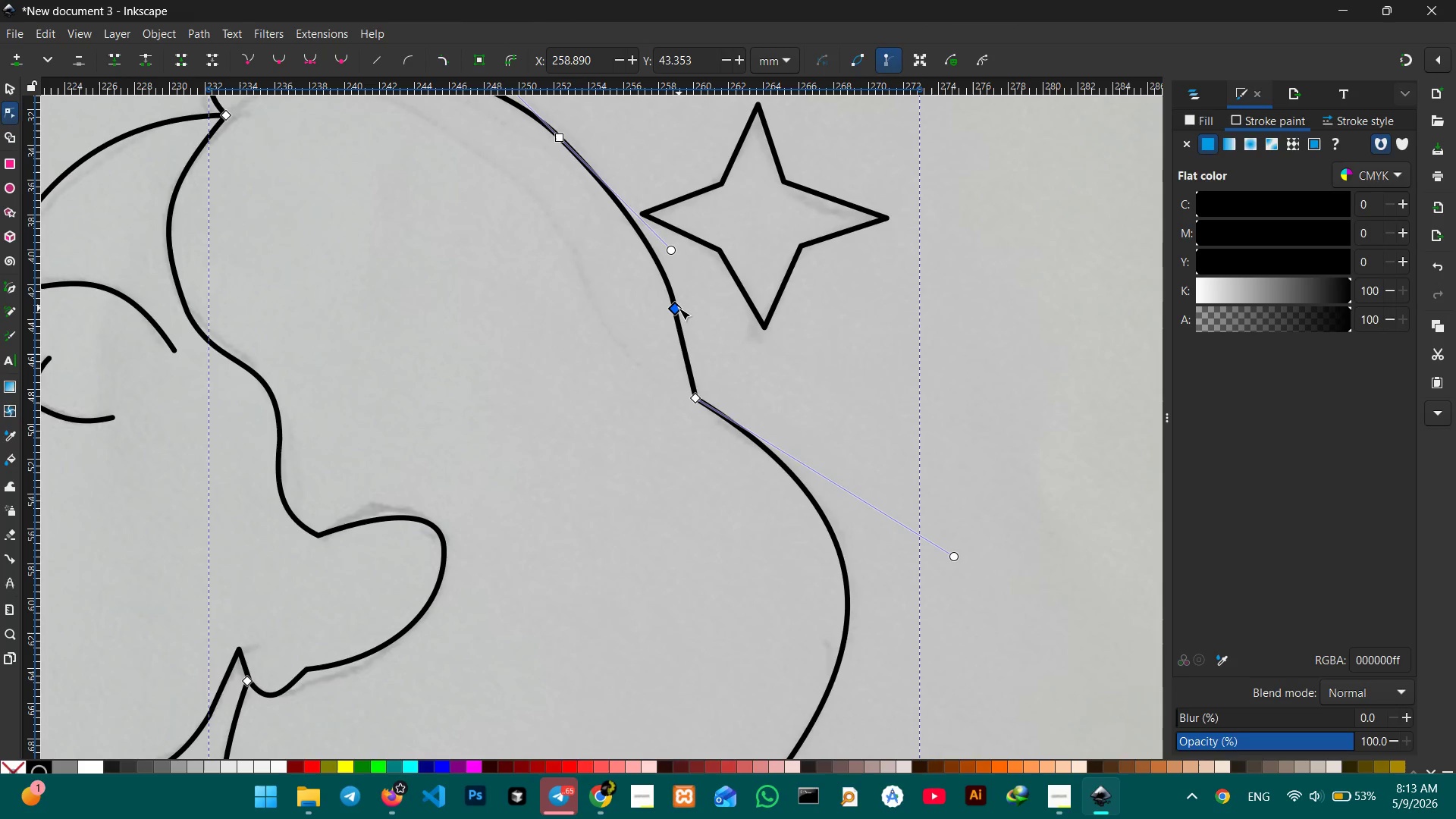 
key(Backspace)
 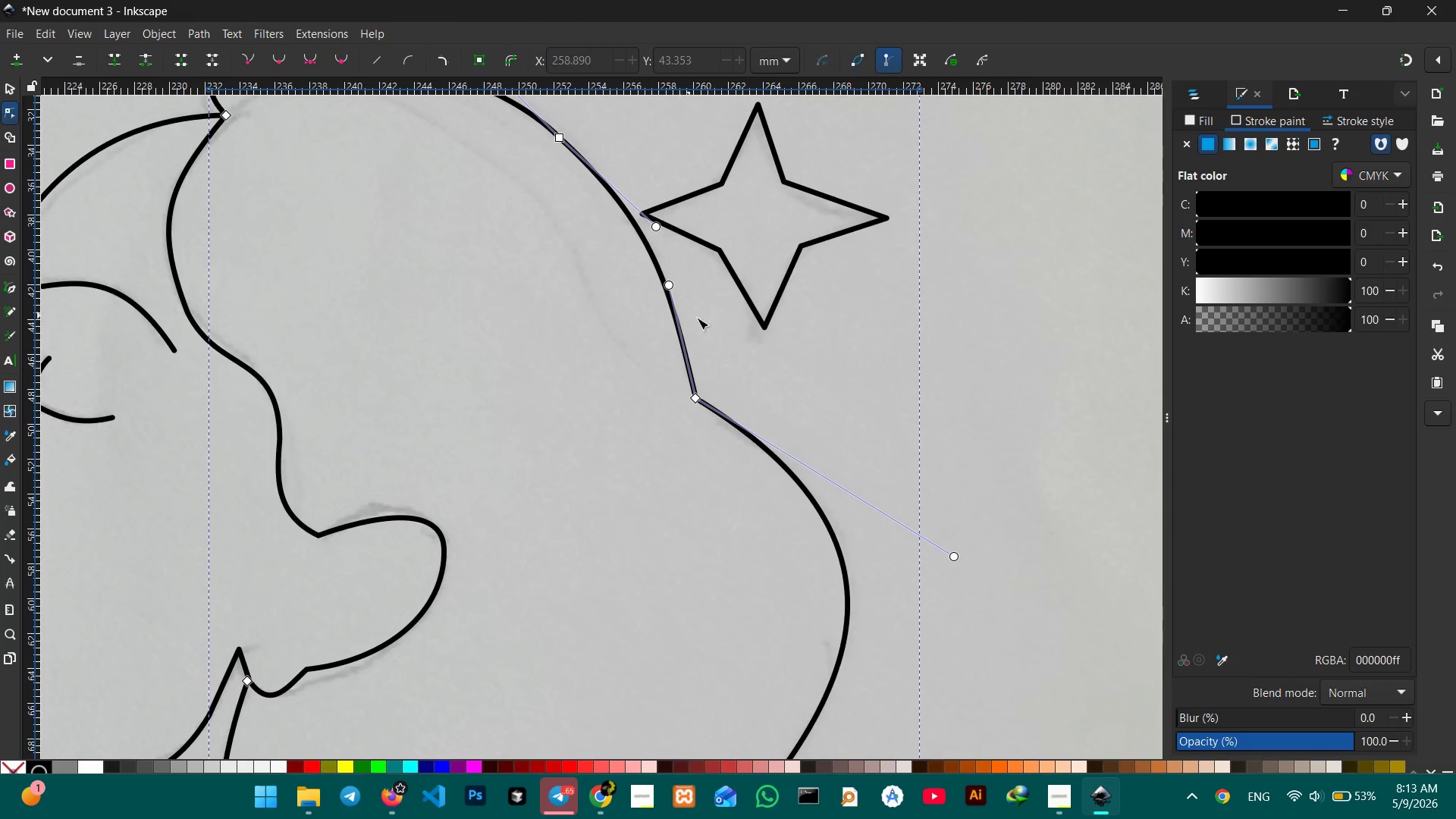 
hold_key(key=Space, duration=0.67)
 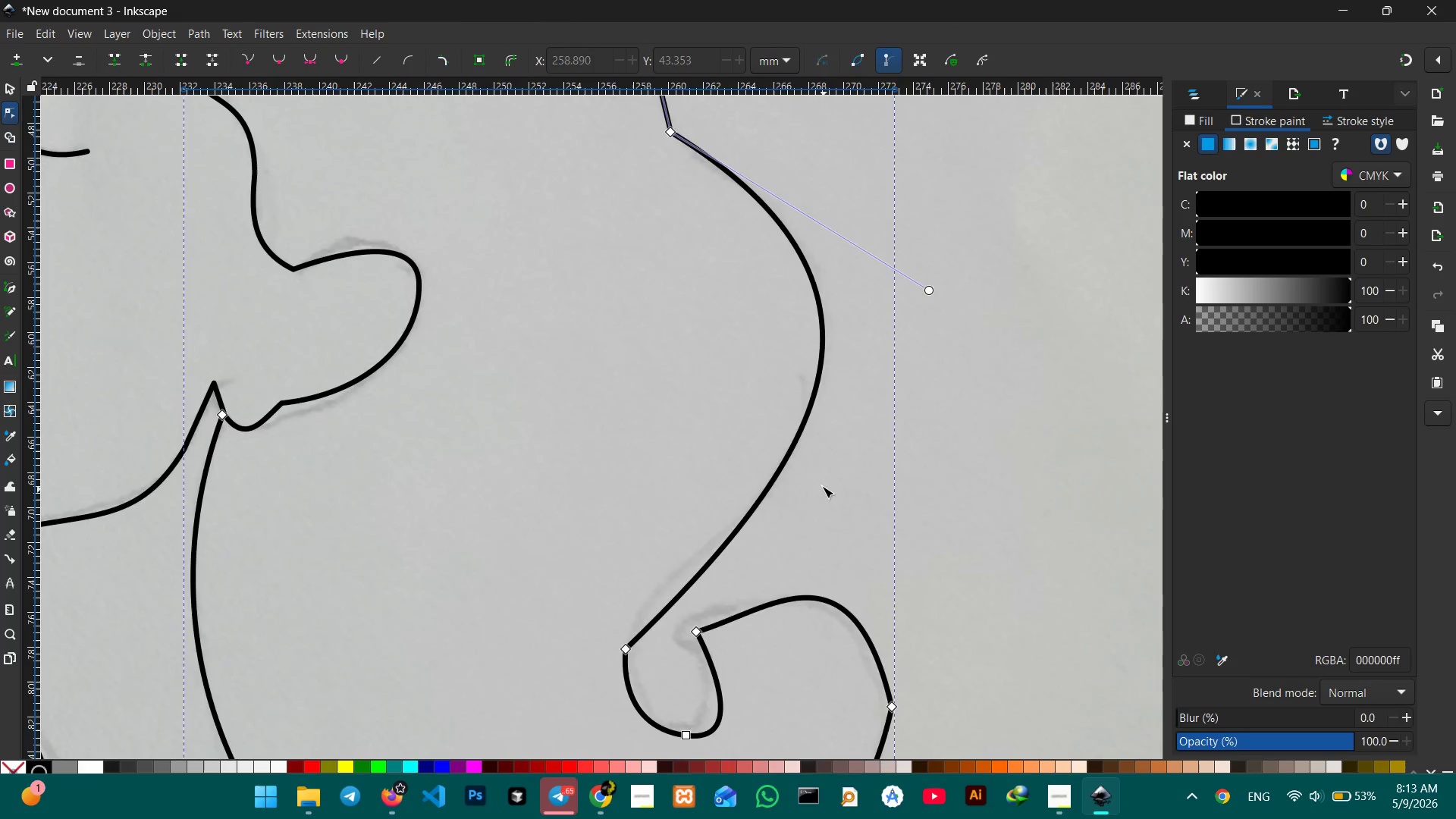 
left_click_drag(start_coordinate=[836, 456], to_coordinate=[811, 190])
 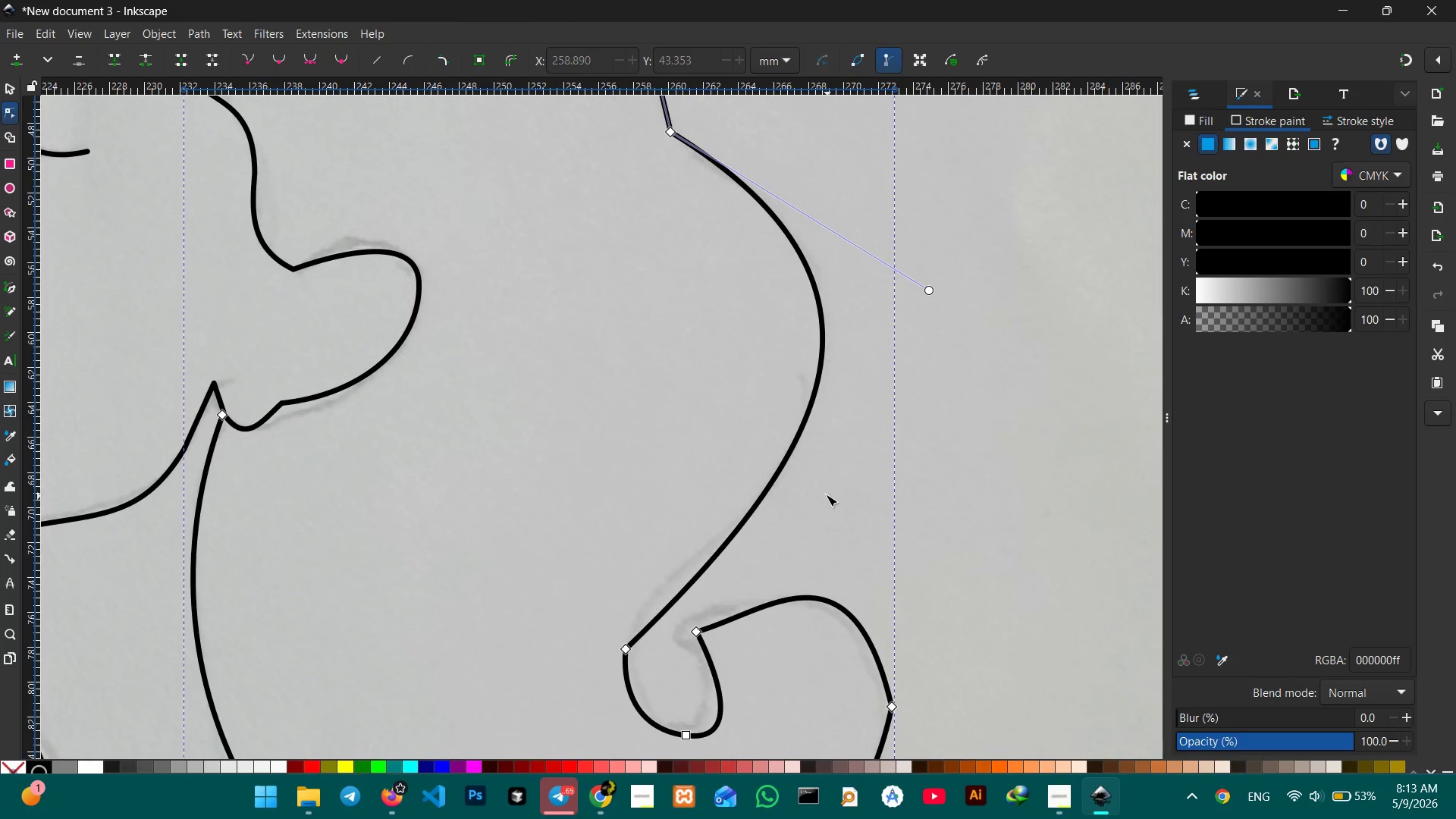 
scroll: coordinate [819, 480], scroll_direction: down, amount: 3.0
 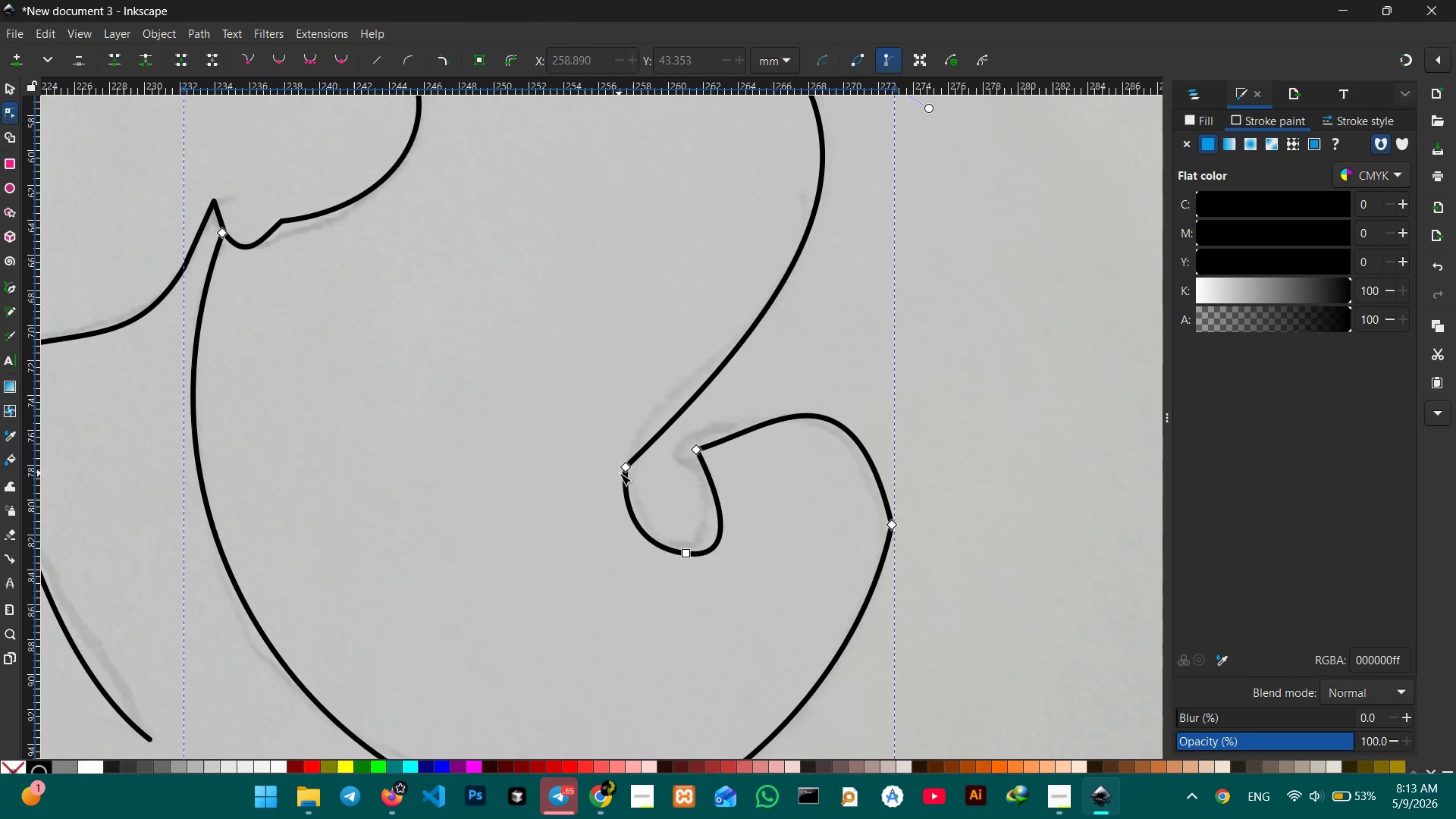 
left_click([629, 471])
 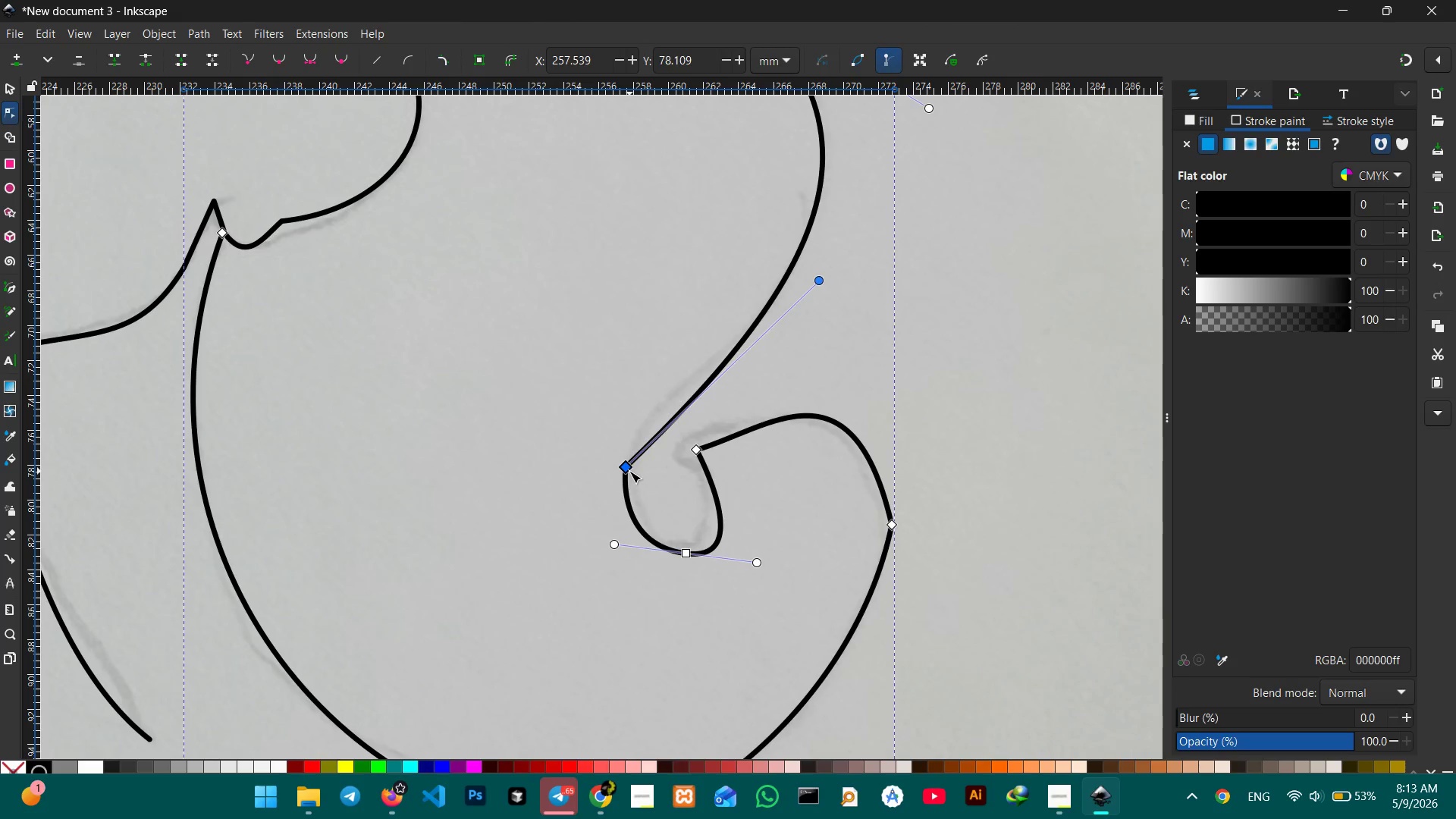 
key(Backspace)
 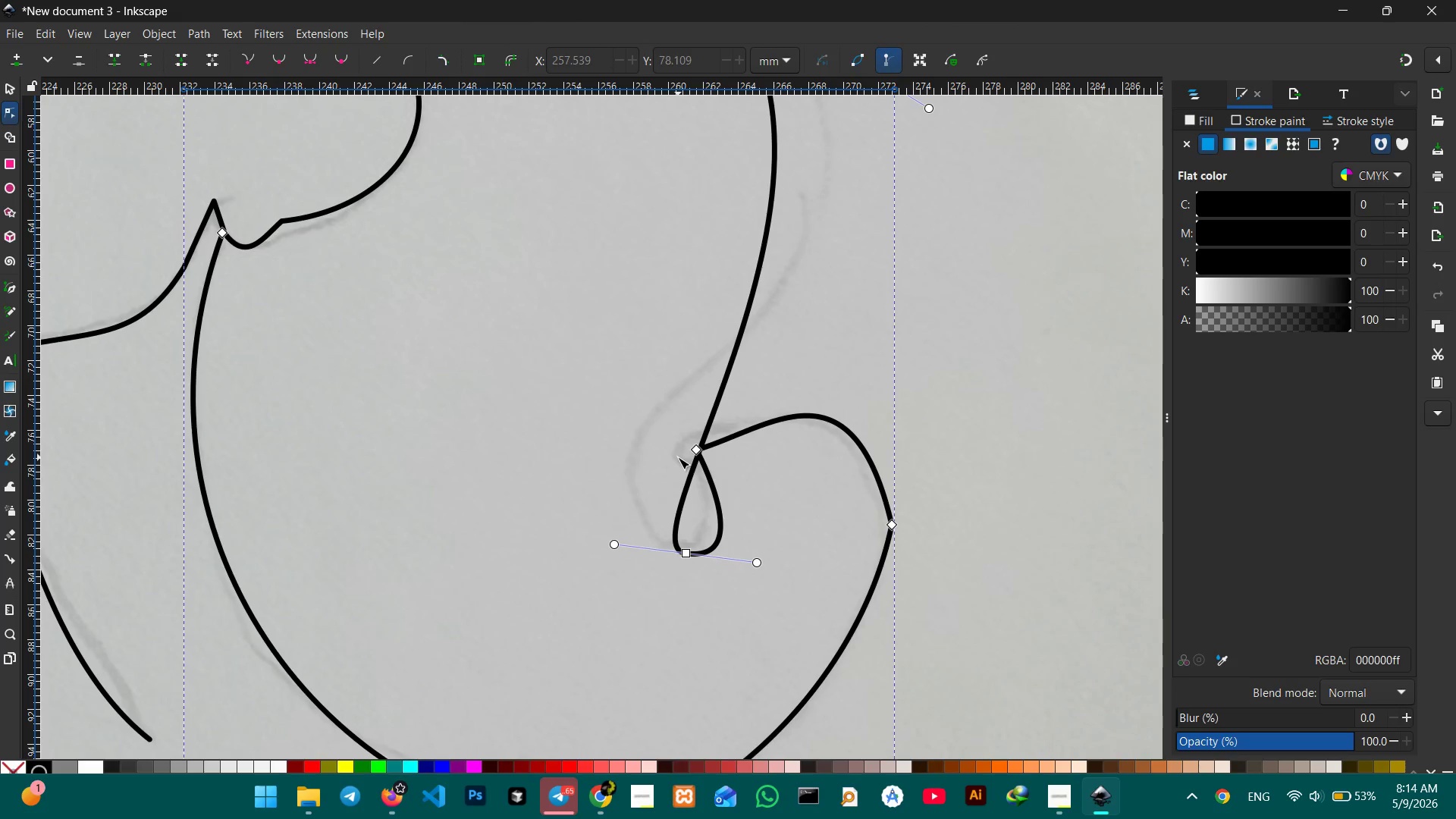 
key(Control+Z)
 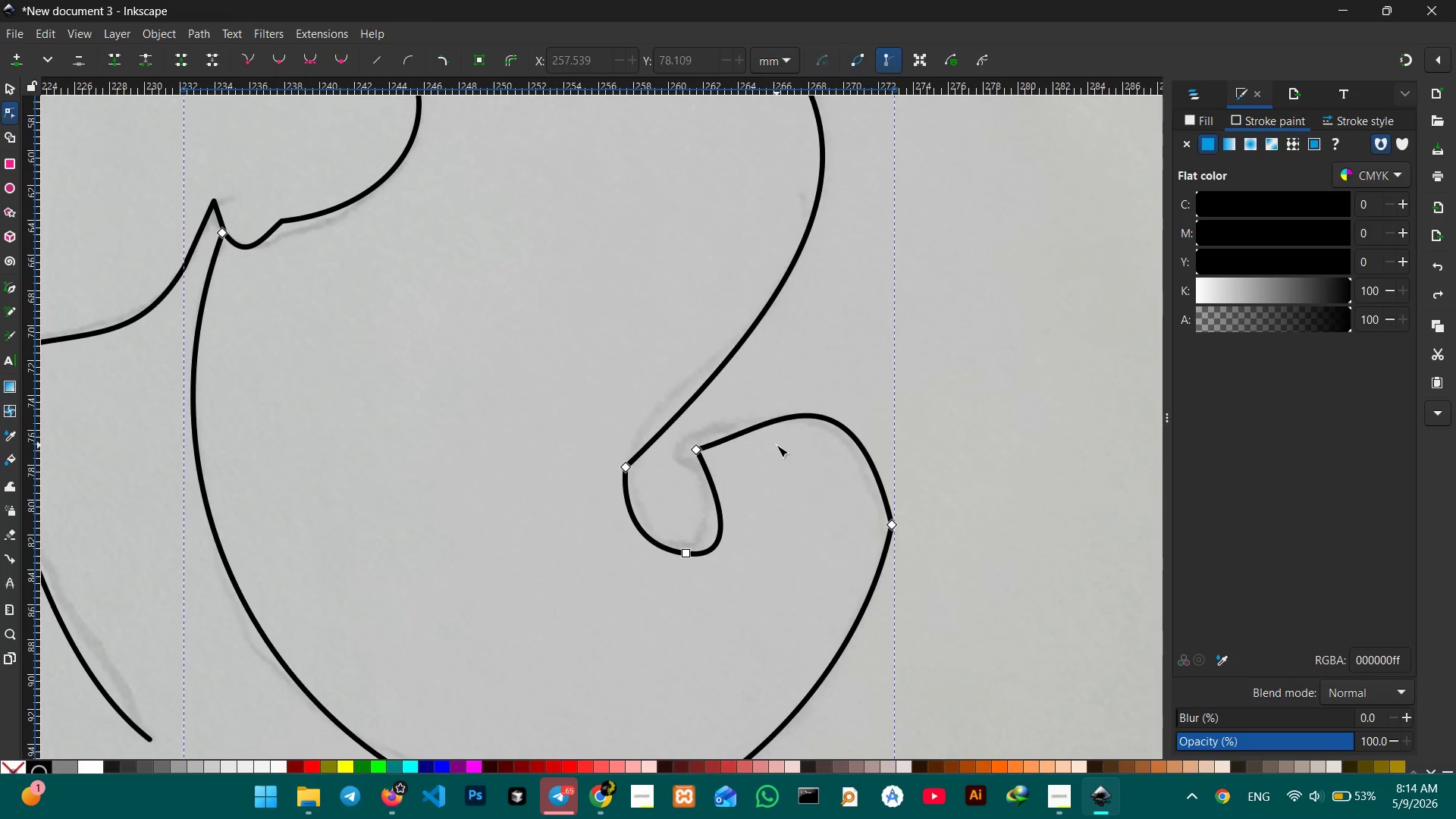 
scroll: coordinate [887, 502], scroll_direction: down, amount: 4.0
 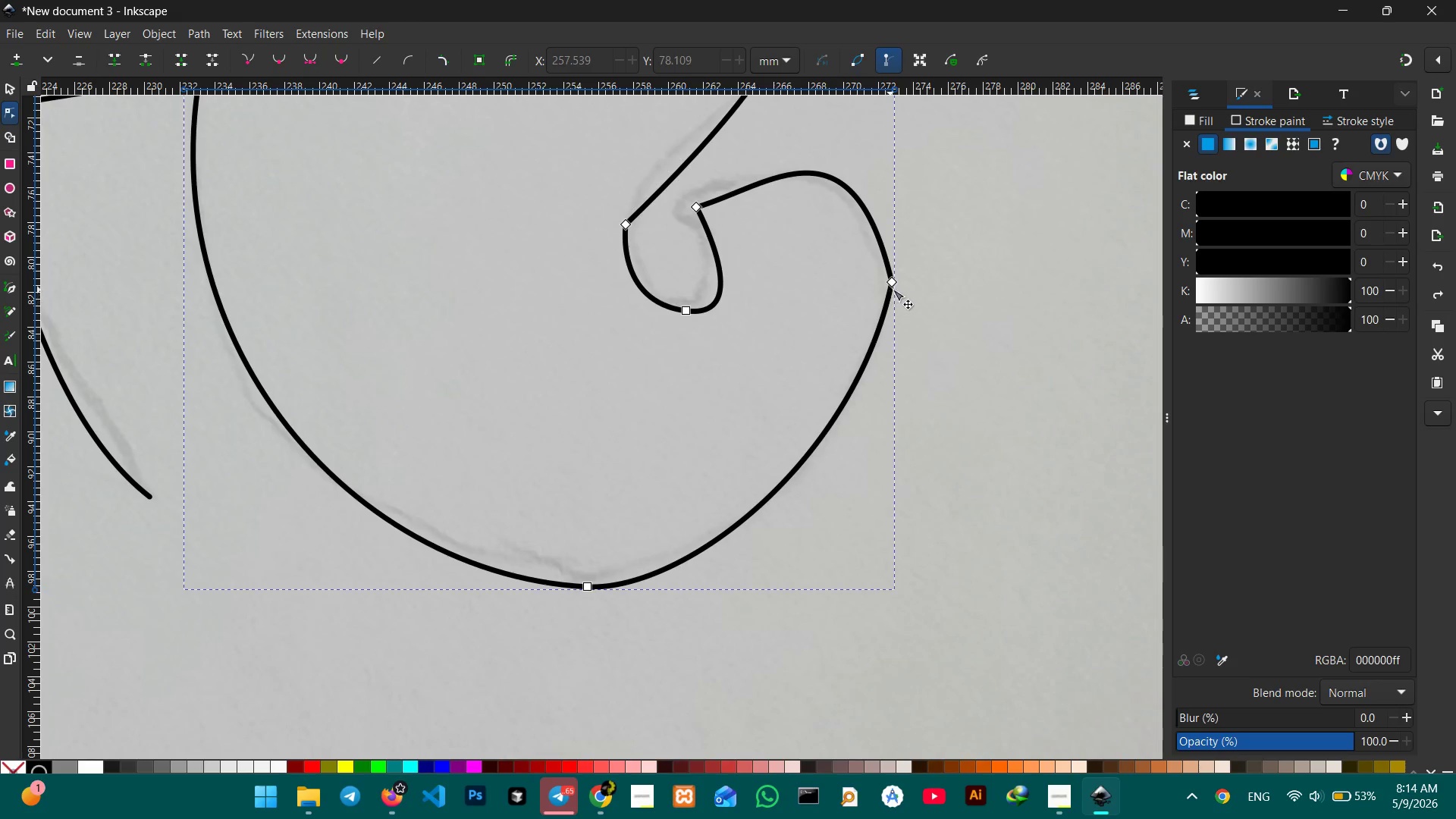 
left_click([893, 285])
 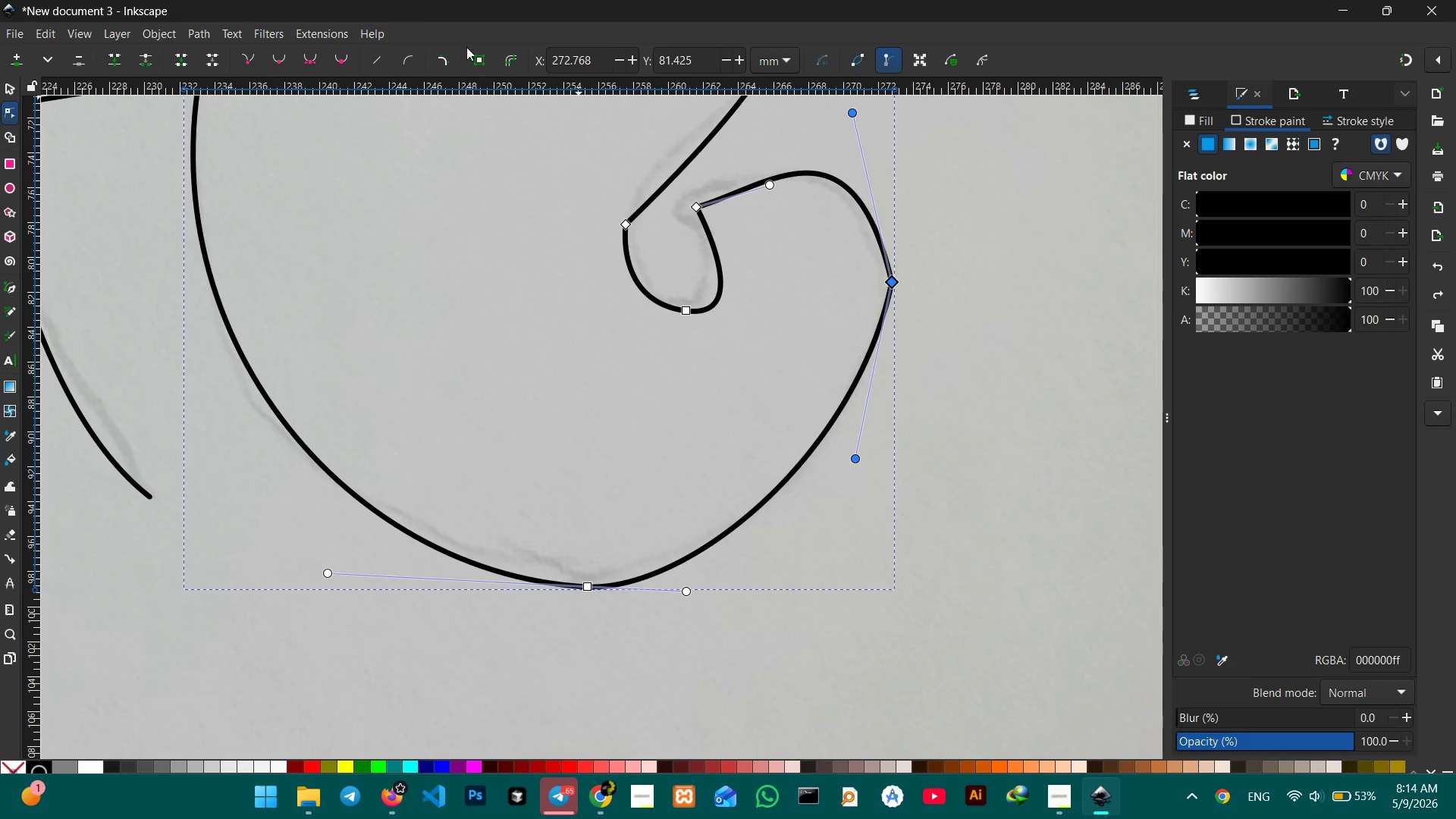 
left_click([307, 62])
 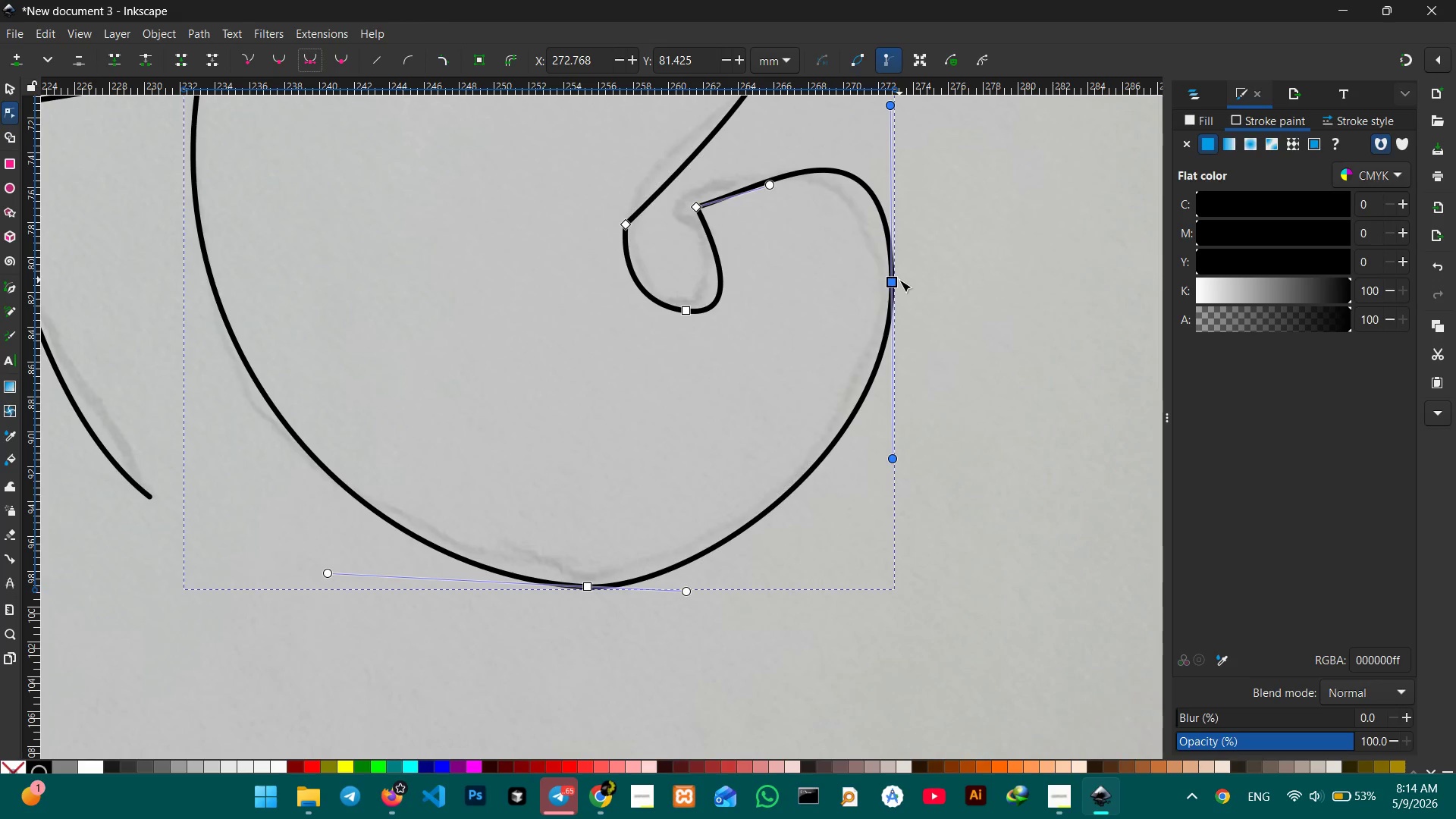 
left_click_drag(start_coordinate=[896, 281], to_coordinate=[896, 306])
 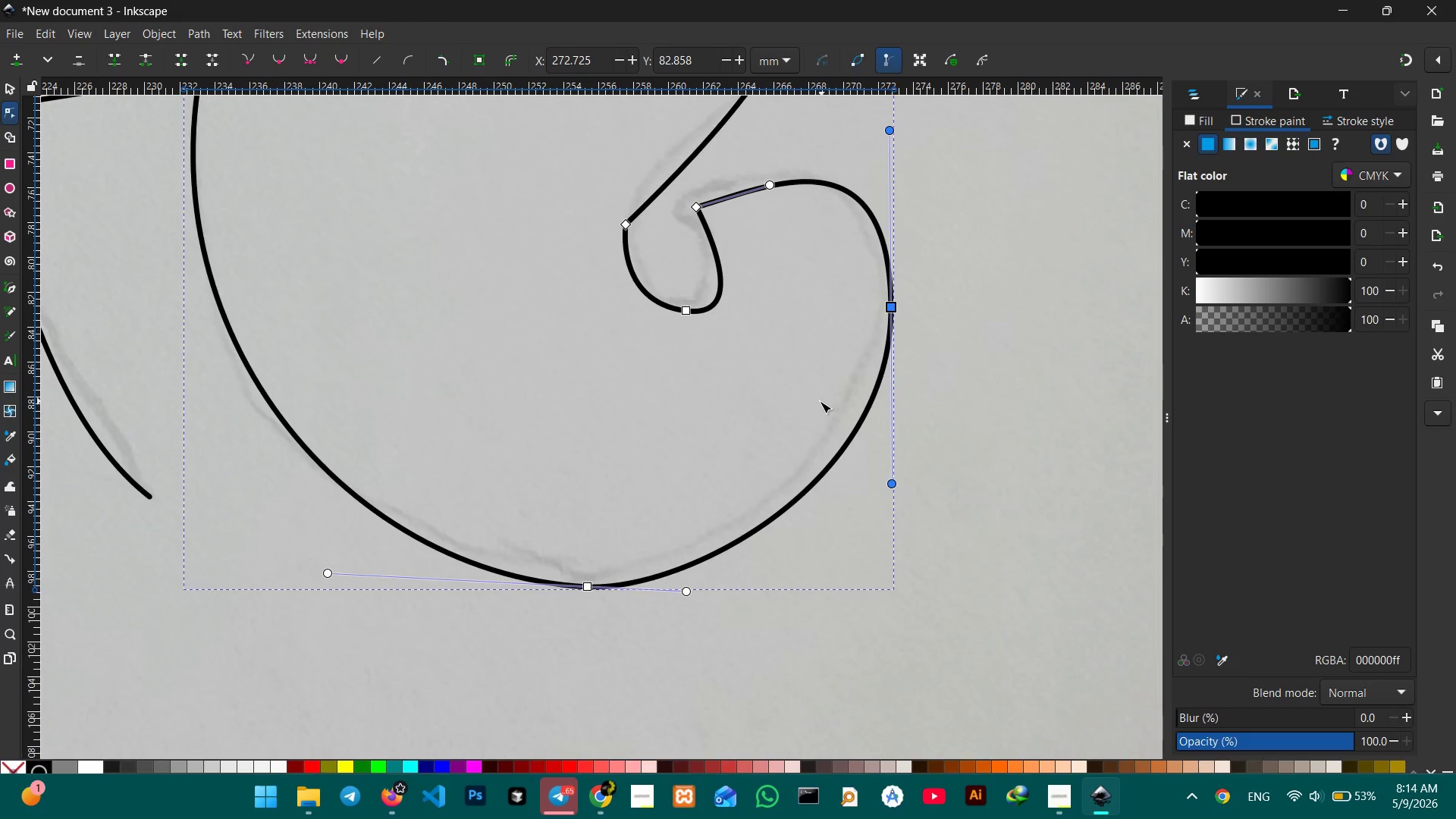 
scroll: coordinate [820, 401], scroll_direction: up, amount: 15.0
 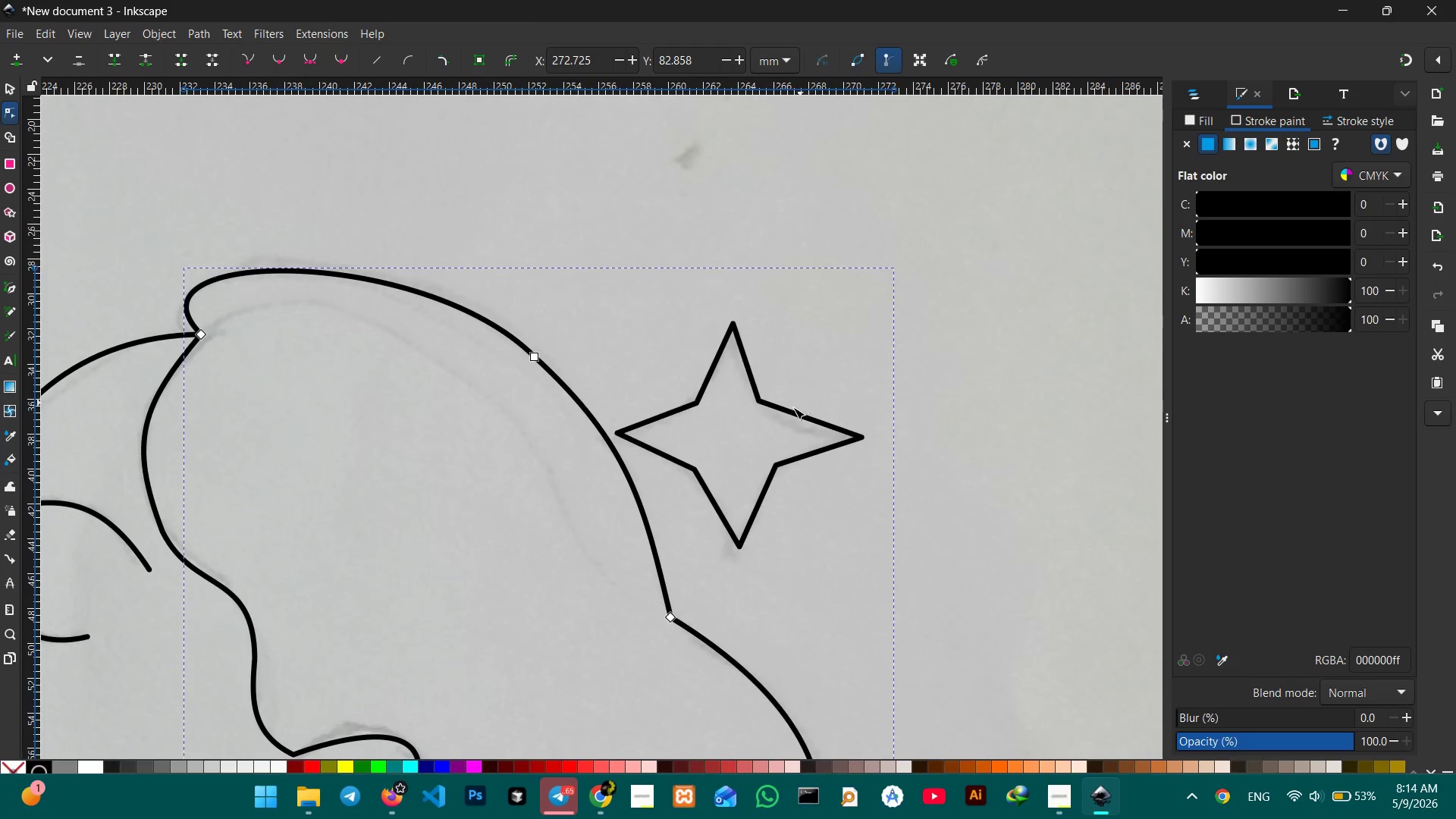 
left_click([791, 407])
 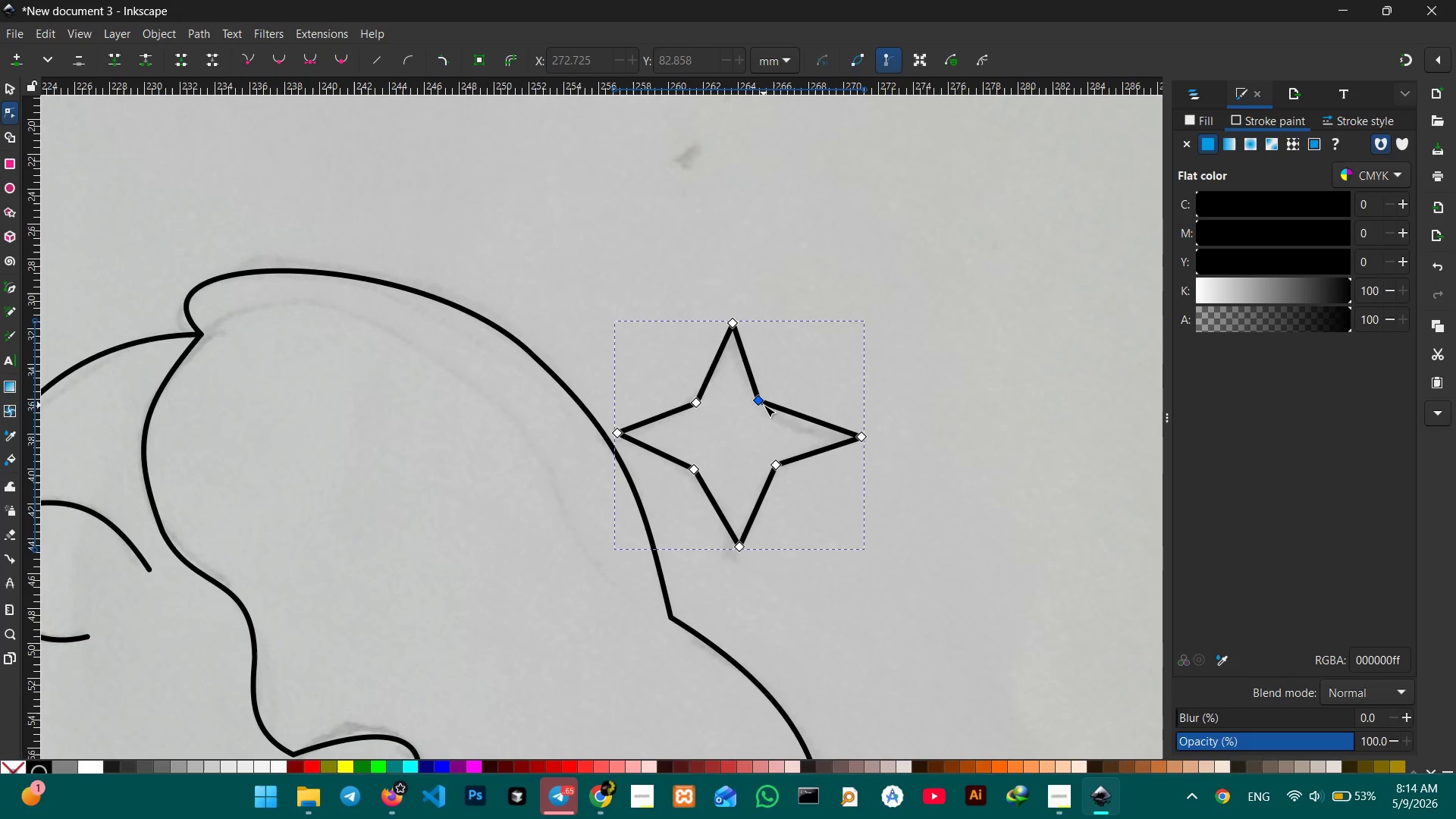 
left_click([755, 400])
 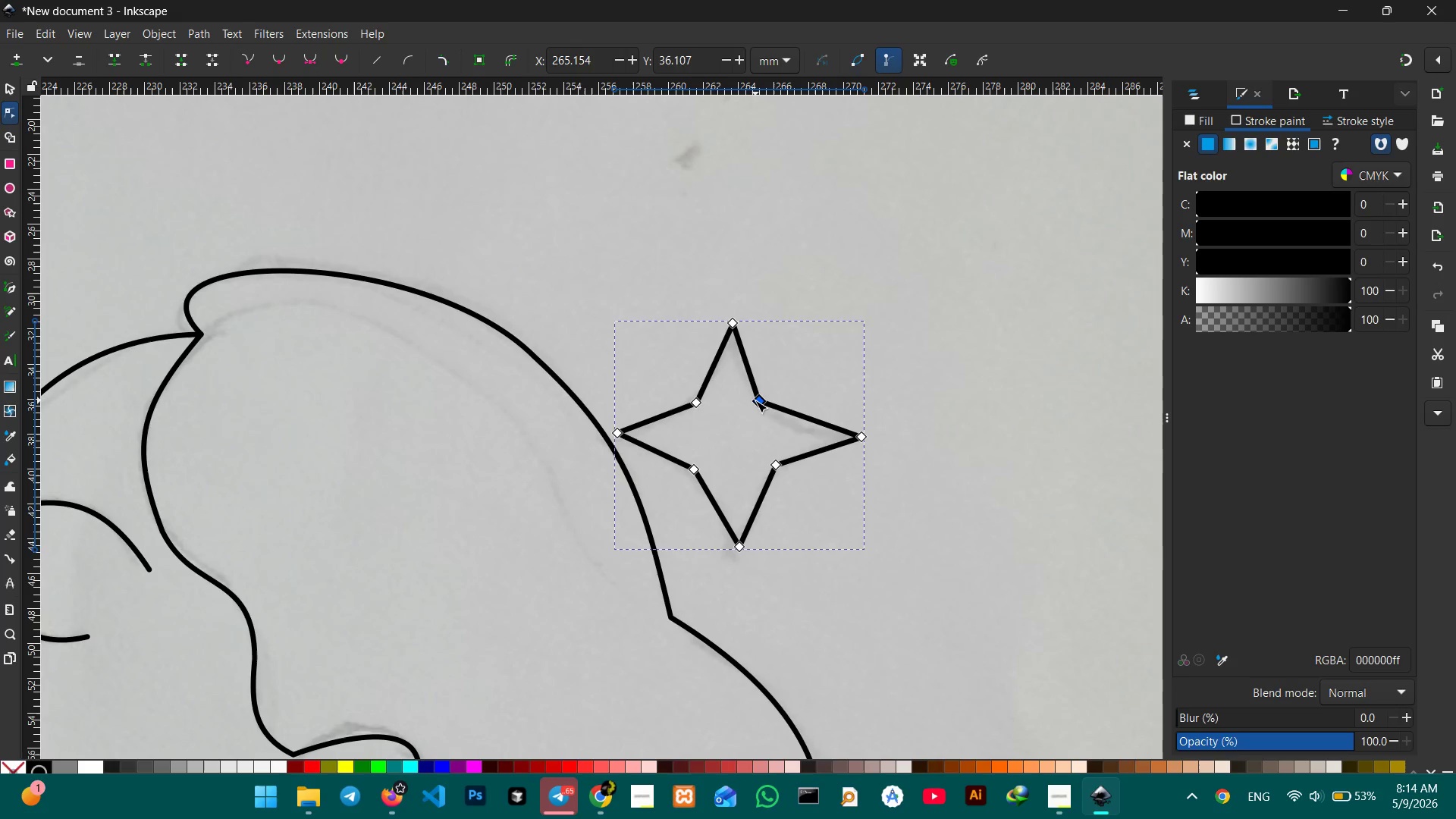 
key(Backspace)
 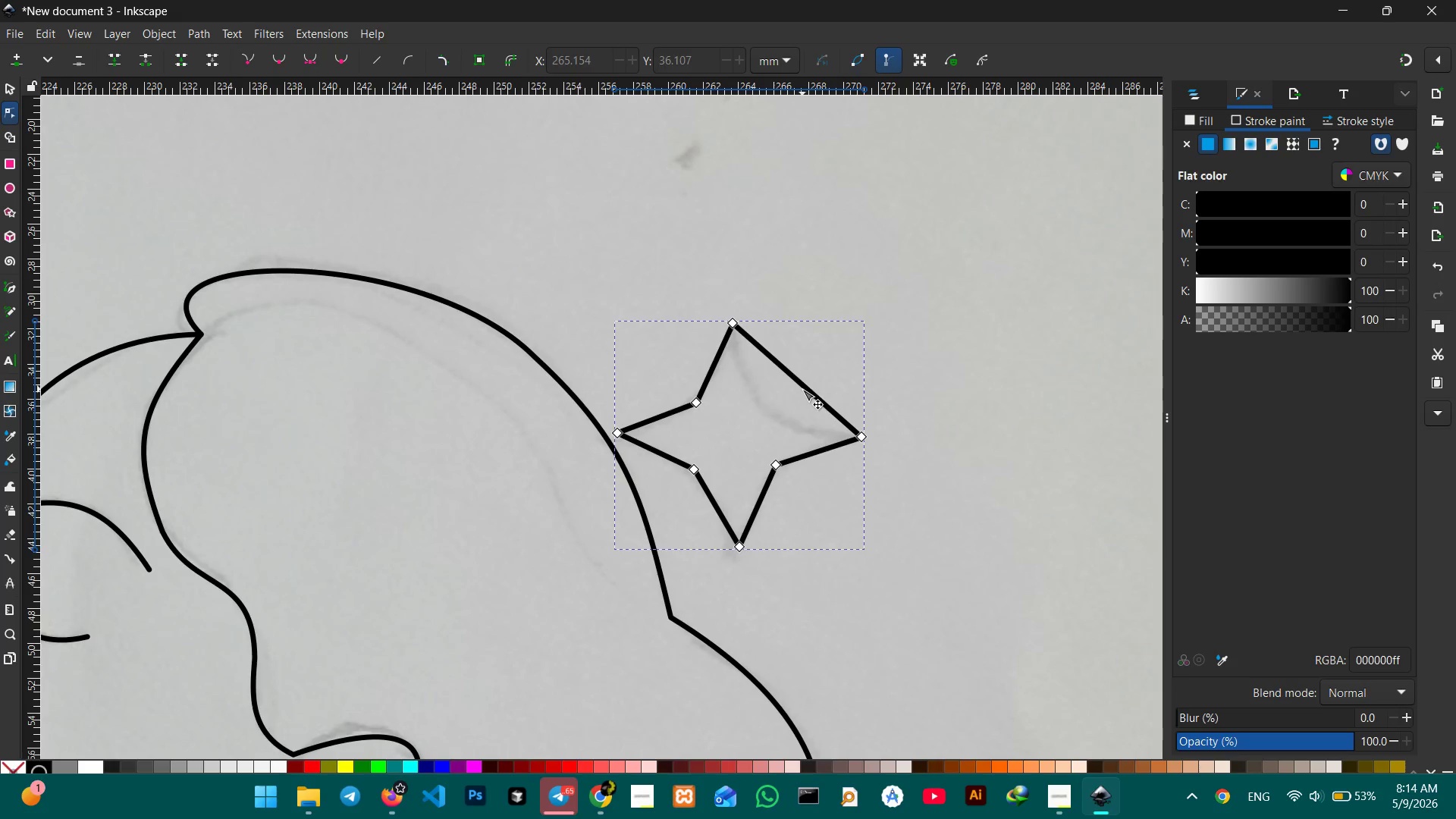 
left_click_drag(start_coordinate=[803, 388], to_coordinate=[777, 408])
 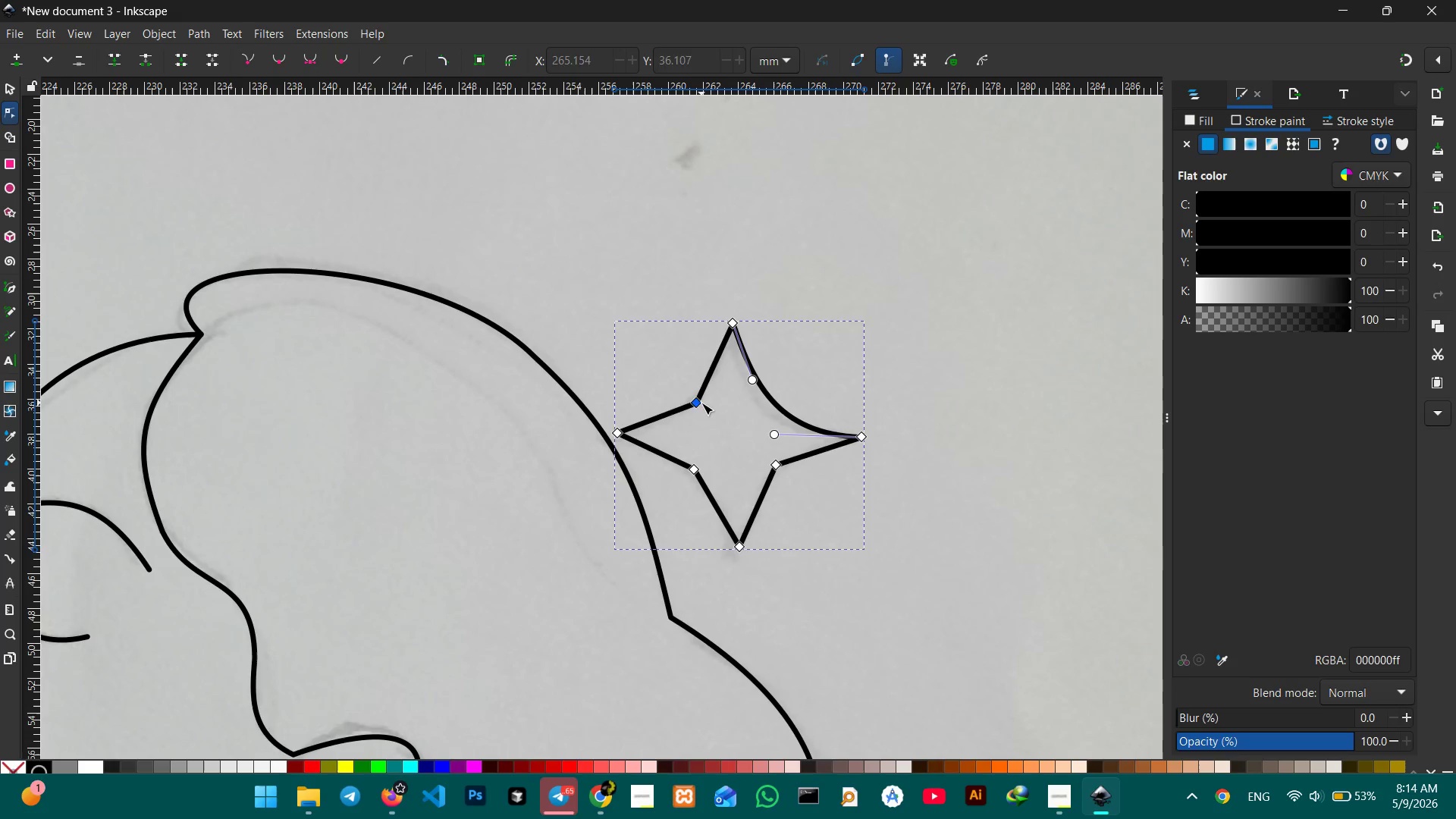 
key(Backspace)
 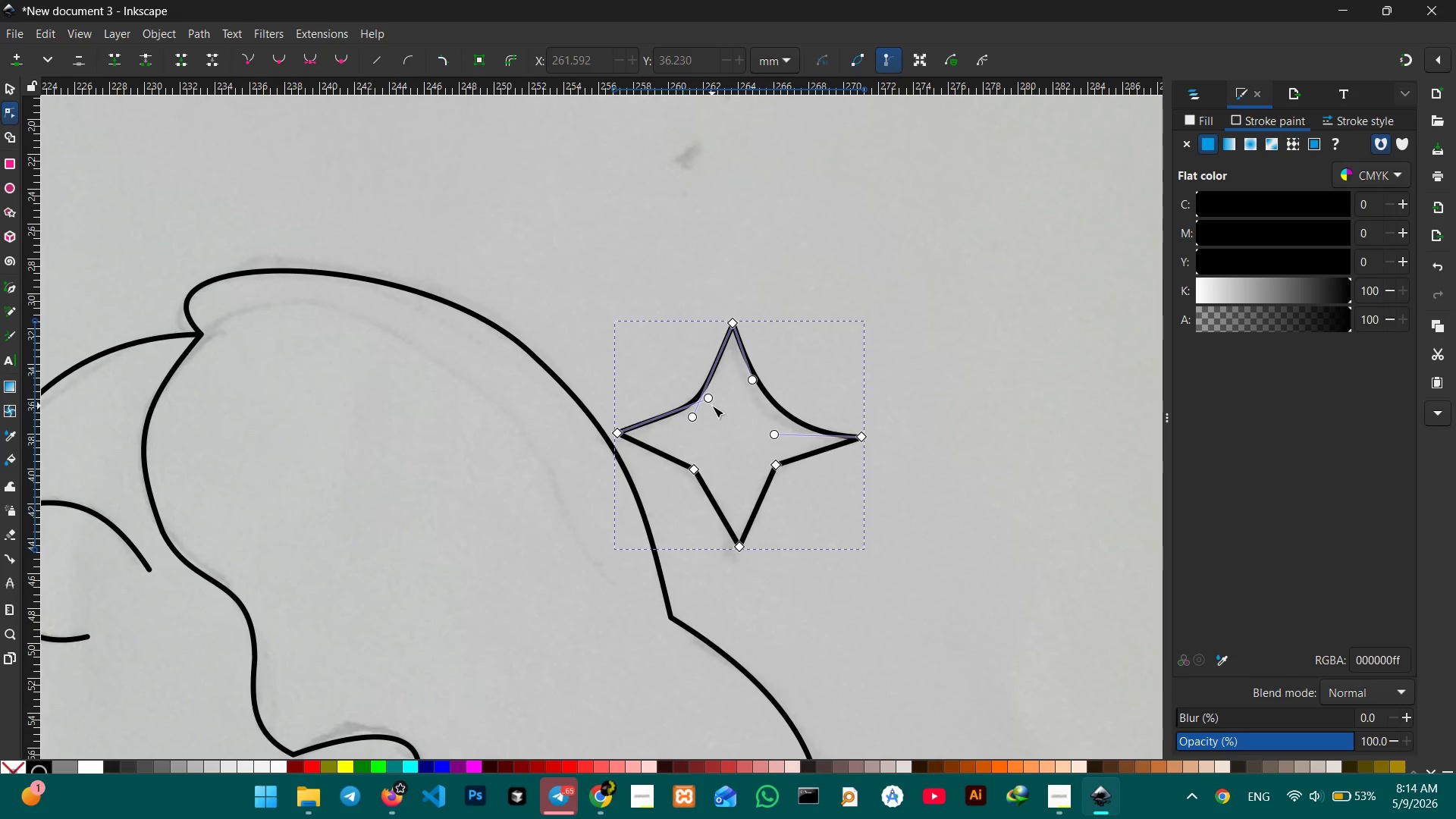 
wait(5.28)
 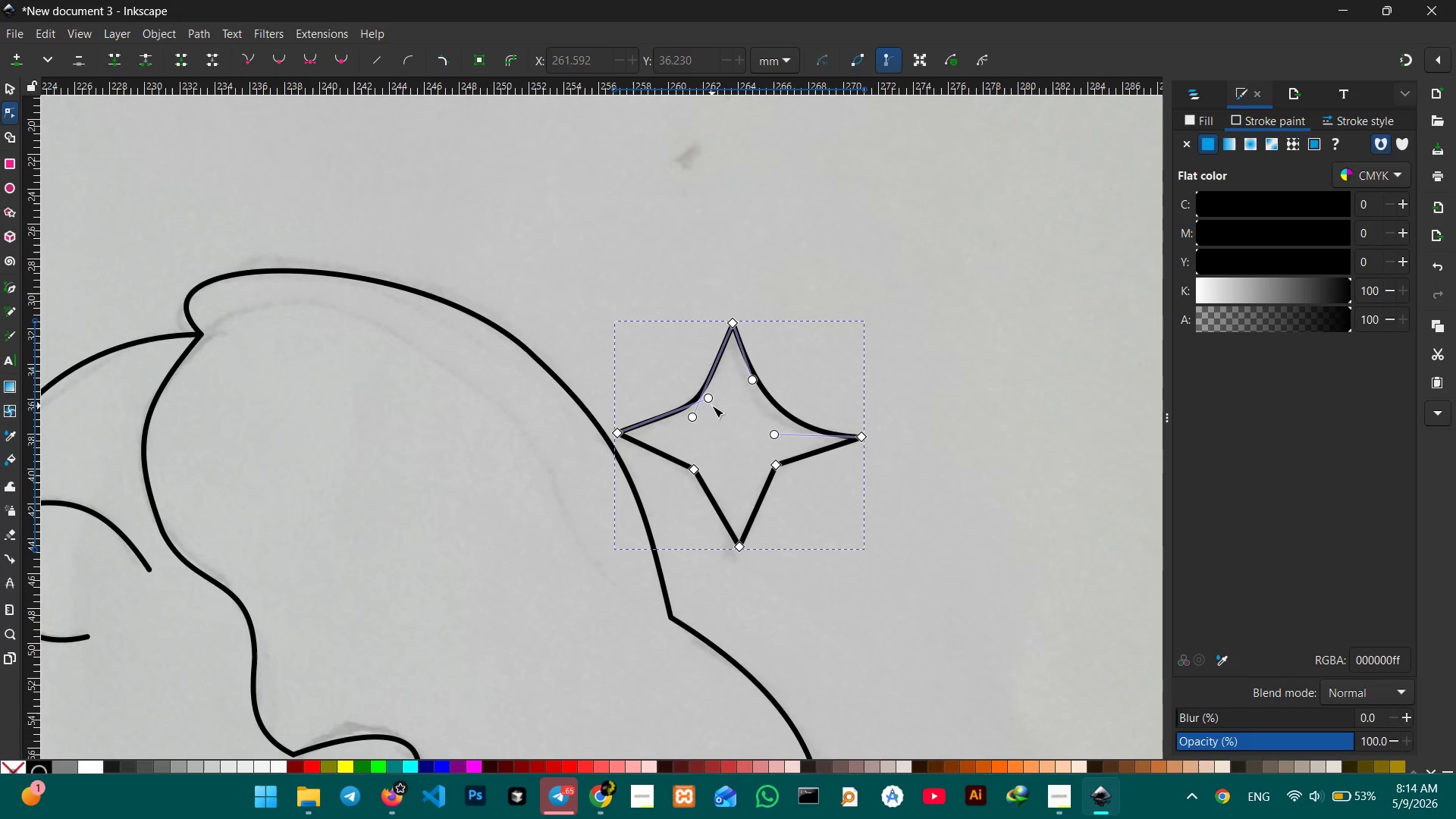 
left_click([697, 467])
 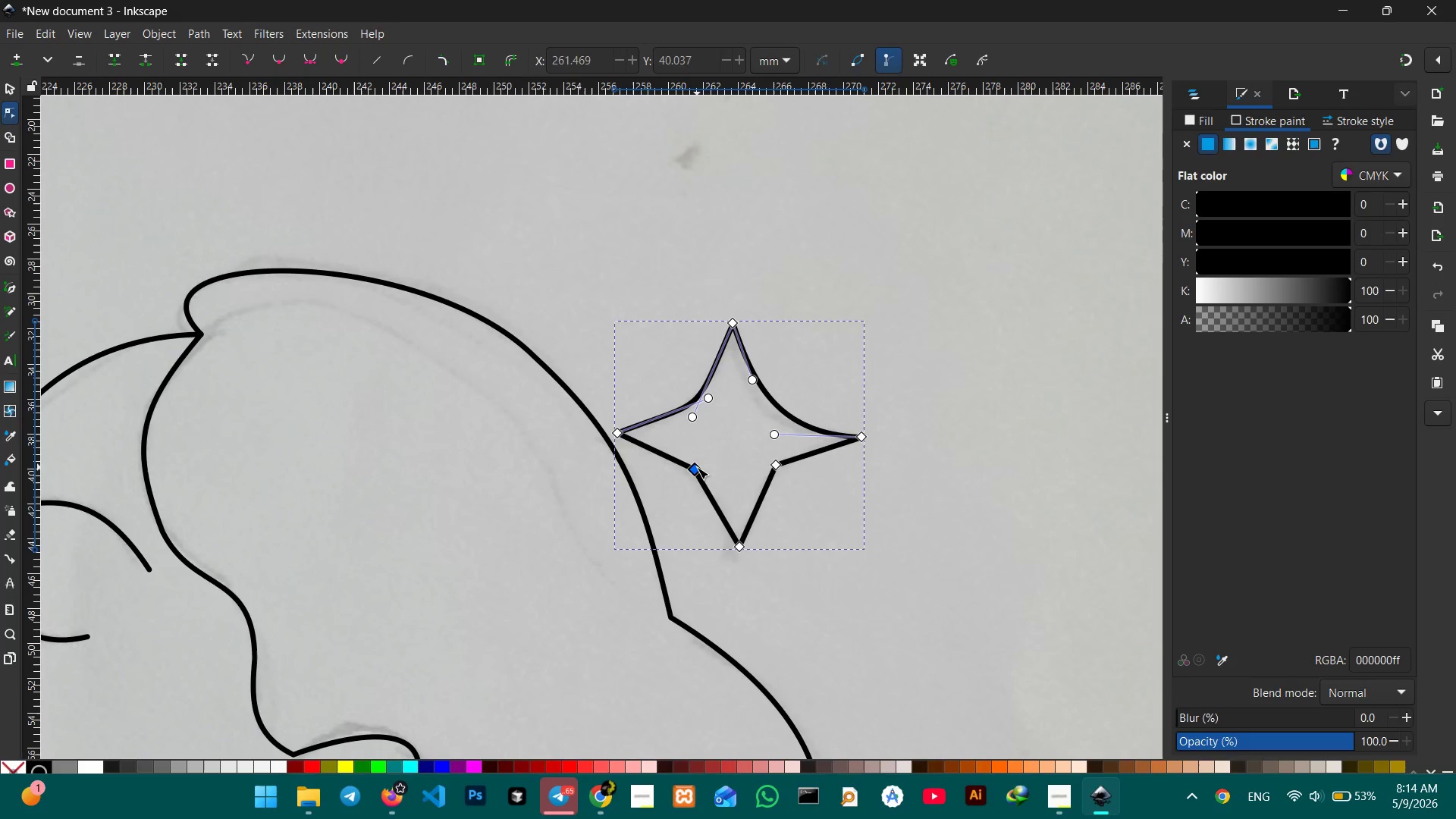 
key(Backspace)
 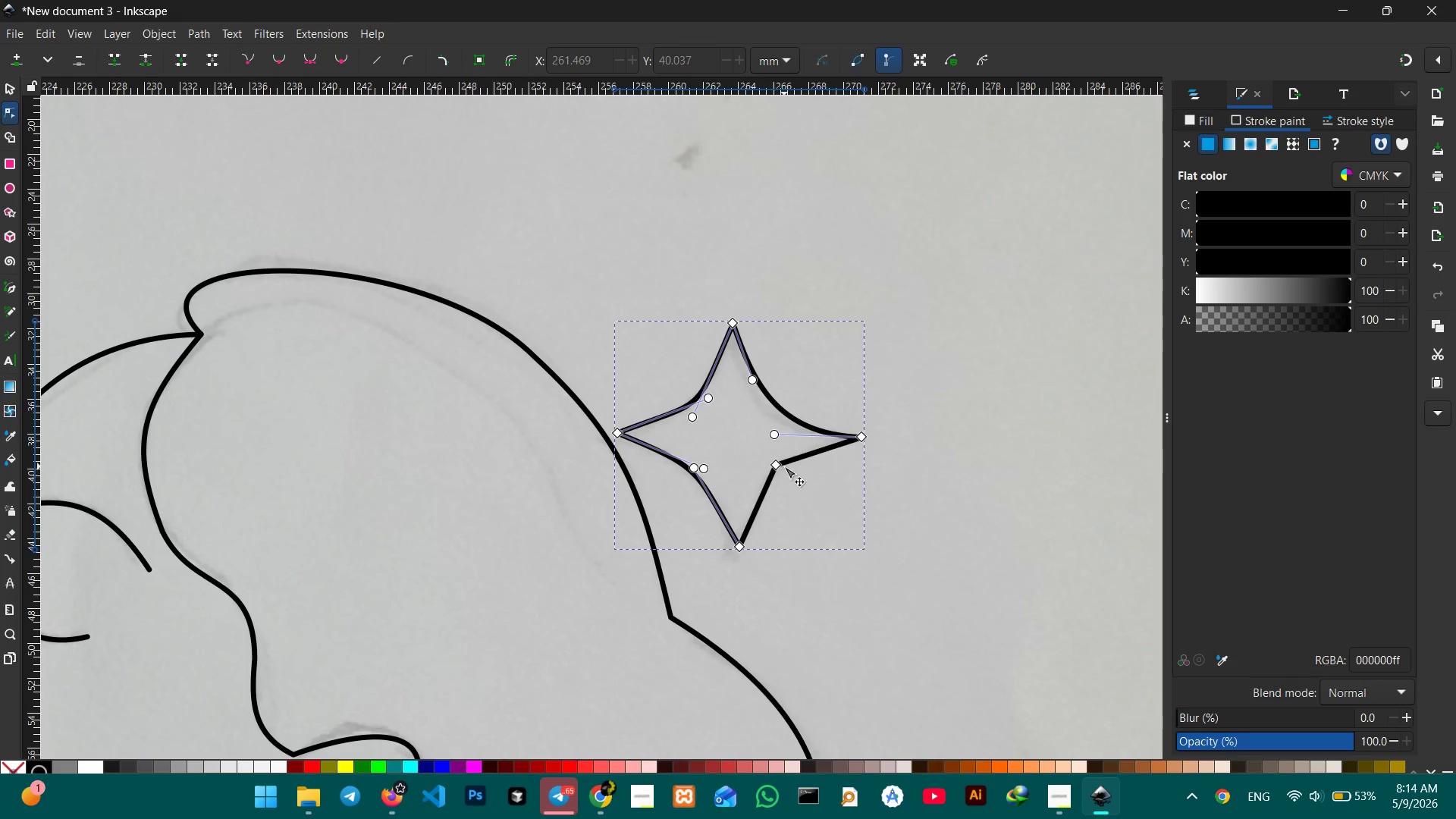 
left_click([776, 466])
 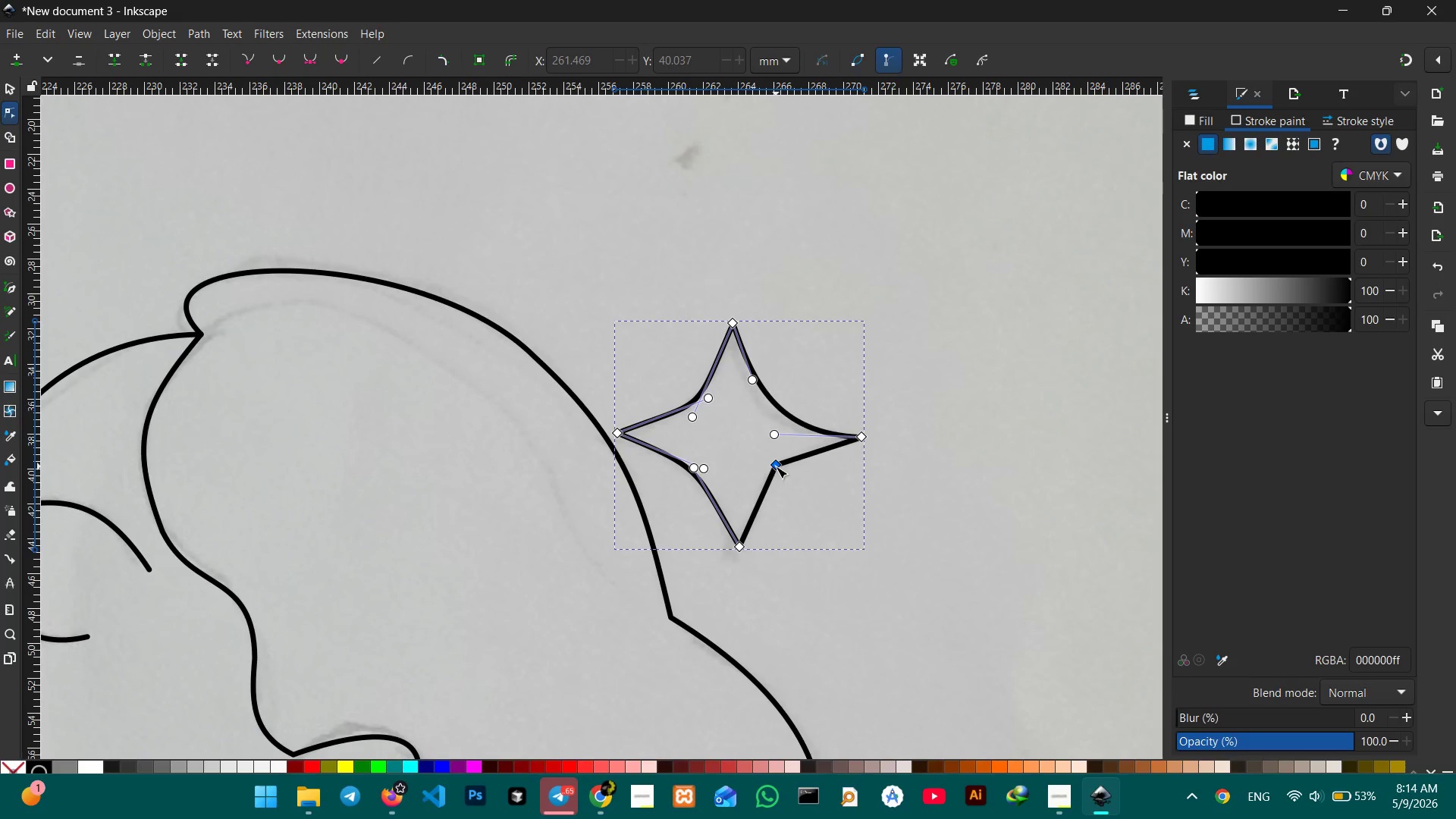 
key(Backspace)
 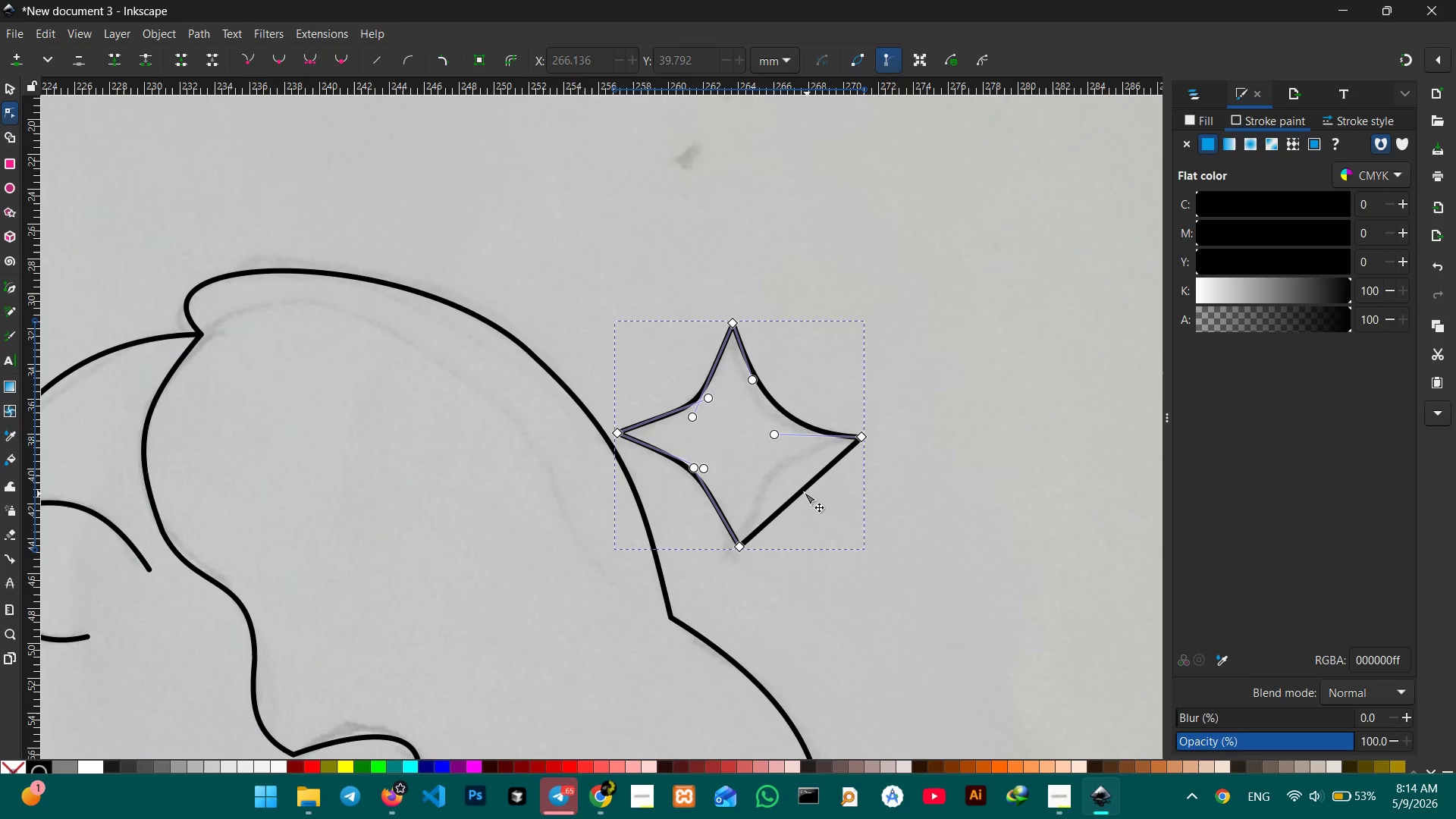 
left_click_drag(start_coordinate=[803, 491], to_coordinate=[778, 469])
 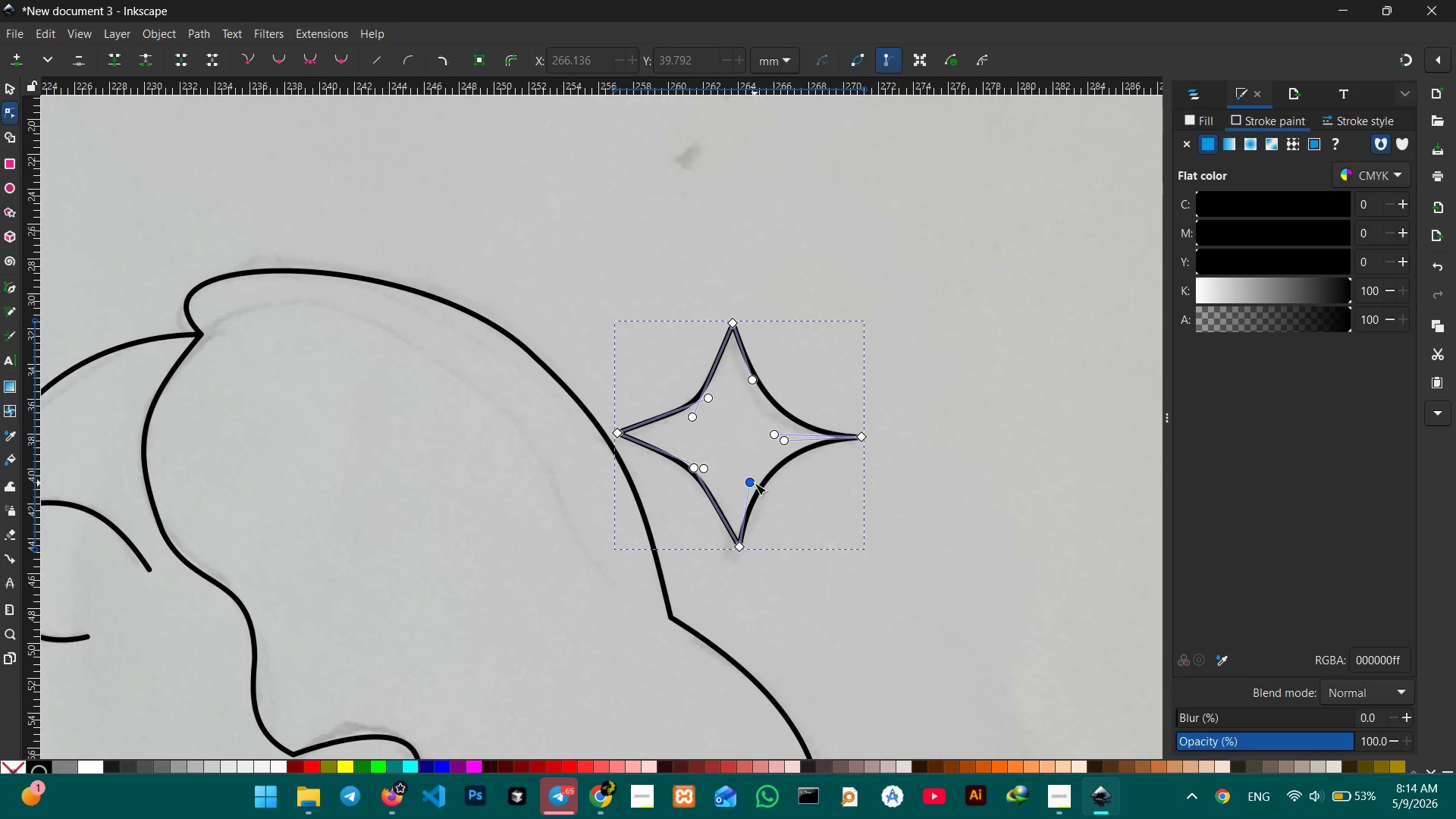 
left_click_drag(start_coordinate=[752, 483], to_coordinate=[758, 460])
 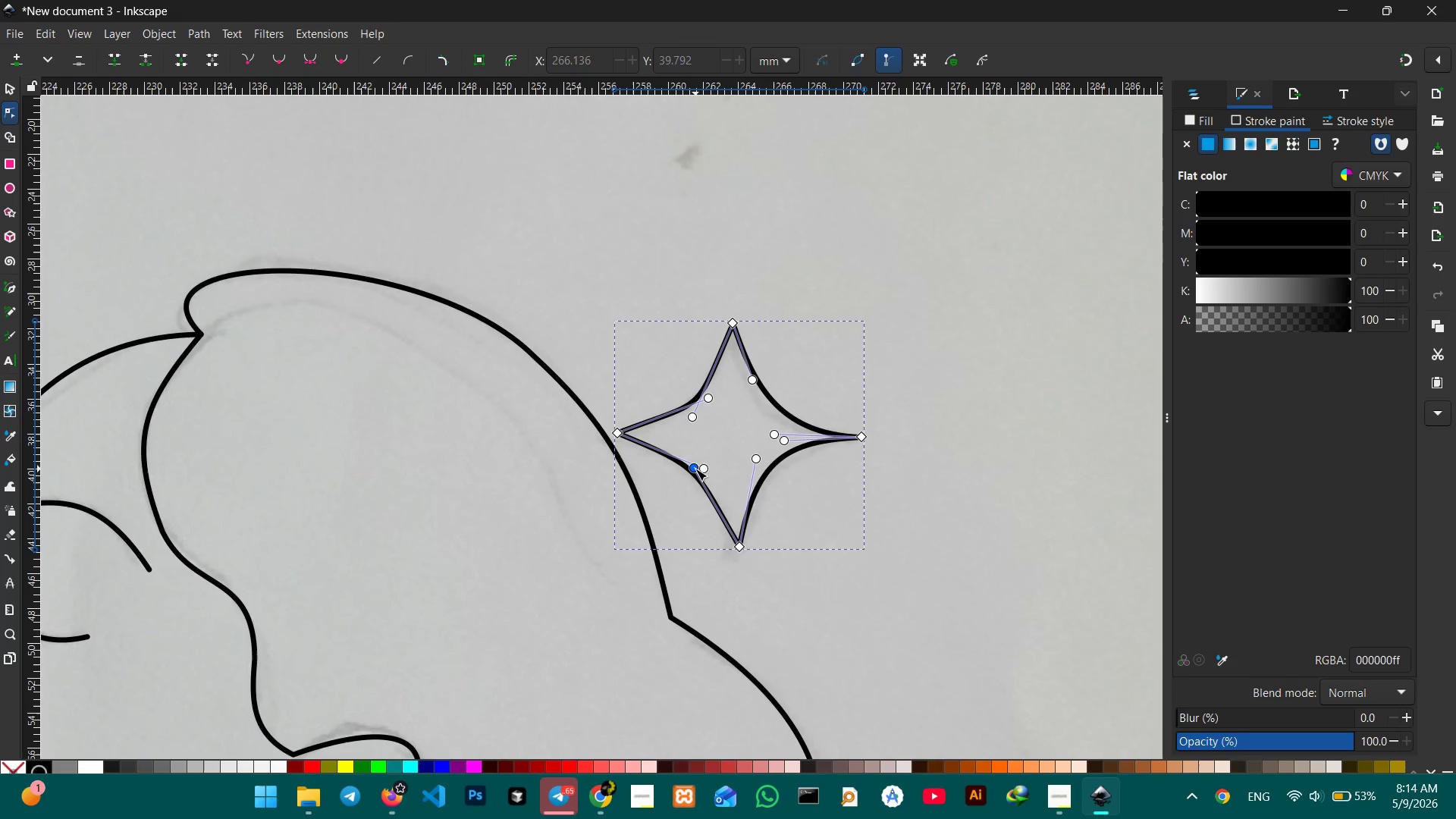 
left_click_drag(start_coordinate=[695, 469], to_coordinate=[711, 459])
 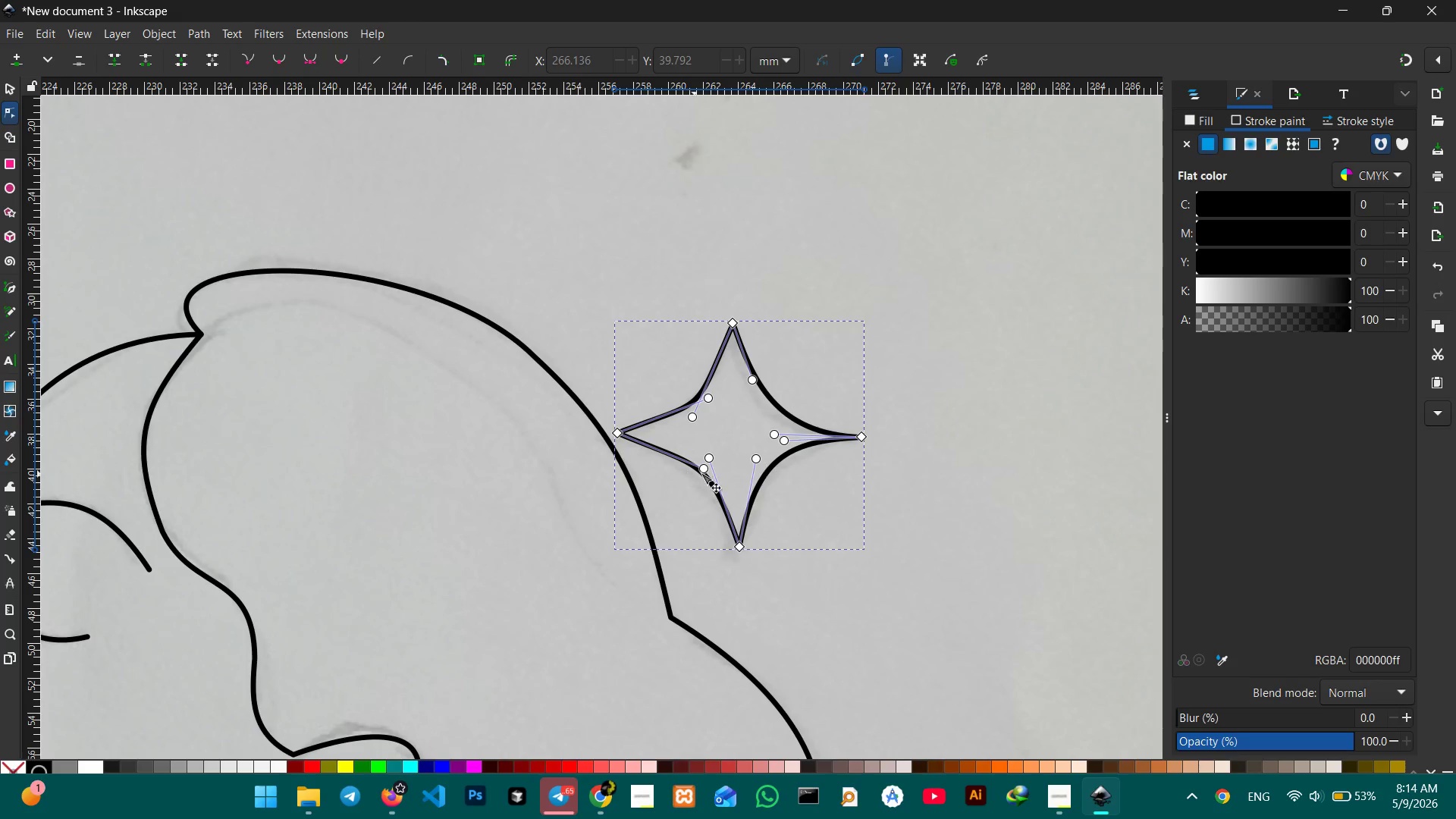 
left_click_drag(start_coordinate=[704, 468], to_coordinate=[701, 450])
 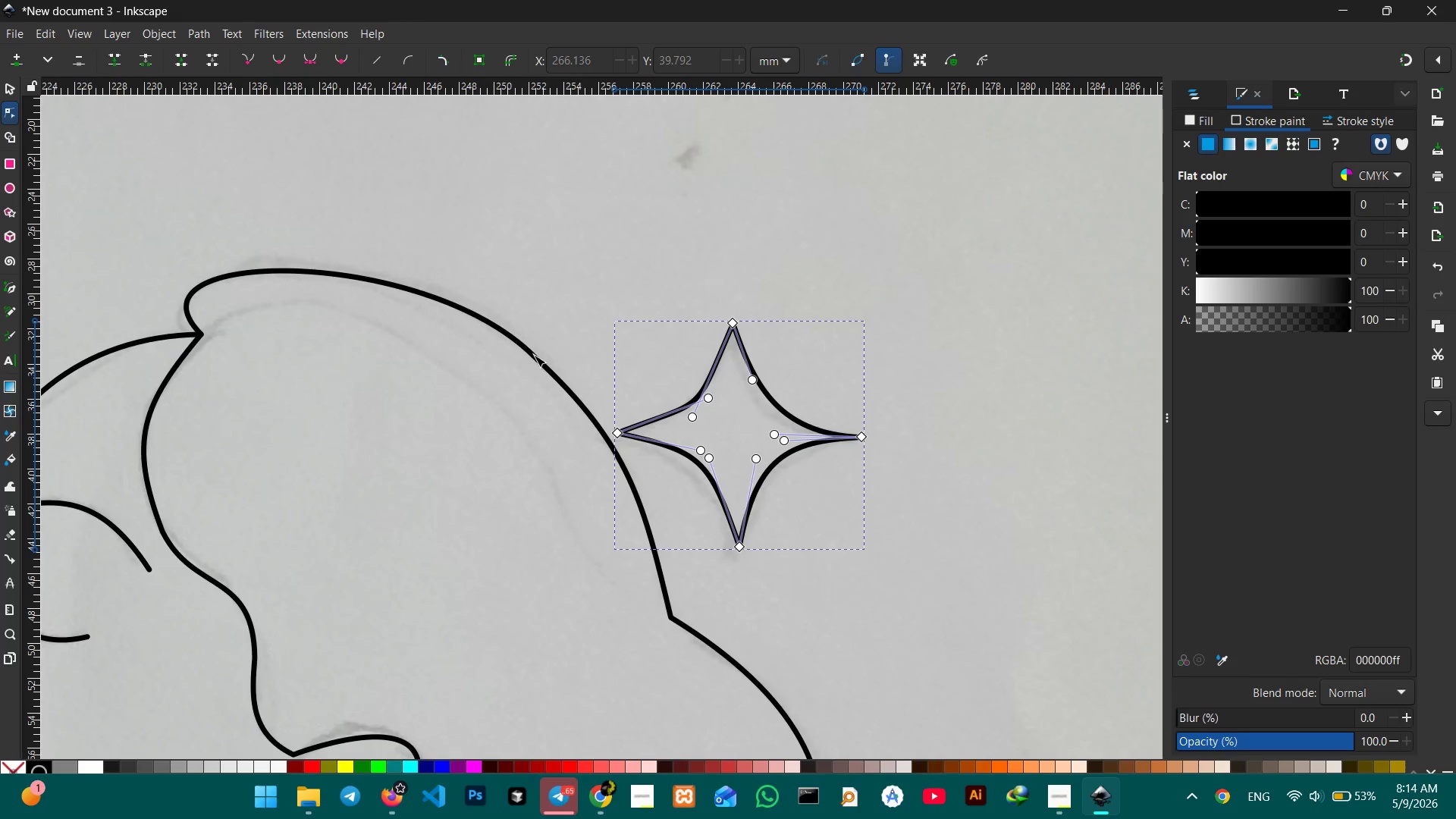 
hold_key(key=ControlLeft, duration=0.36)
scroll: coordinate [334, 353], scroll_direction: down, amount: 2.0
 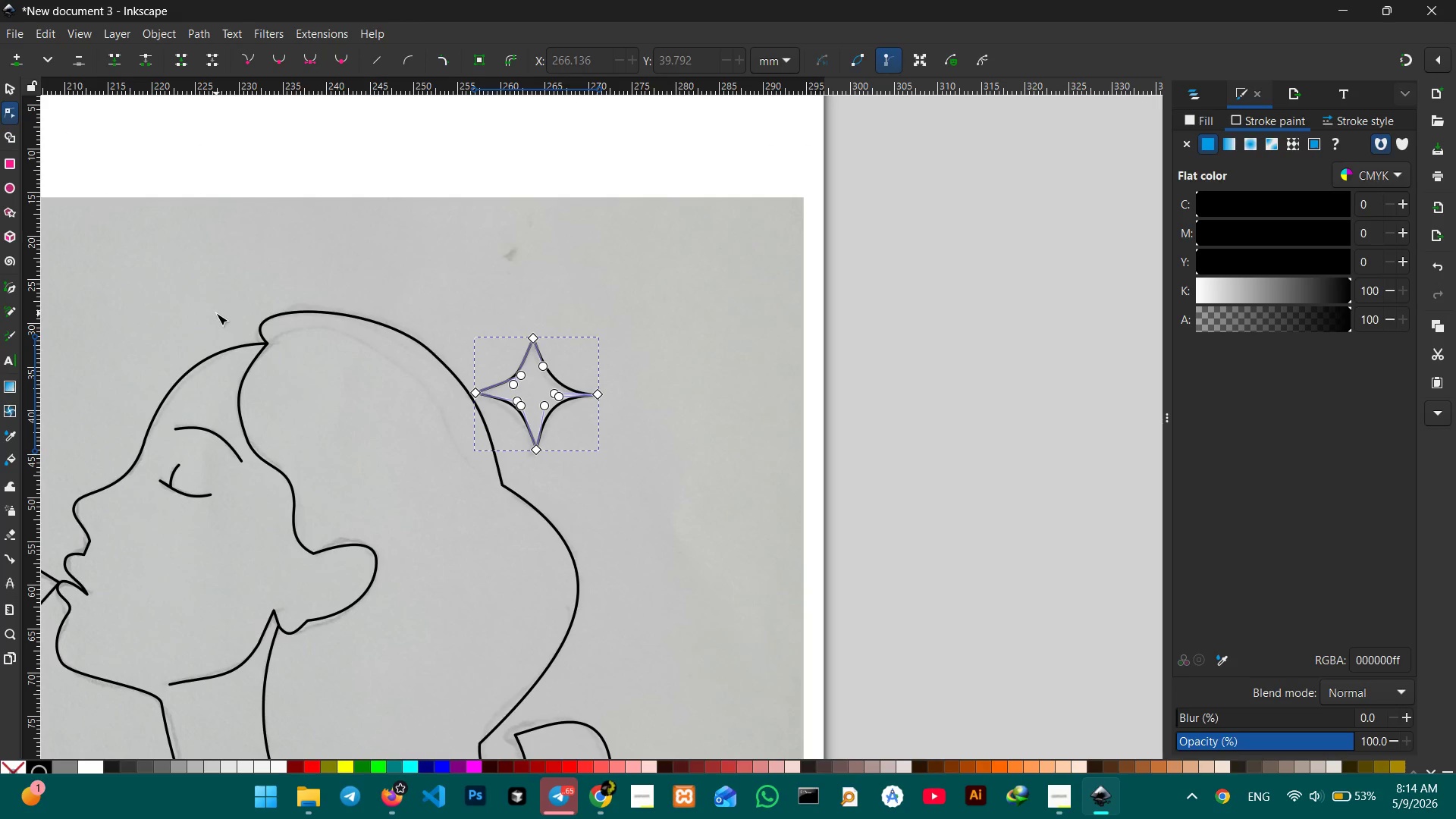 
hold_key(key=Space, duration=0.98)
 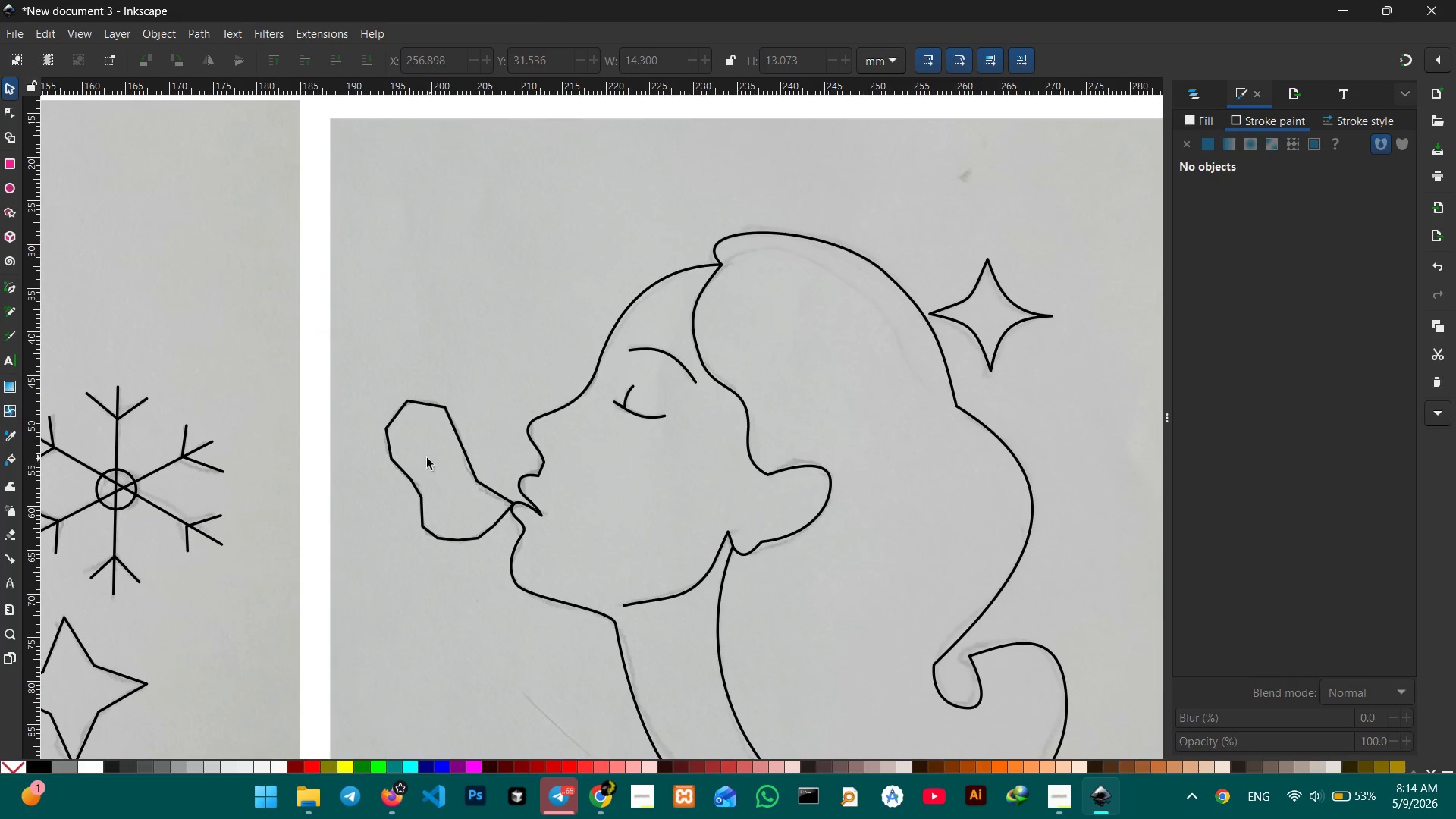 
left_click_drag(start_coordinate=[216, 313], to_coordinate=[670, 234])
 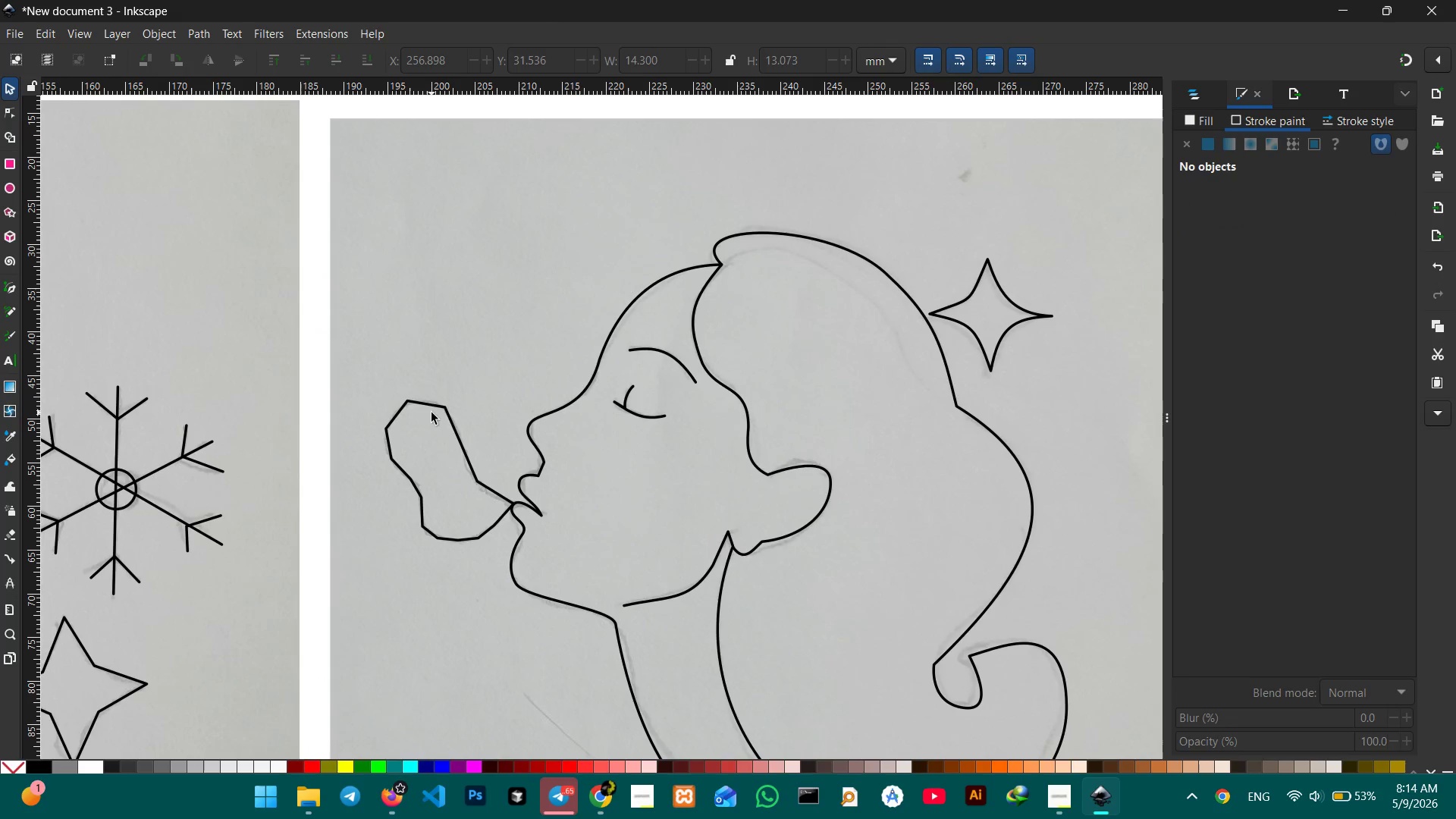 
left_click([432, 403])
 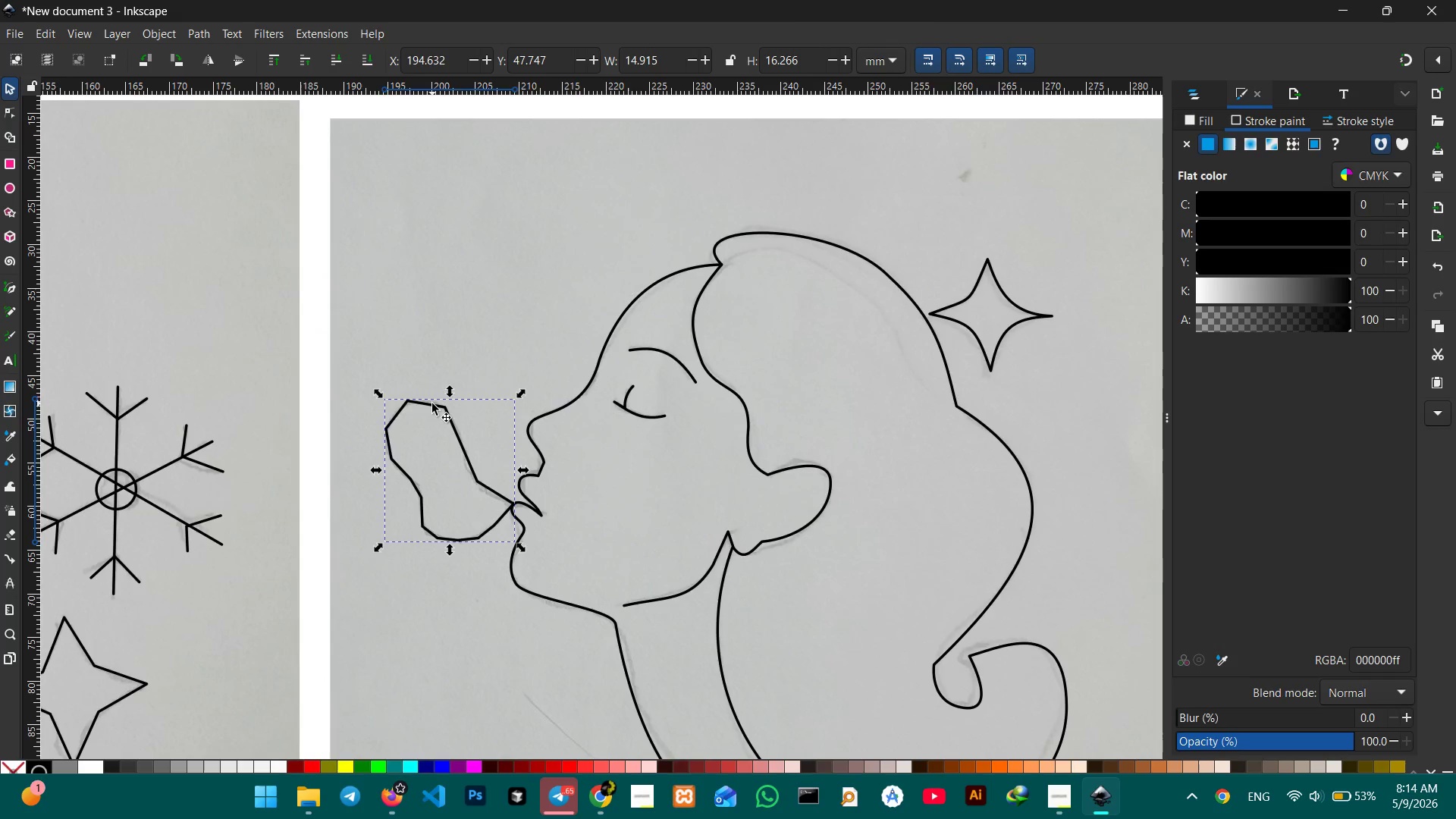 
key(Control+ControlLeft)
 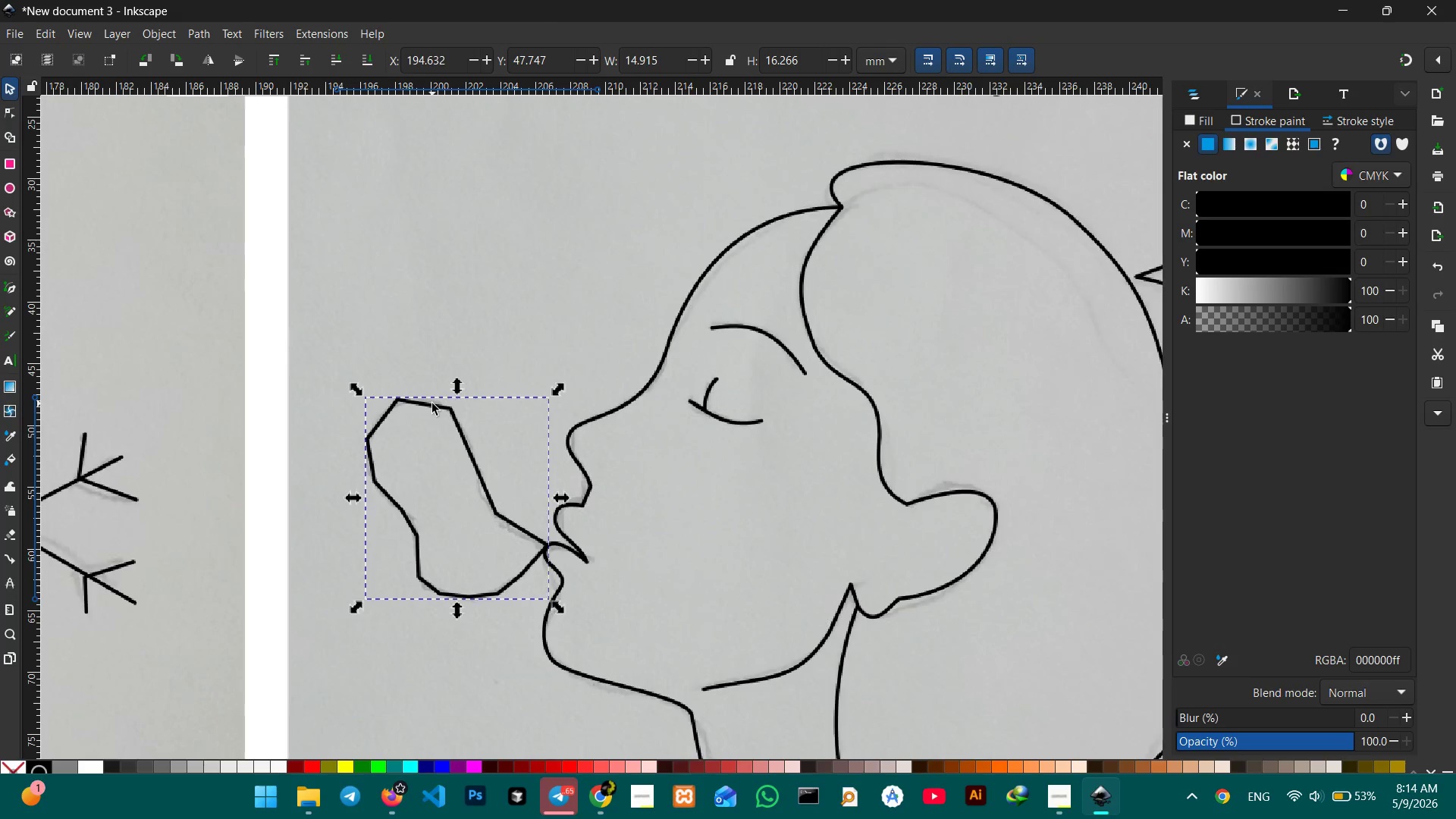 
scroll: coordinate [432, 403], scroll_direction: up, amount: 2.0
 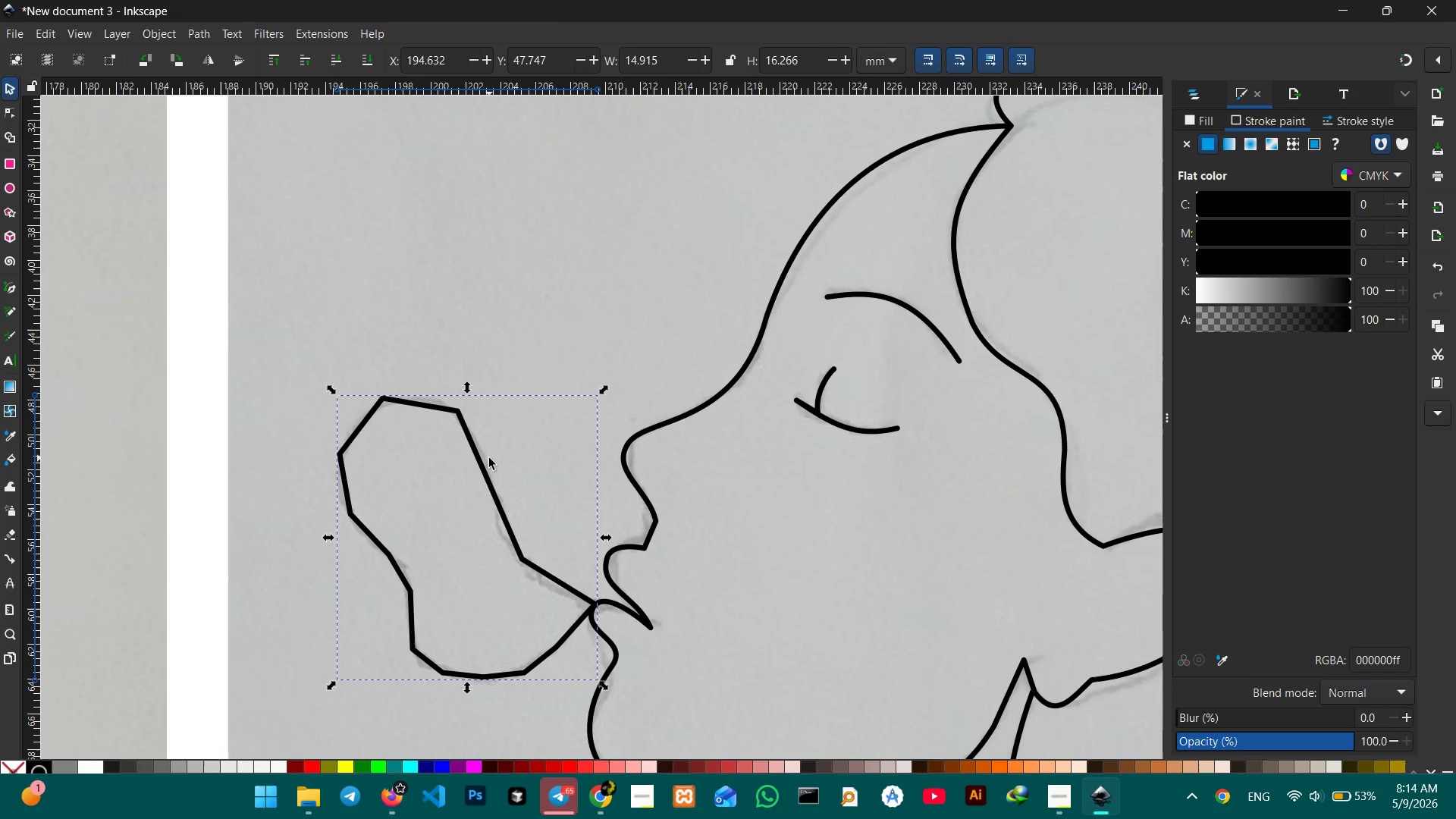 
scroll: coordinate [485, 460], scroll_direction: down, amount: 3.0
 